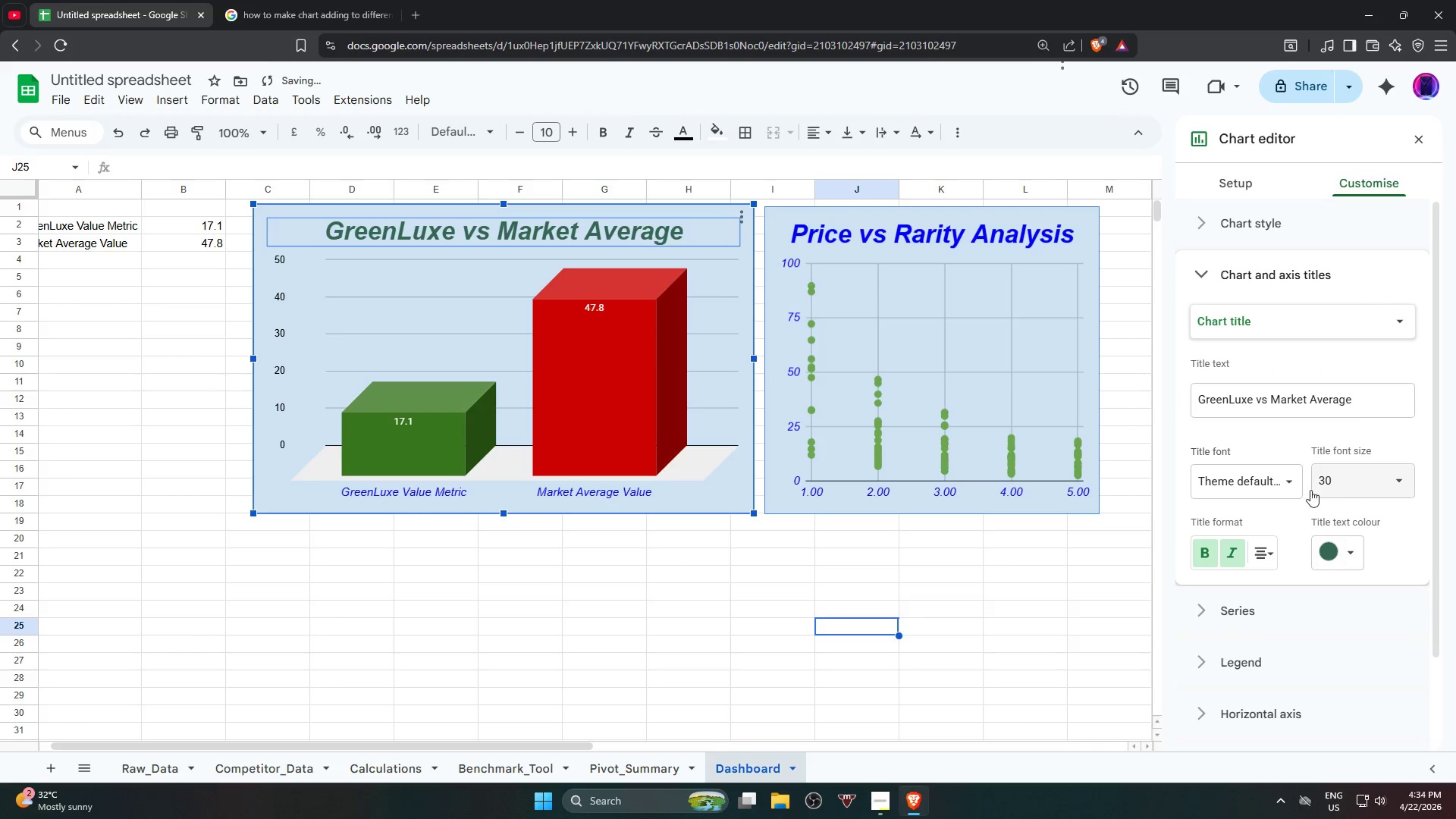 
left_click([1197, 275])
 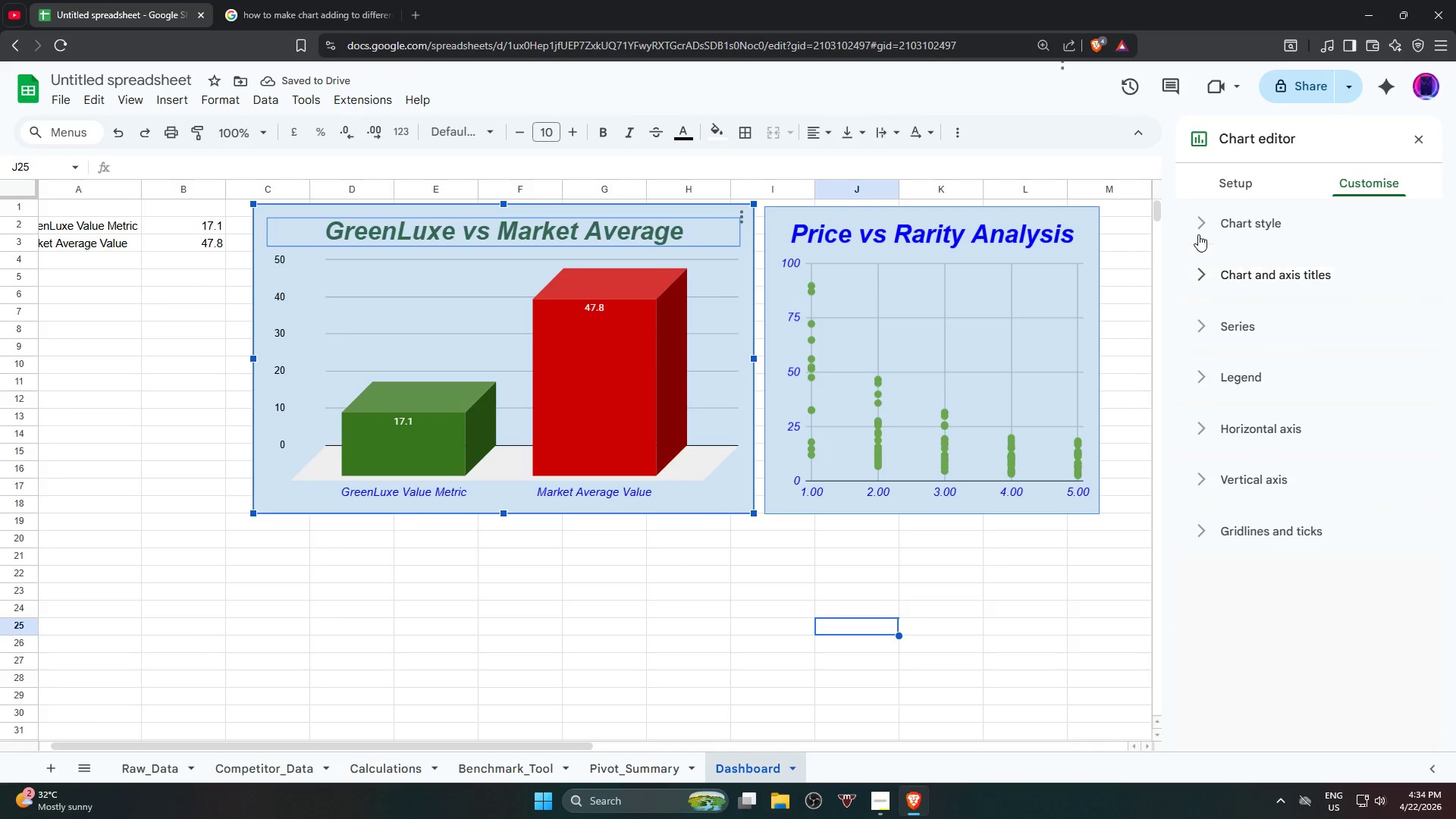 
left_click([1198, 226])
 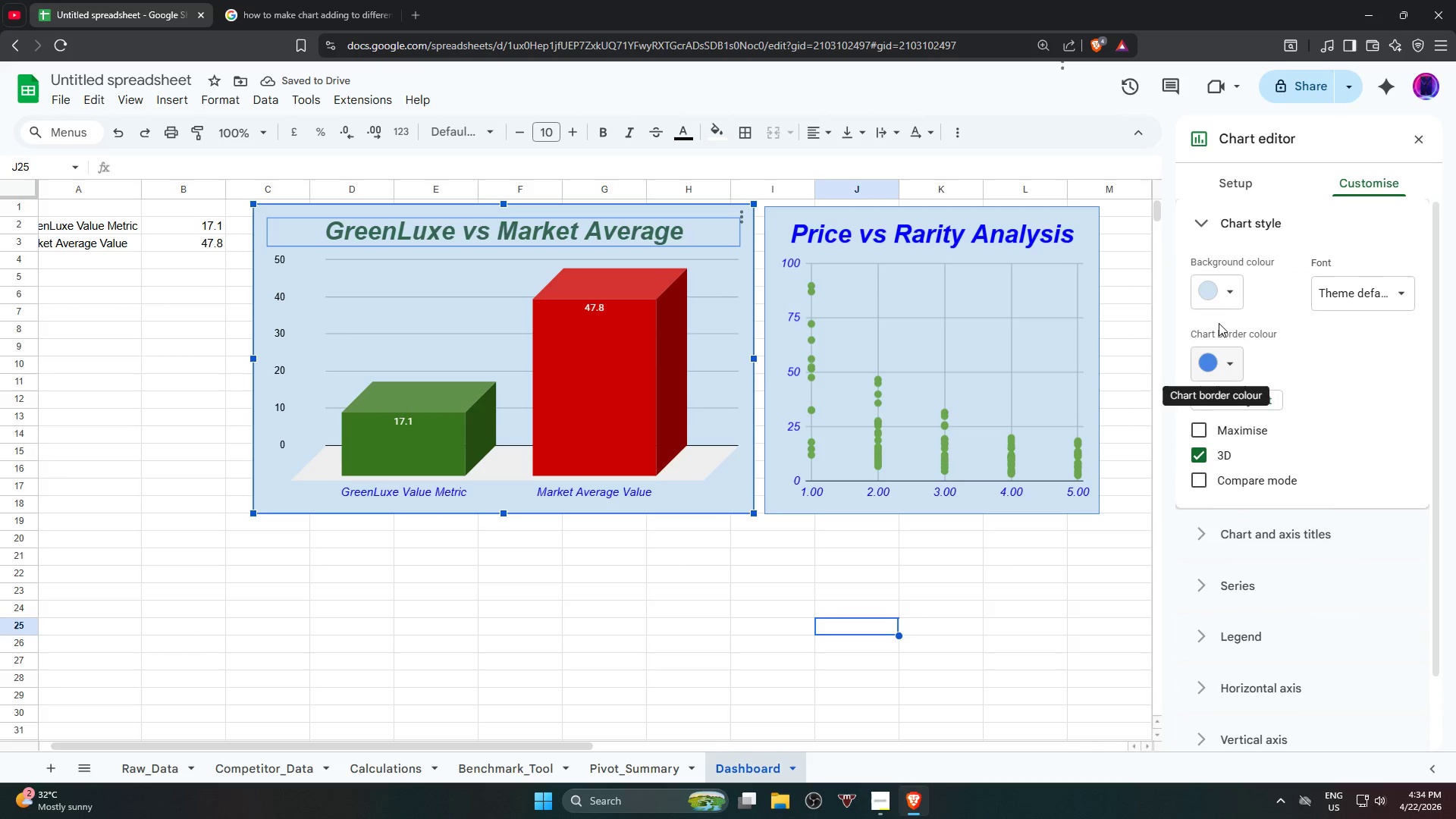 
left_click([1222, 287])
 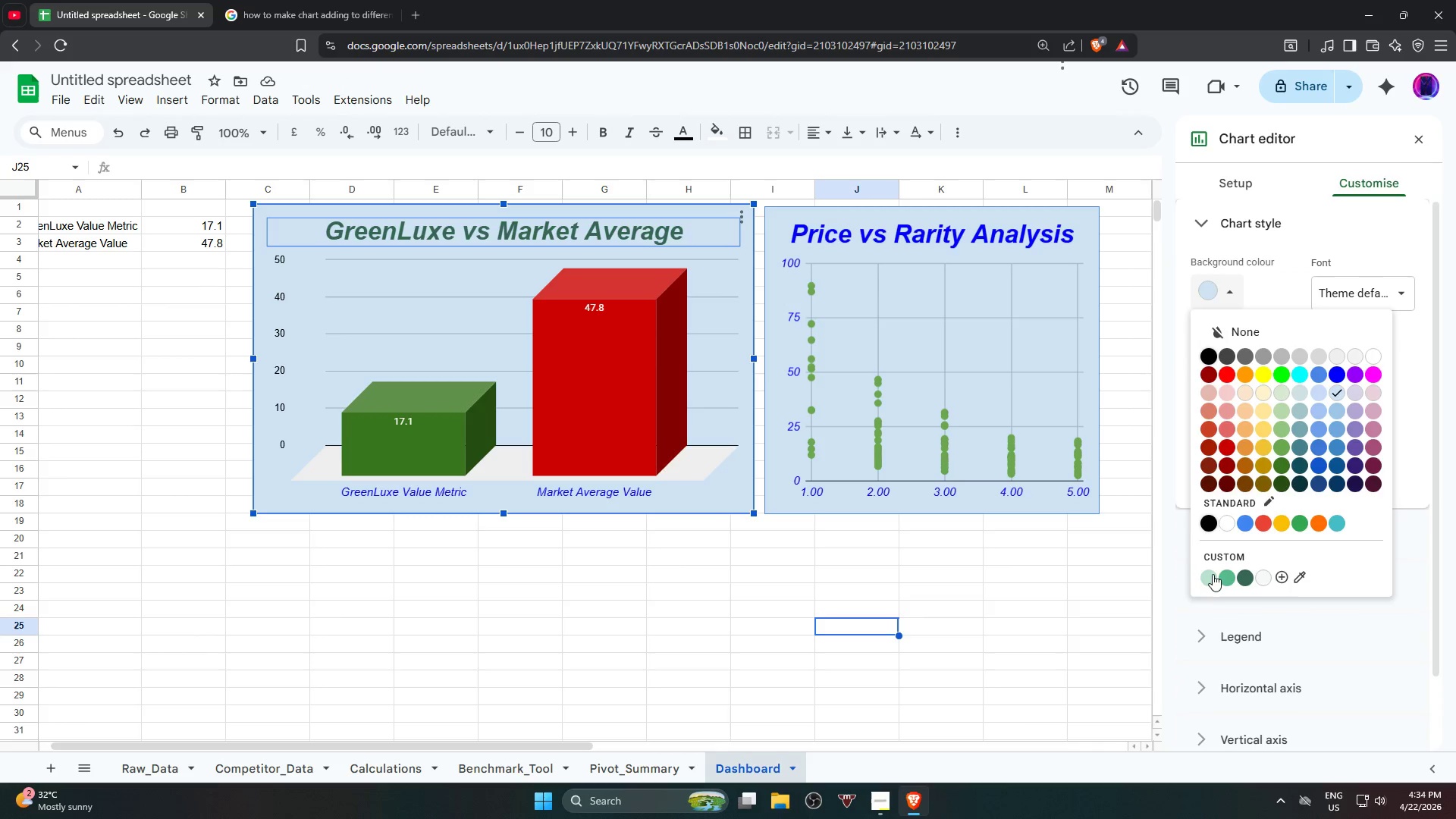 
left_click([1209, 578])
 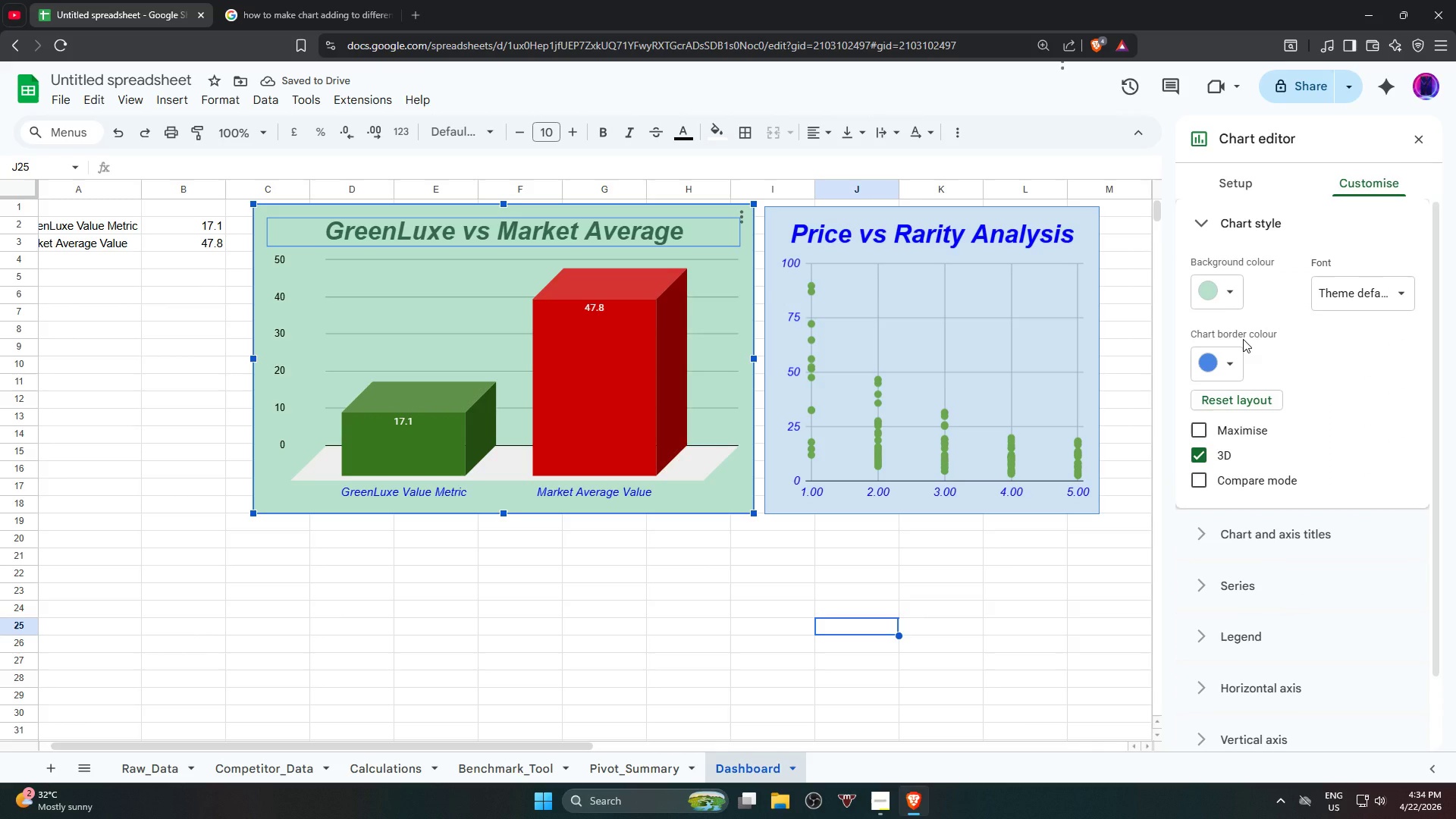 
wait(5.44)
 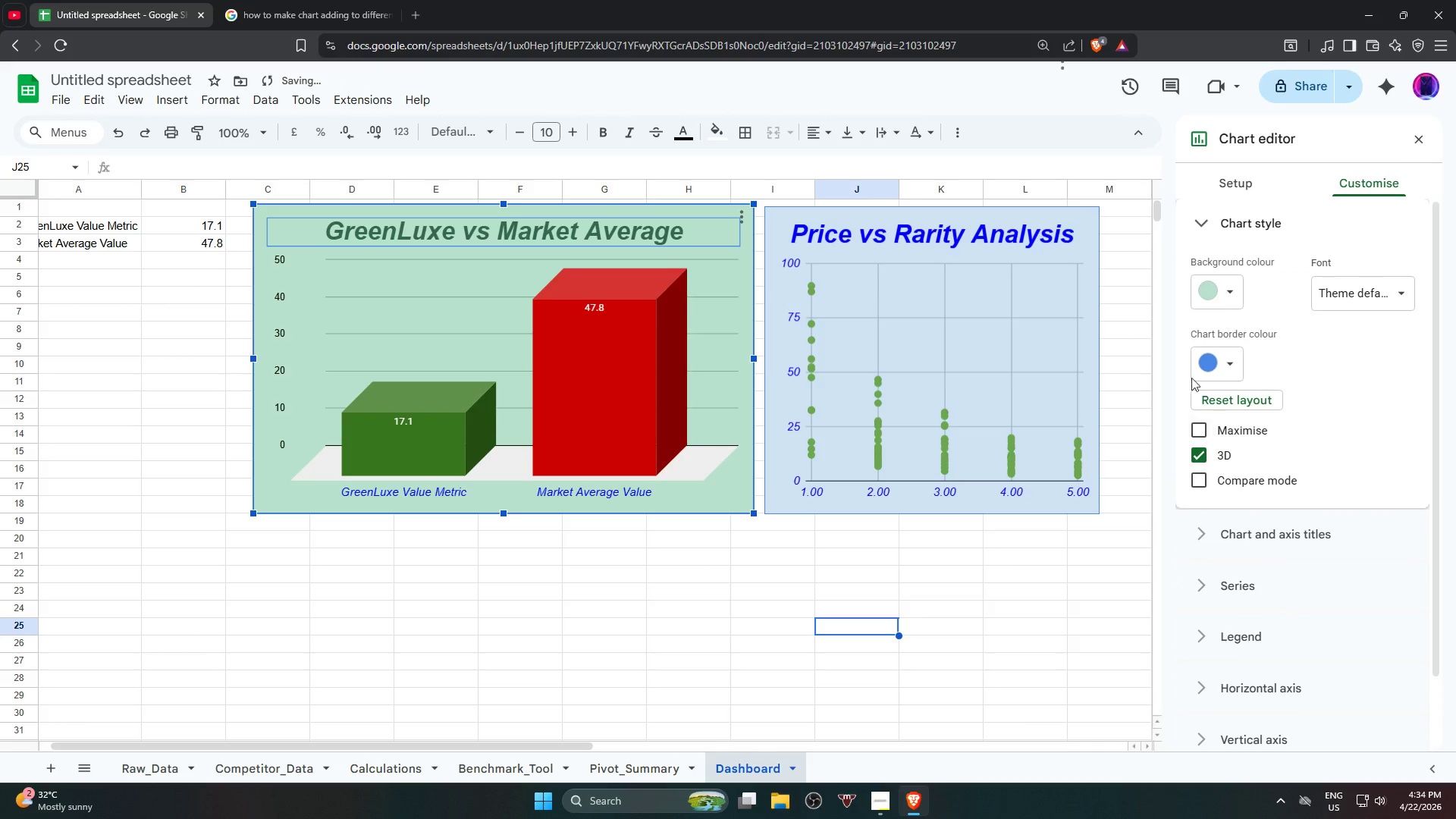 
left_click([1235, 350])
 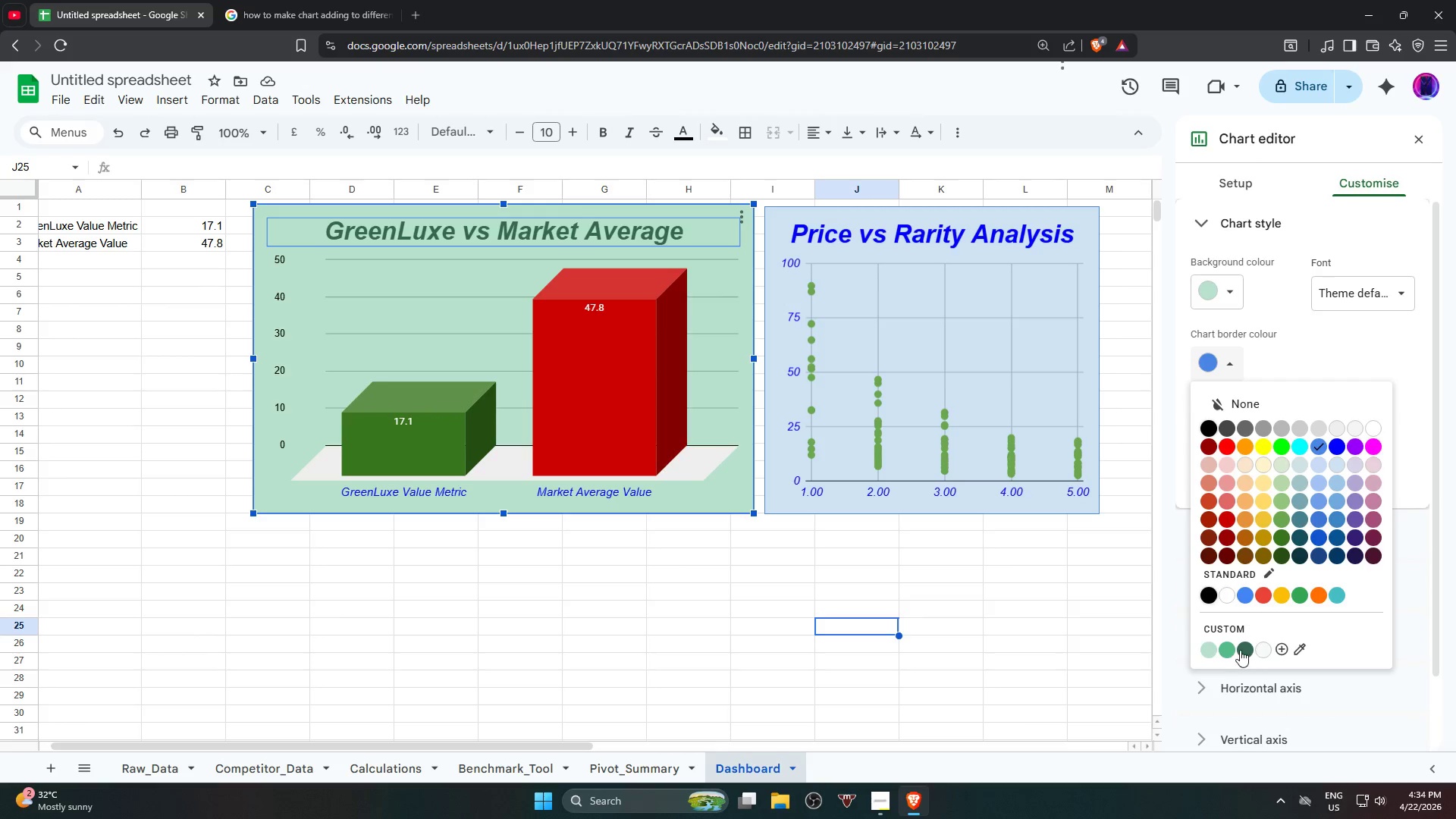 
left_click([1238, 648])
 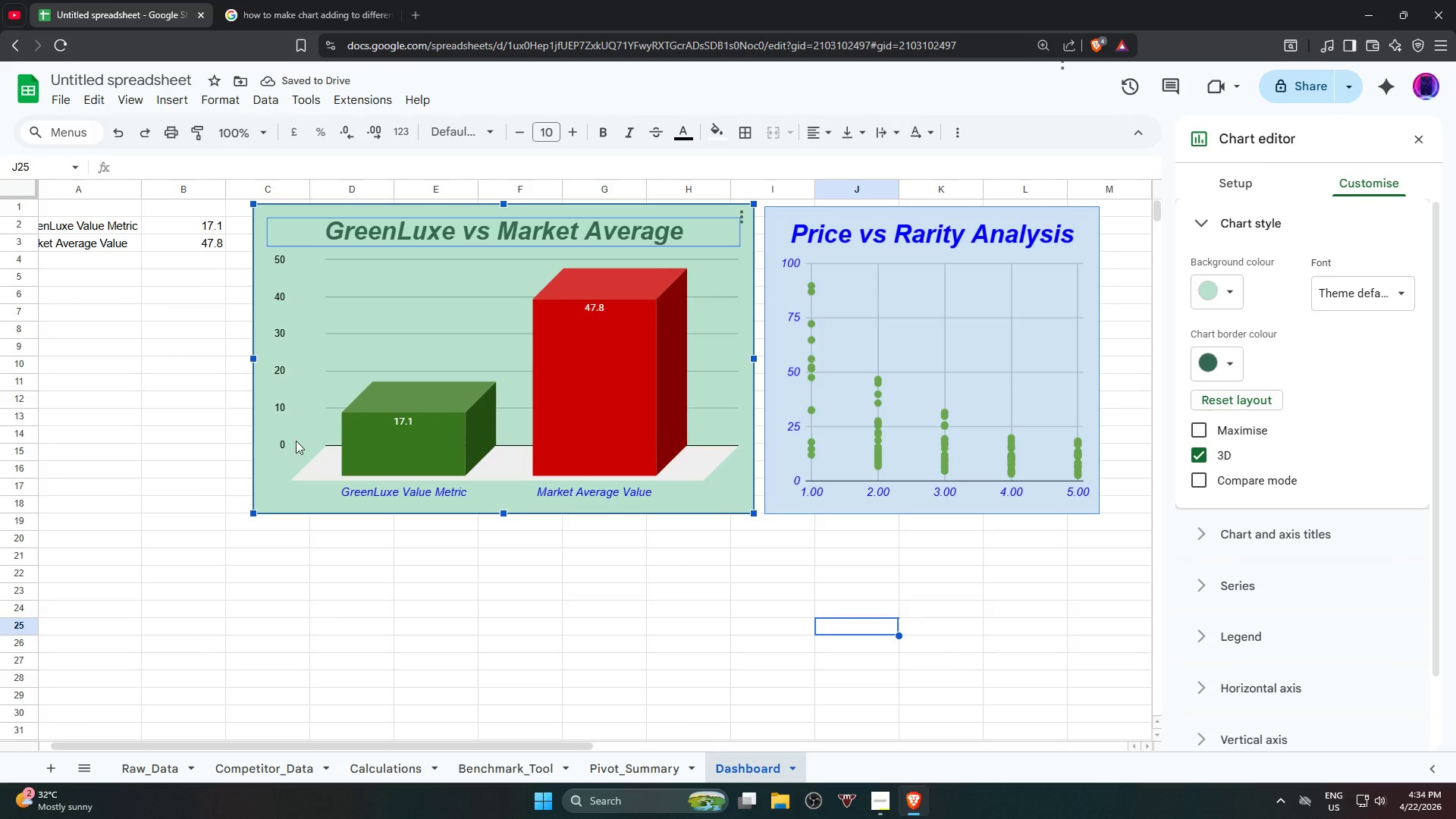 
left_click([283, 444])
 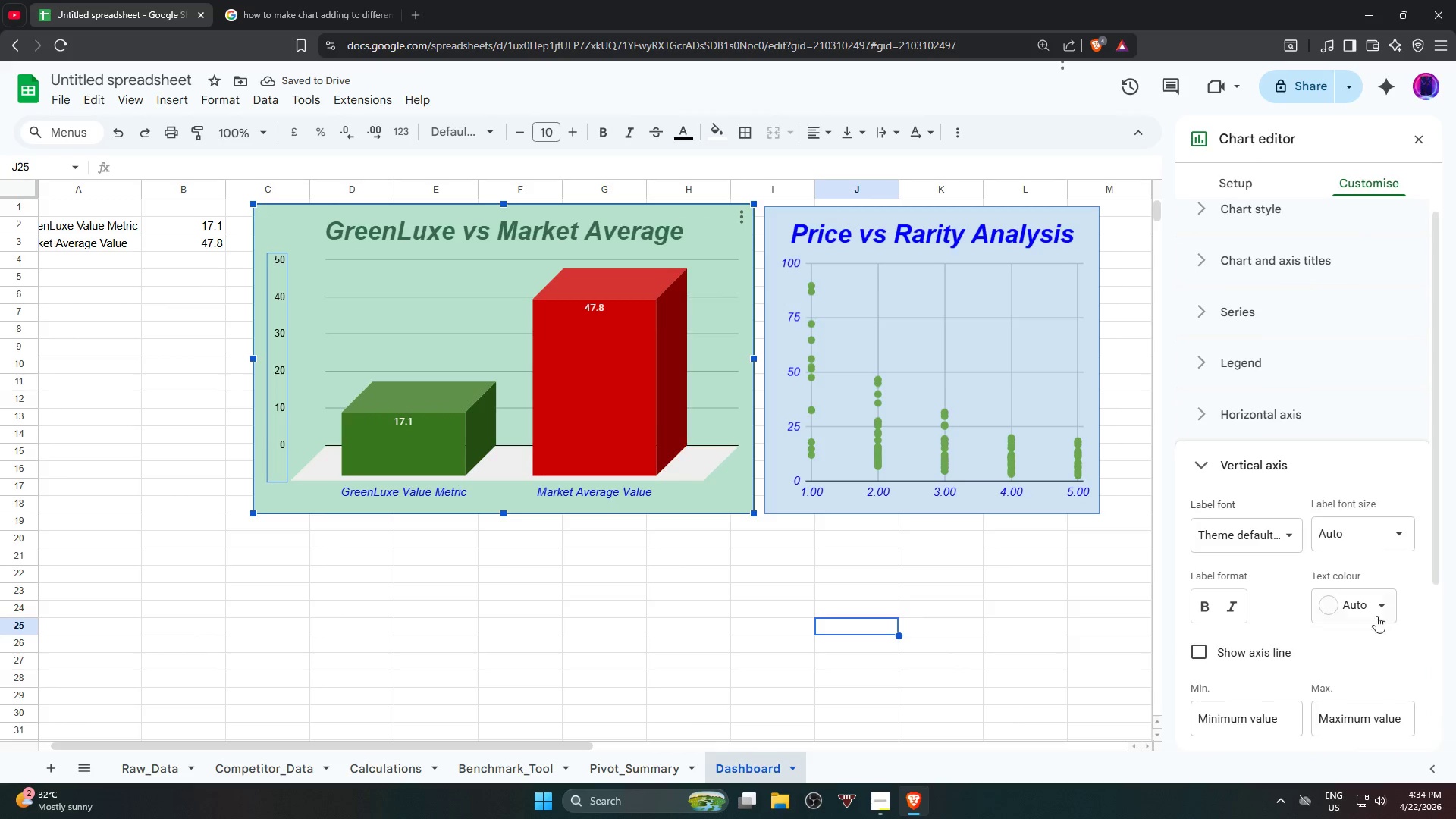 
left_click([1235, 610])
 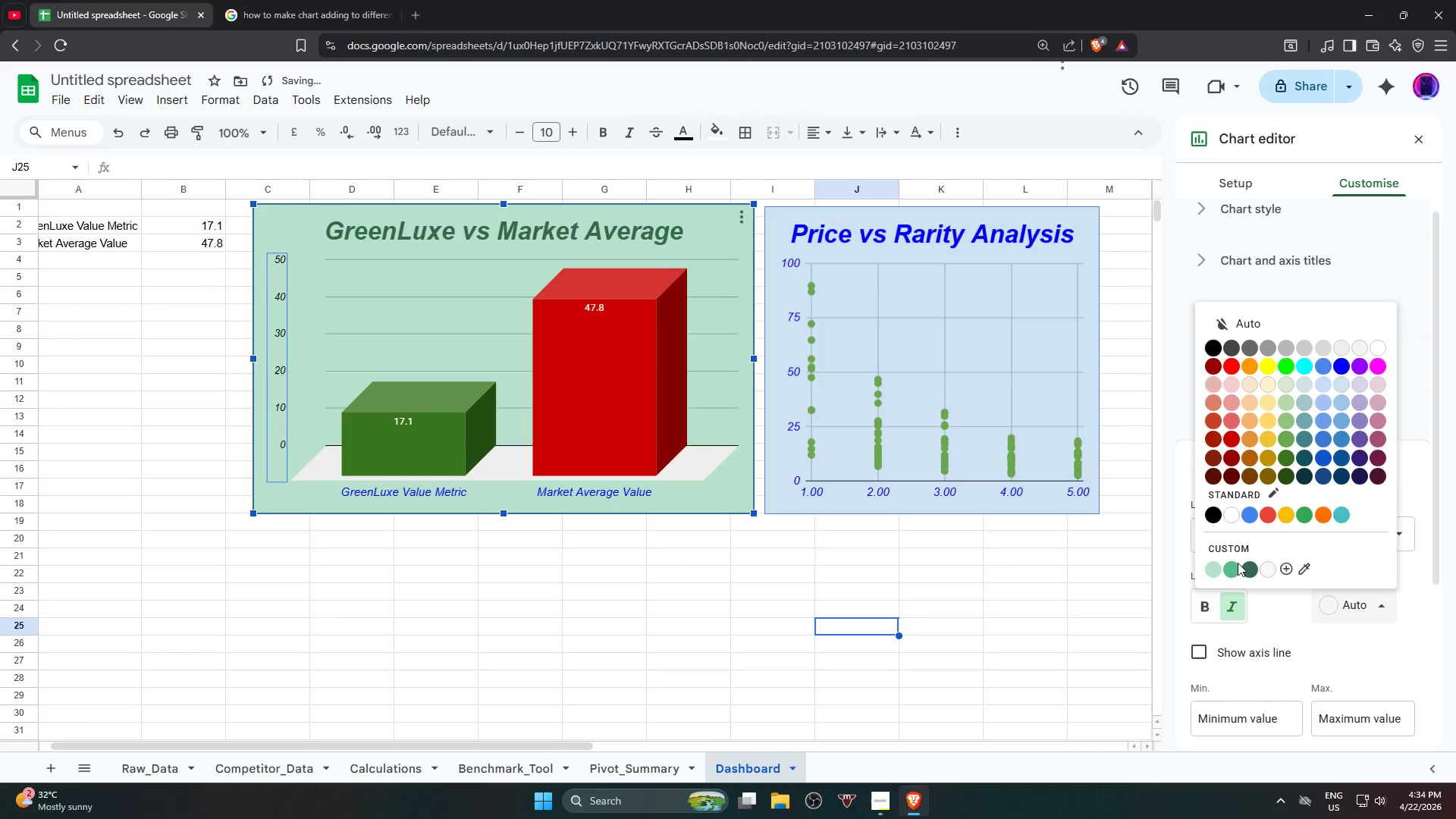 
left_click([1252, 565])
 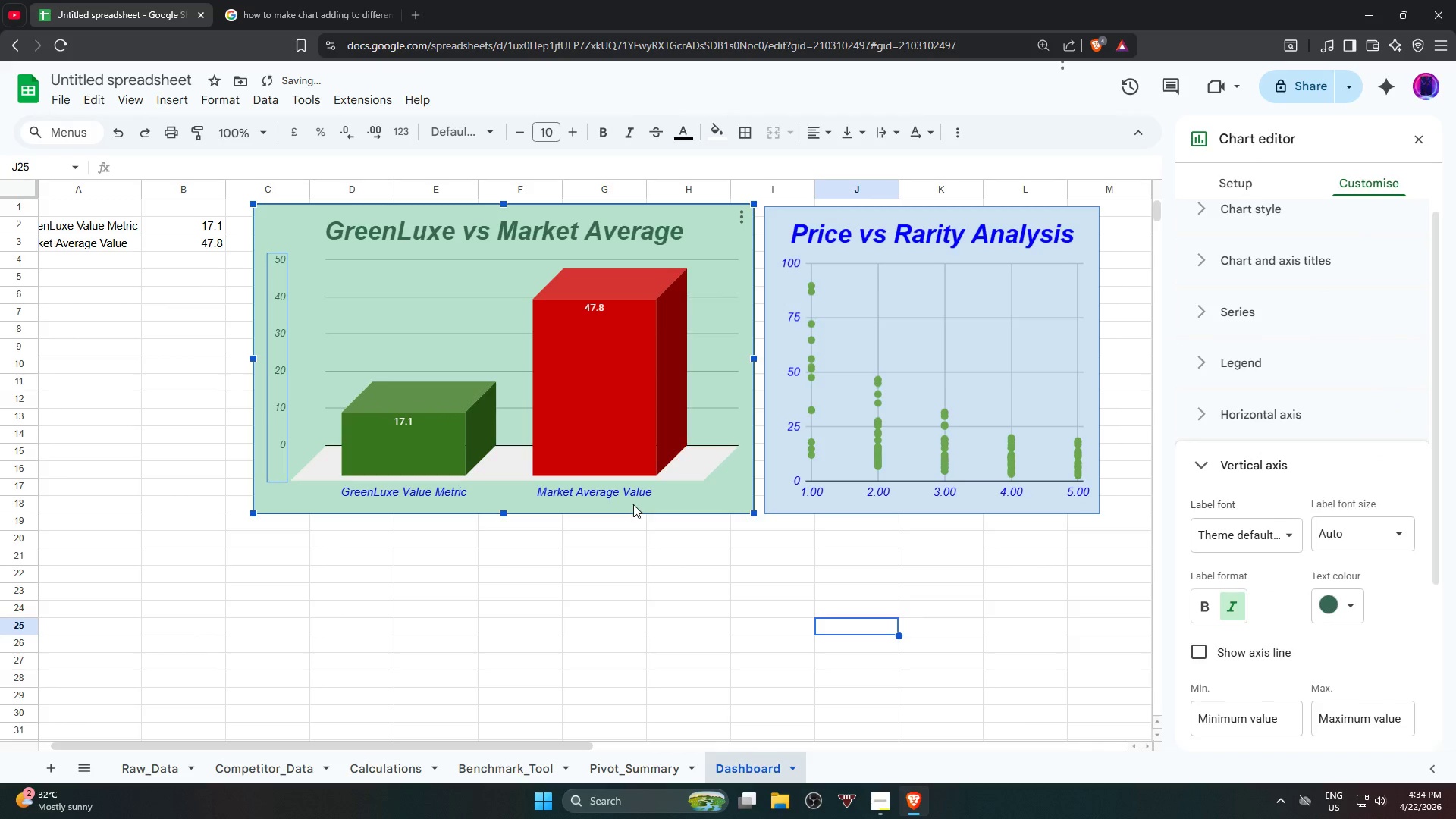 
left_click([634, 491])
 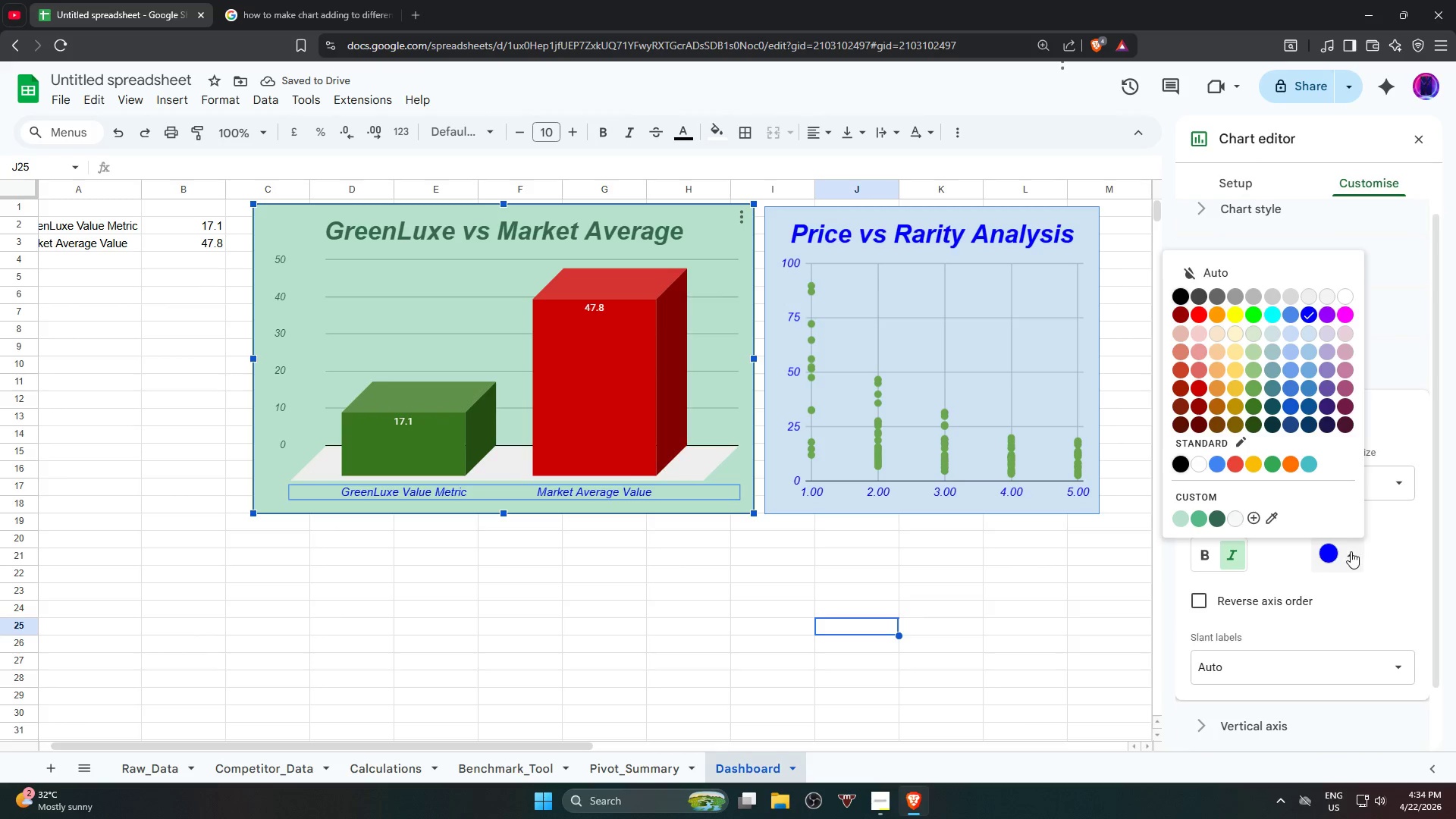 
left_click([1219, 517])
 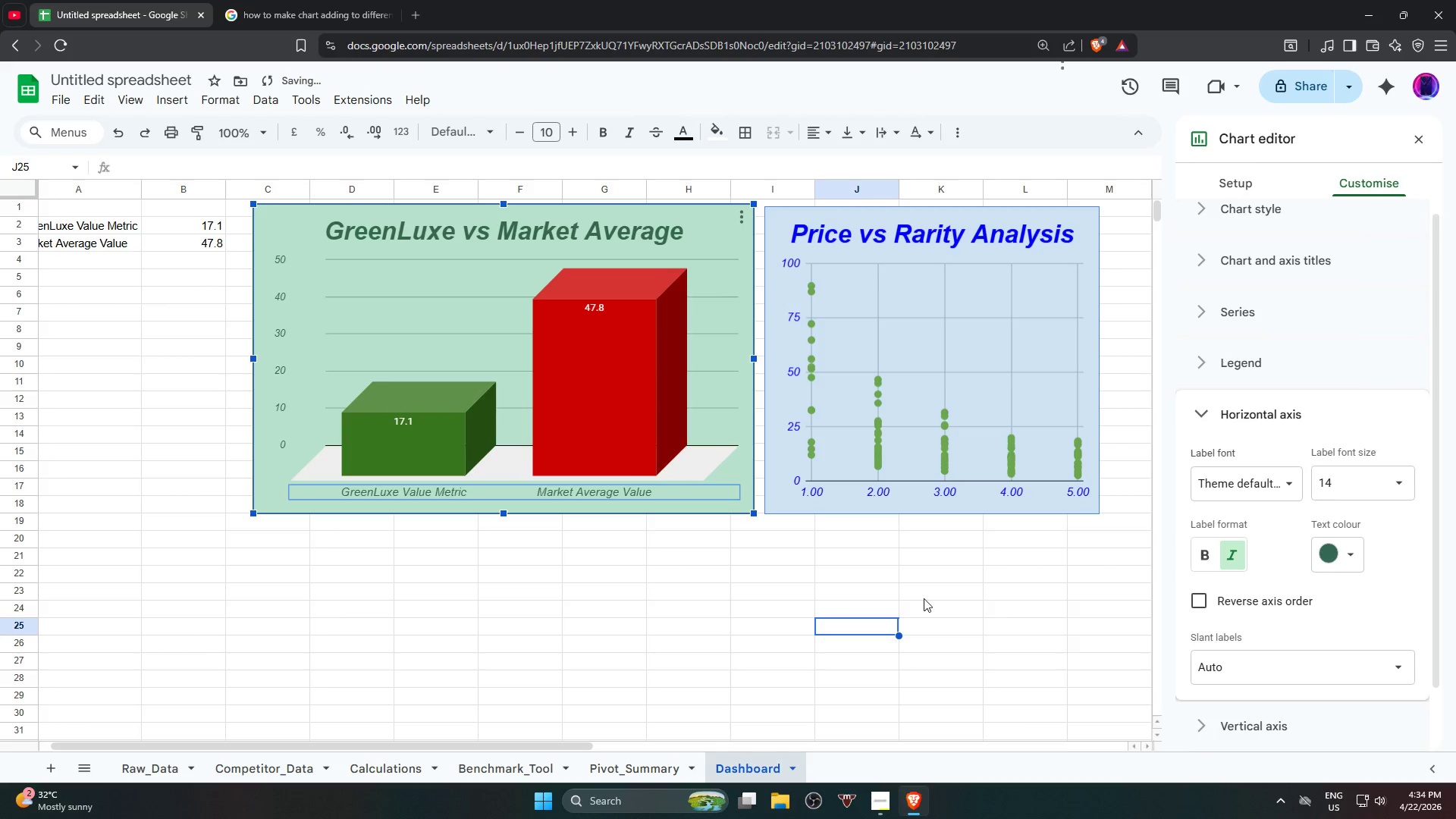 
left_click([919, 601])
 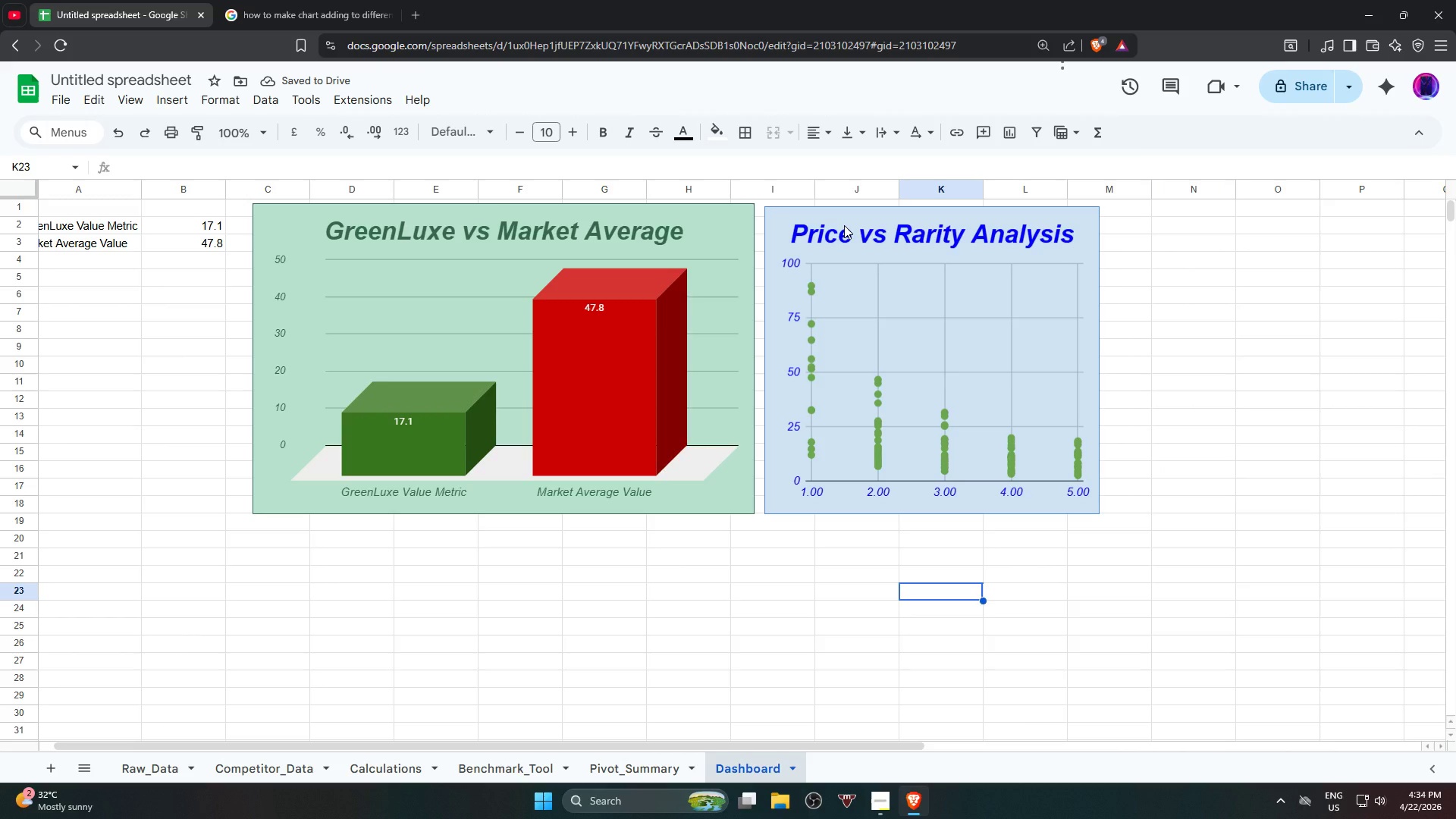 
double_click([841, 225])
 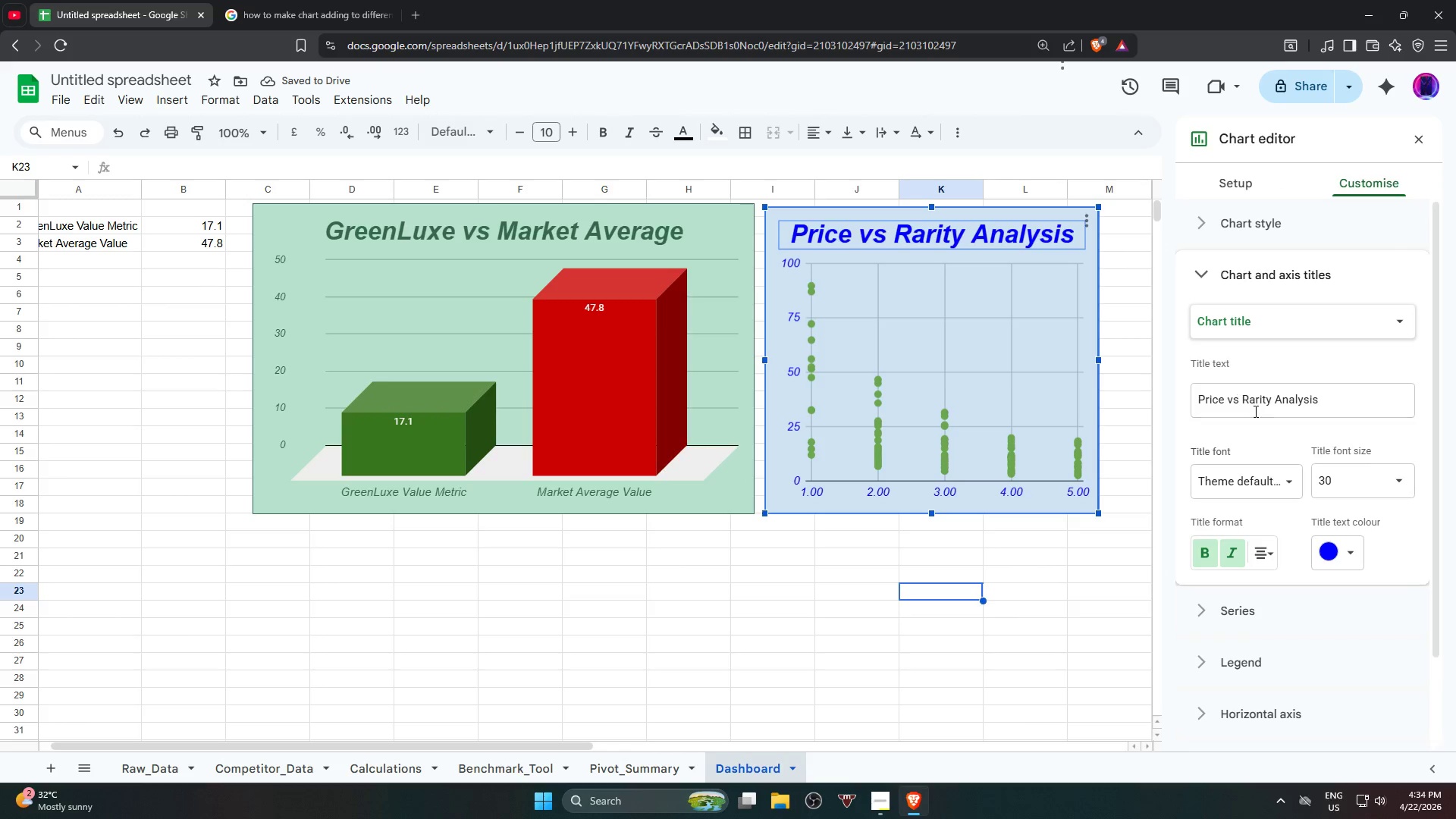 
left_click([1341, 546])
 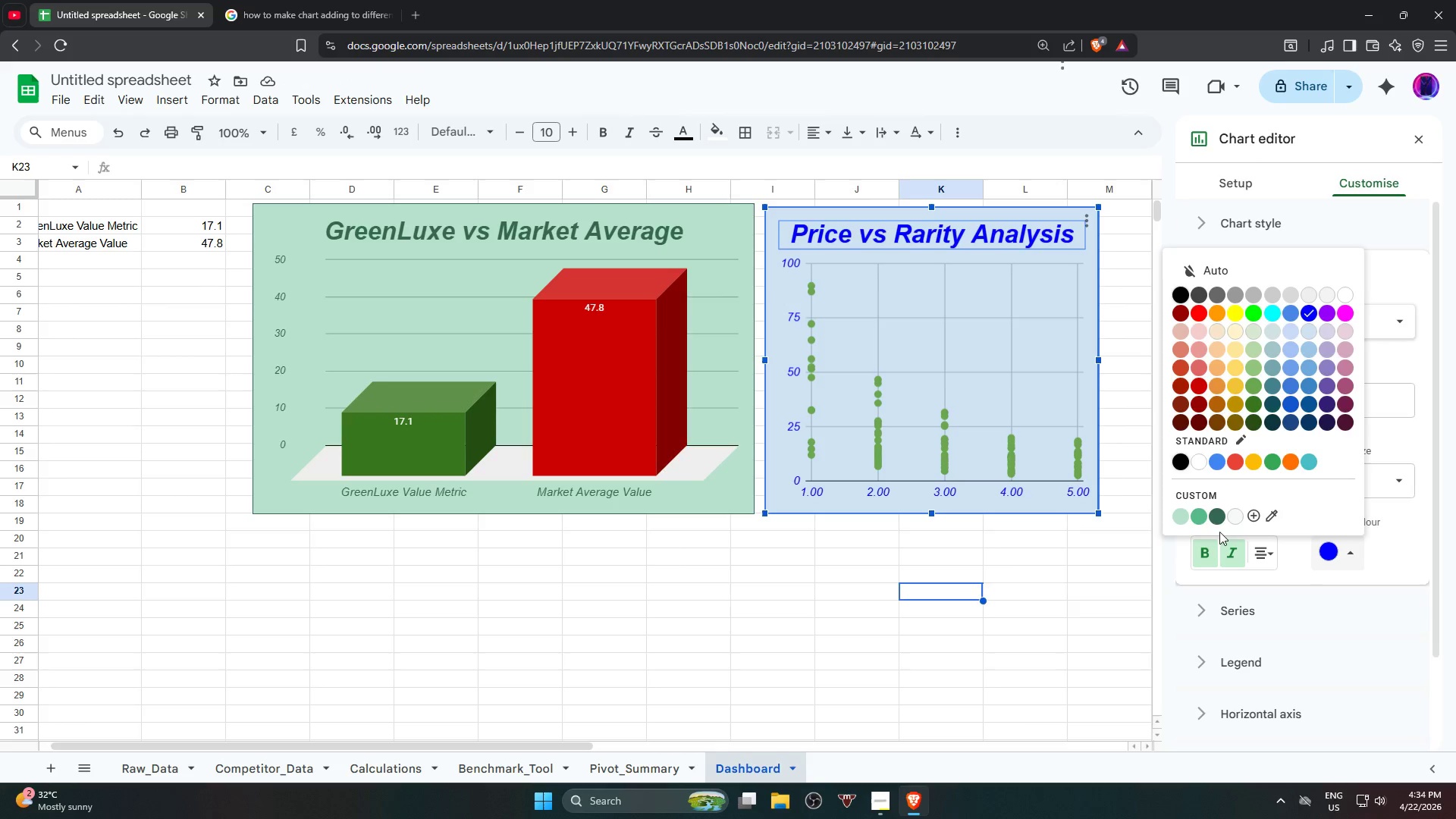 
left_click([1216, 511])
 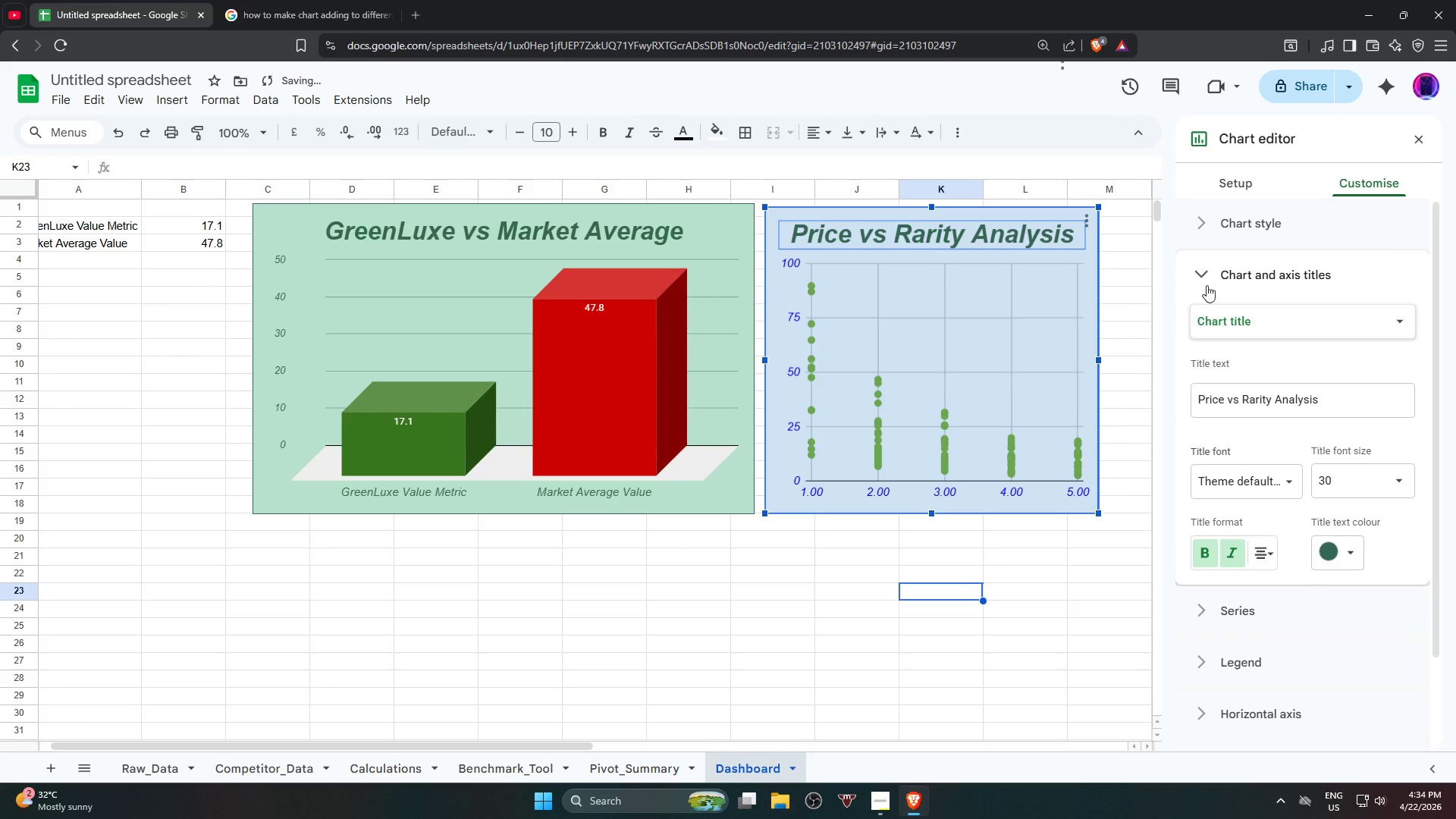 
left_click([1214, 226])
 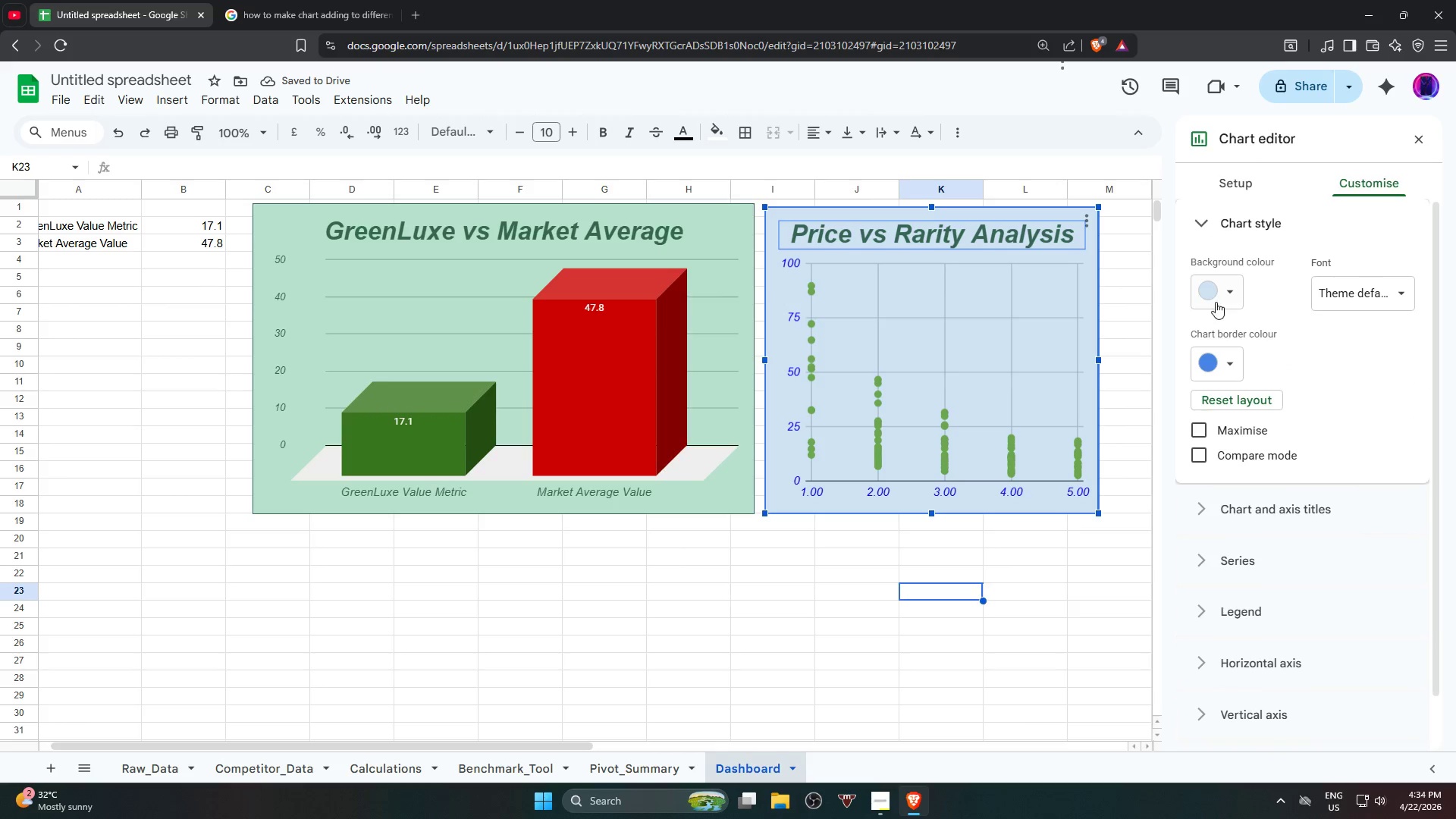 
left_click([1216, 300])
 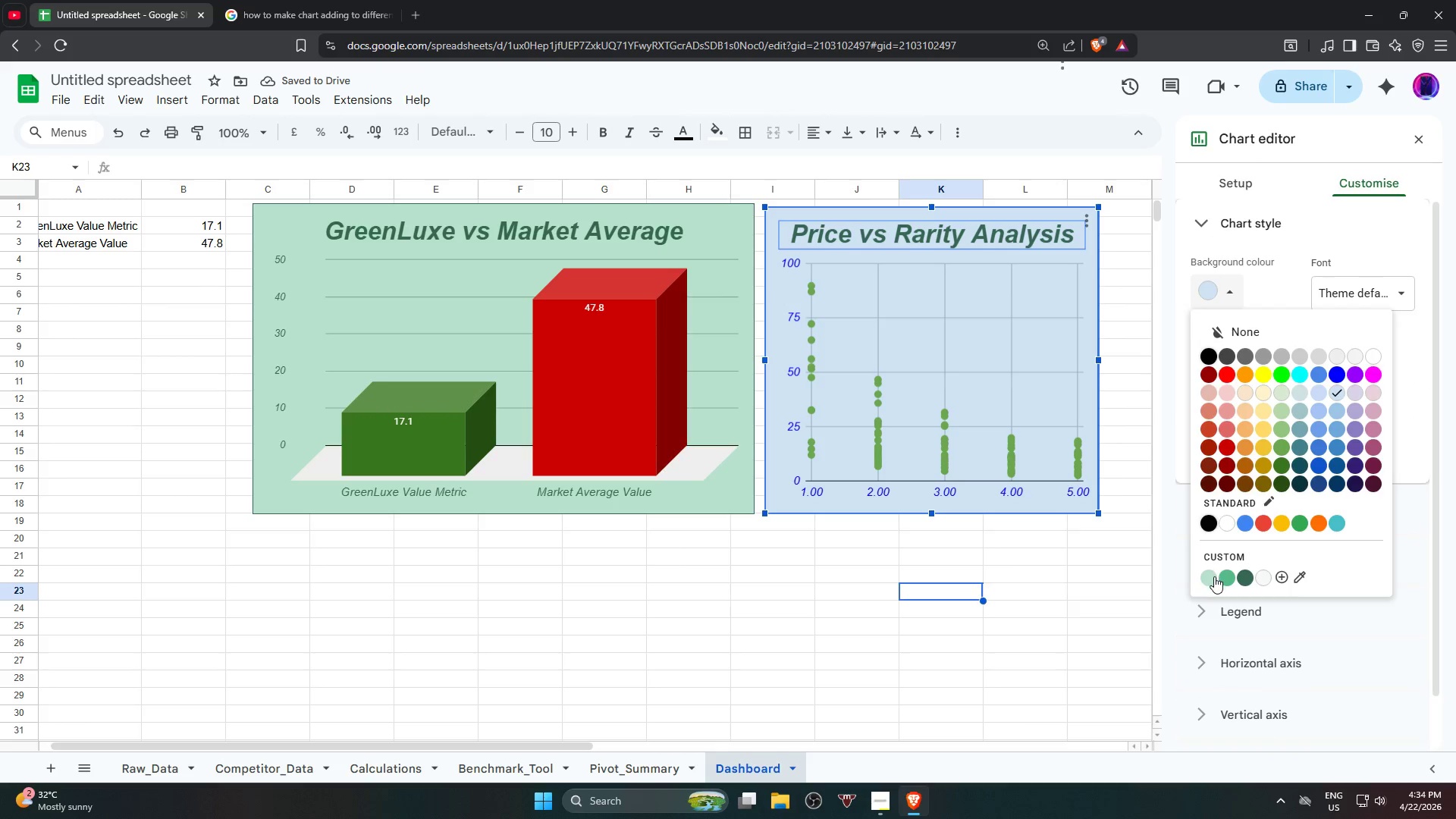 
left_click([1214, 576])
 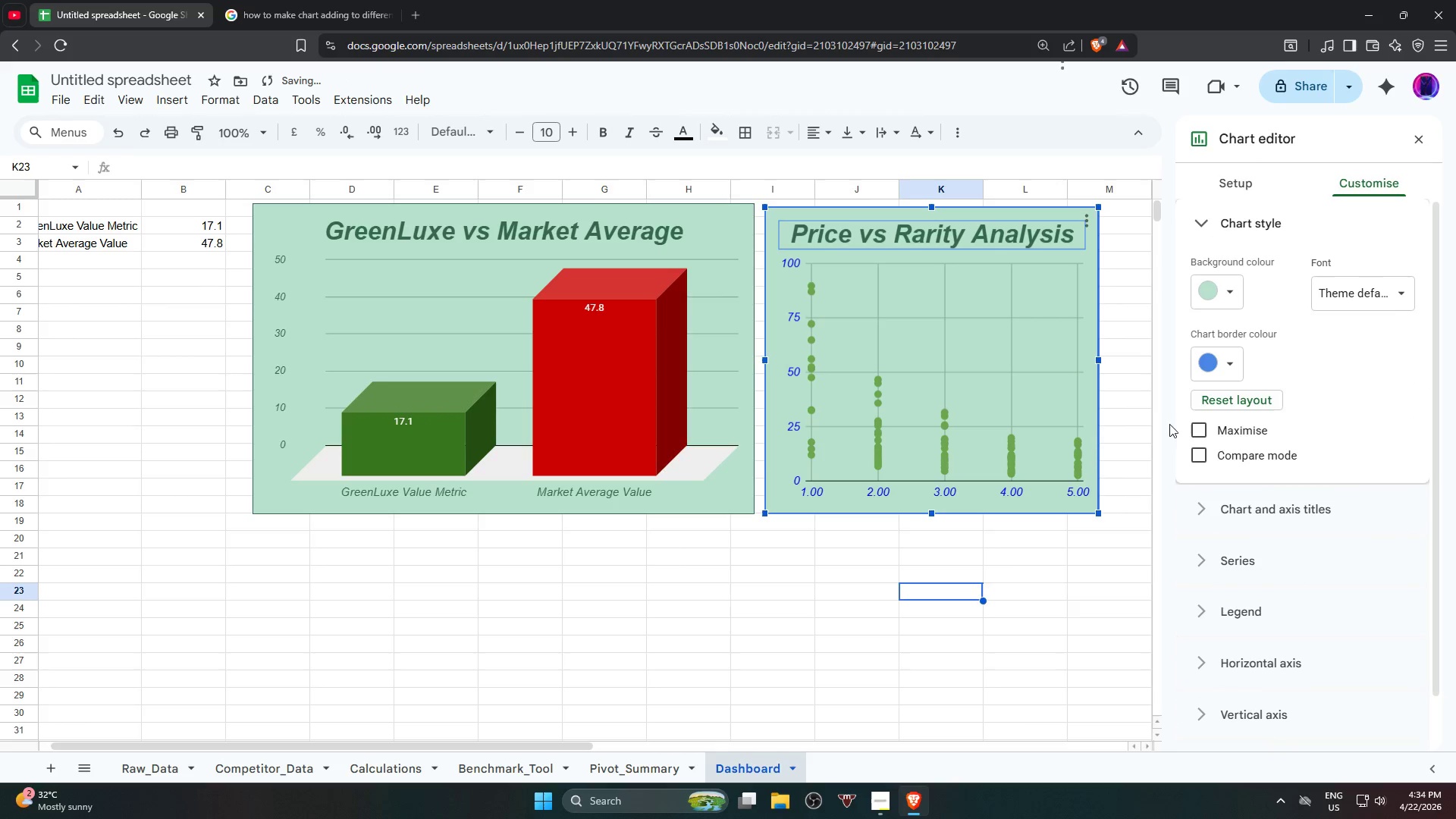 
left_click([1213, 363])
 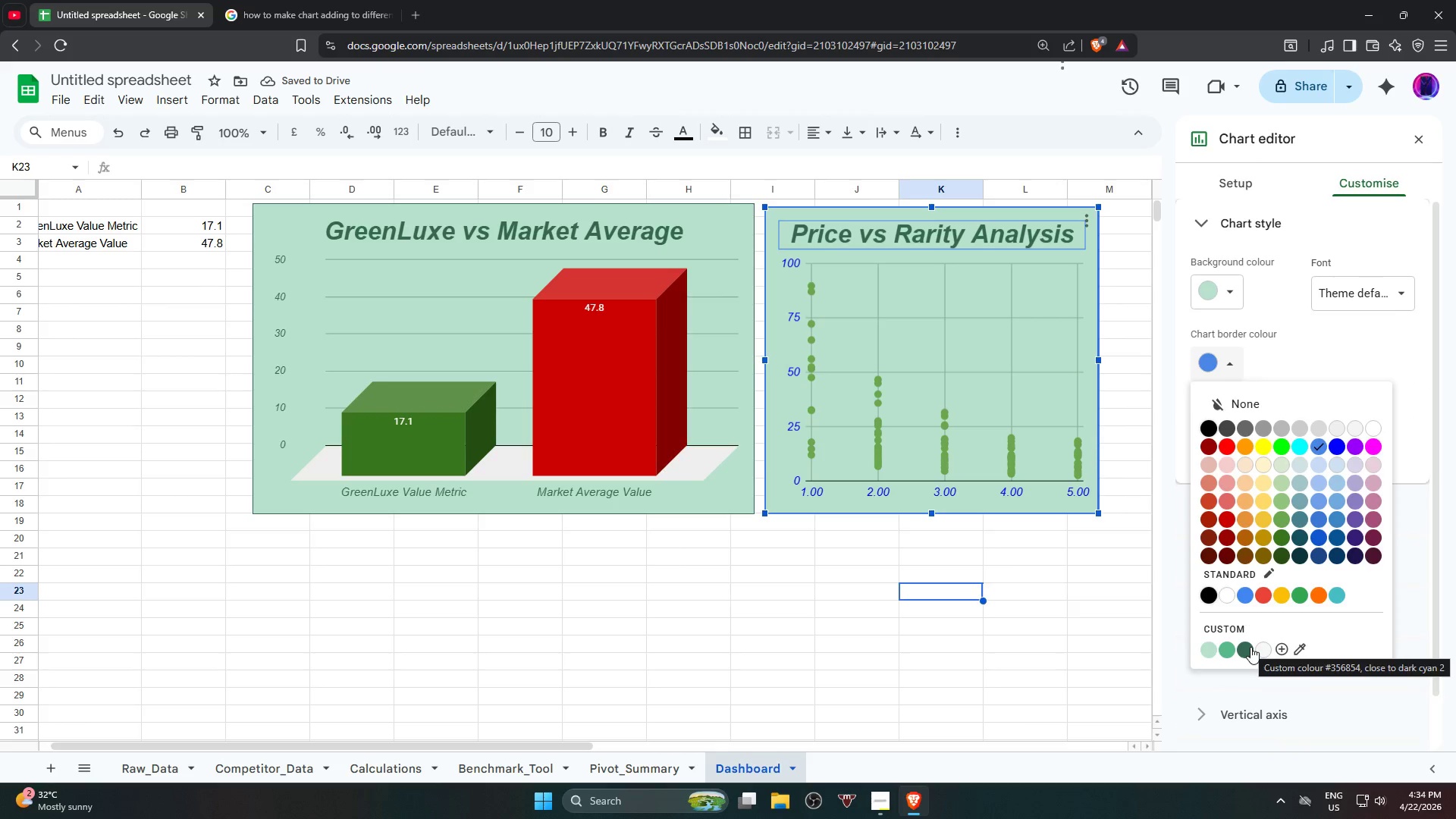 
left_click([1250, 647])
 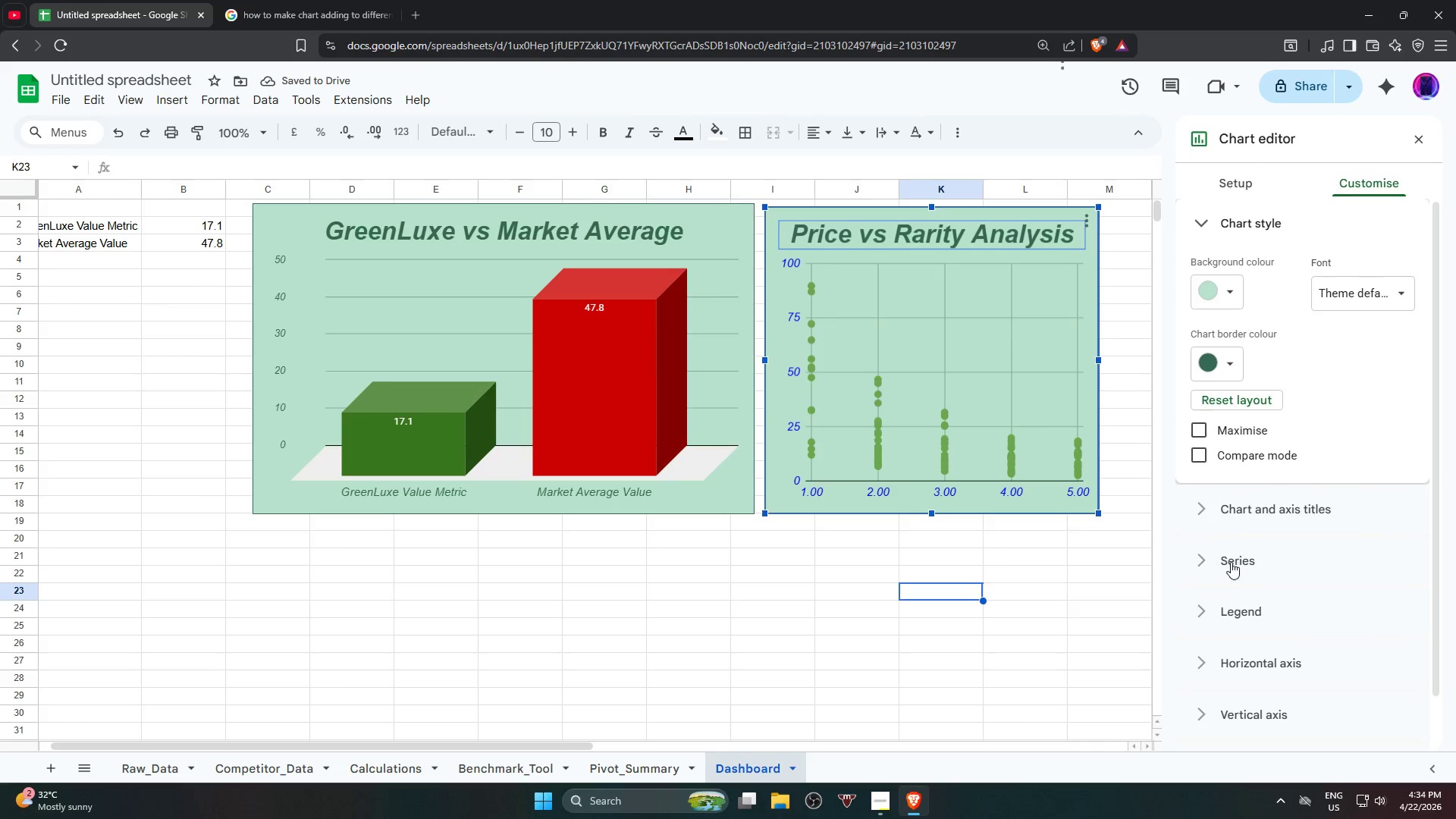 
left_click([846, 497])
 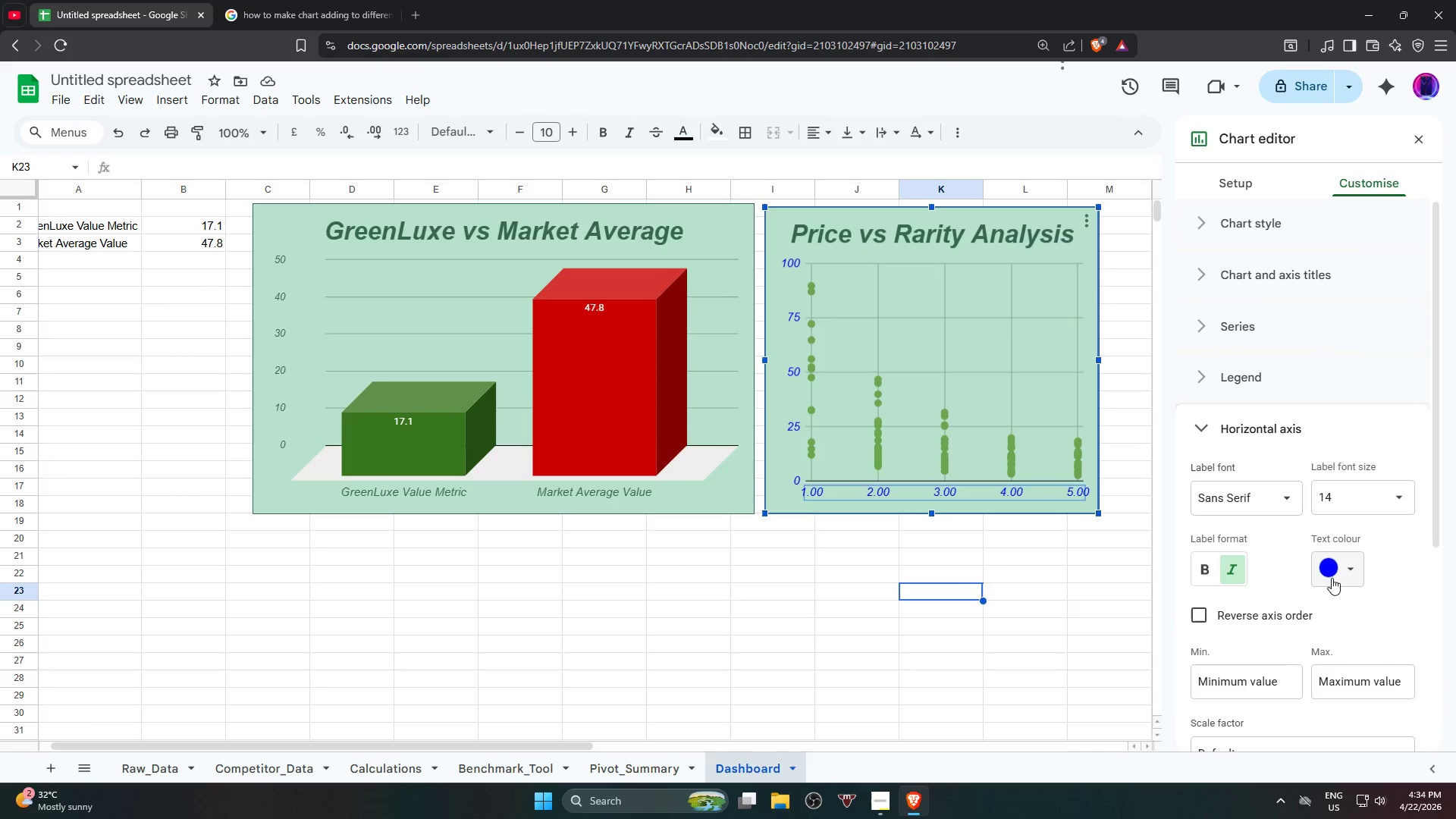 
left_click([1335, 577])
 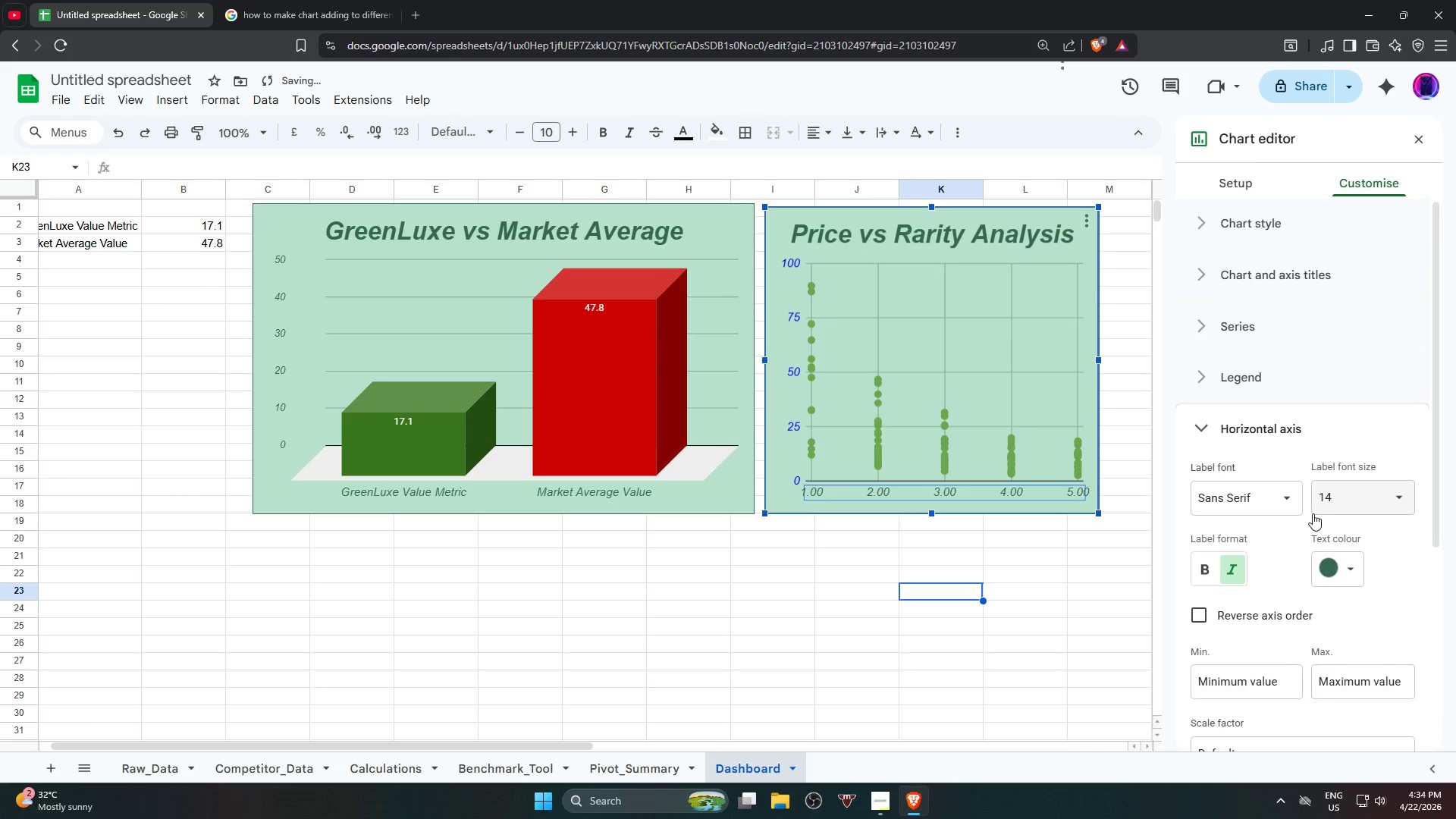 
left_click([1287, 507])
 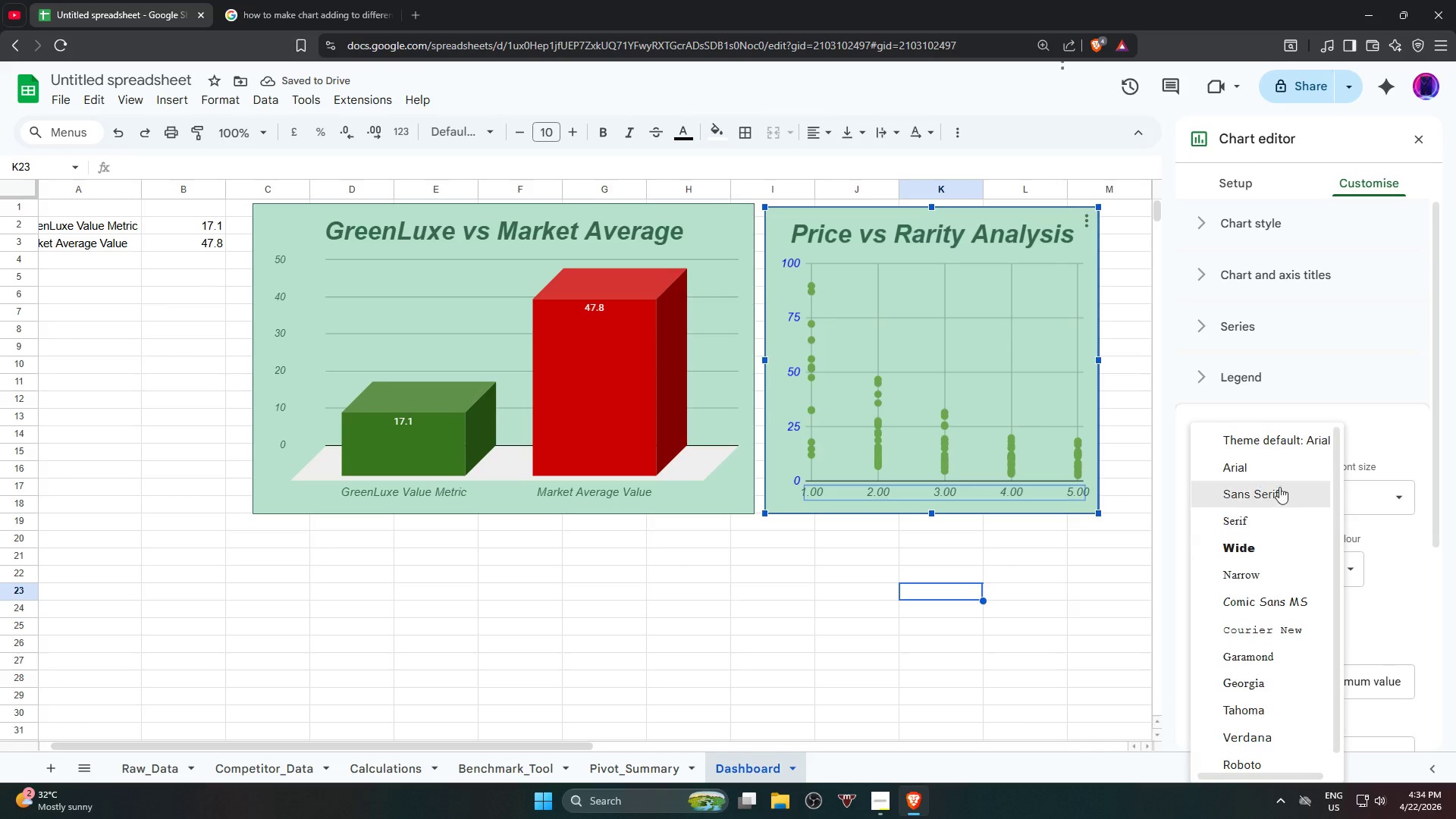 
left_click([1281, 474])
 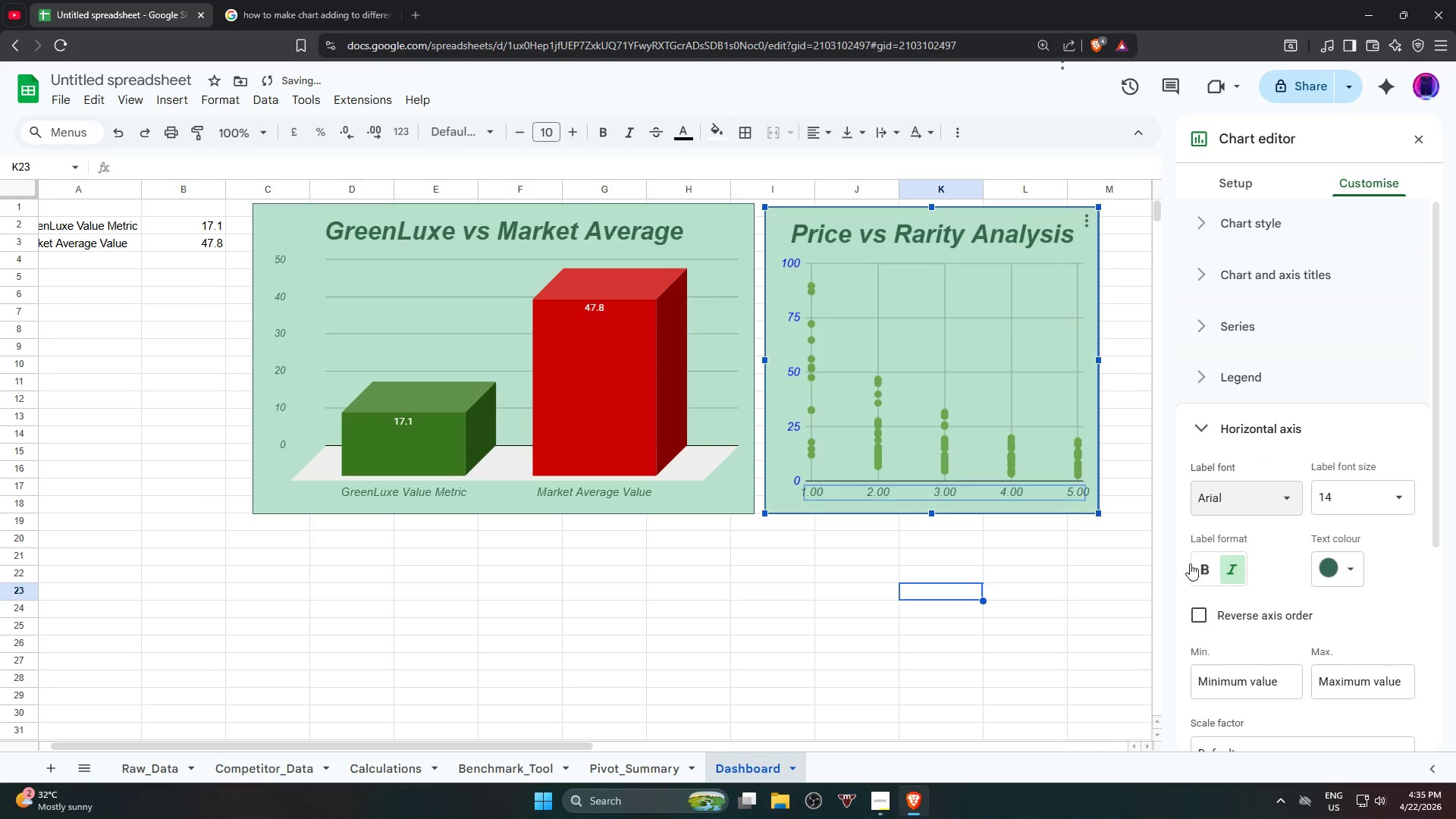 
left_click([790, 431])
 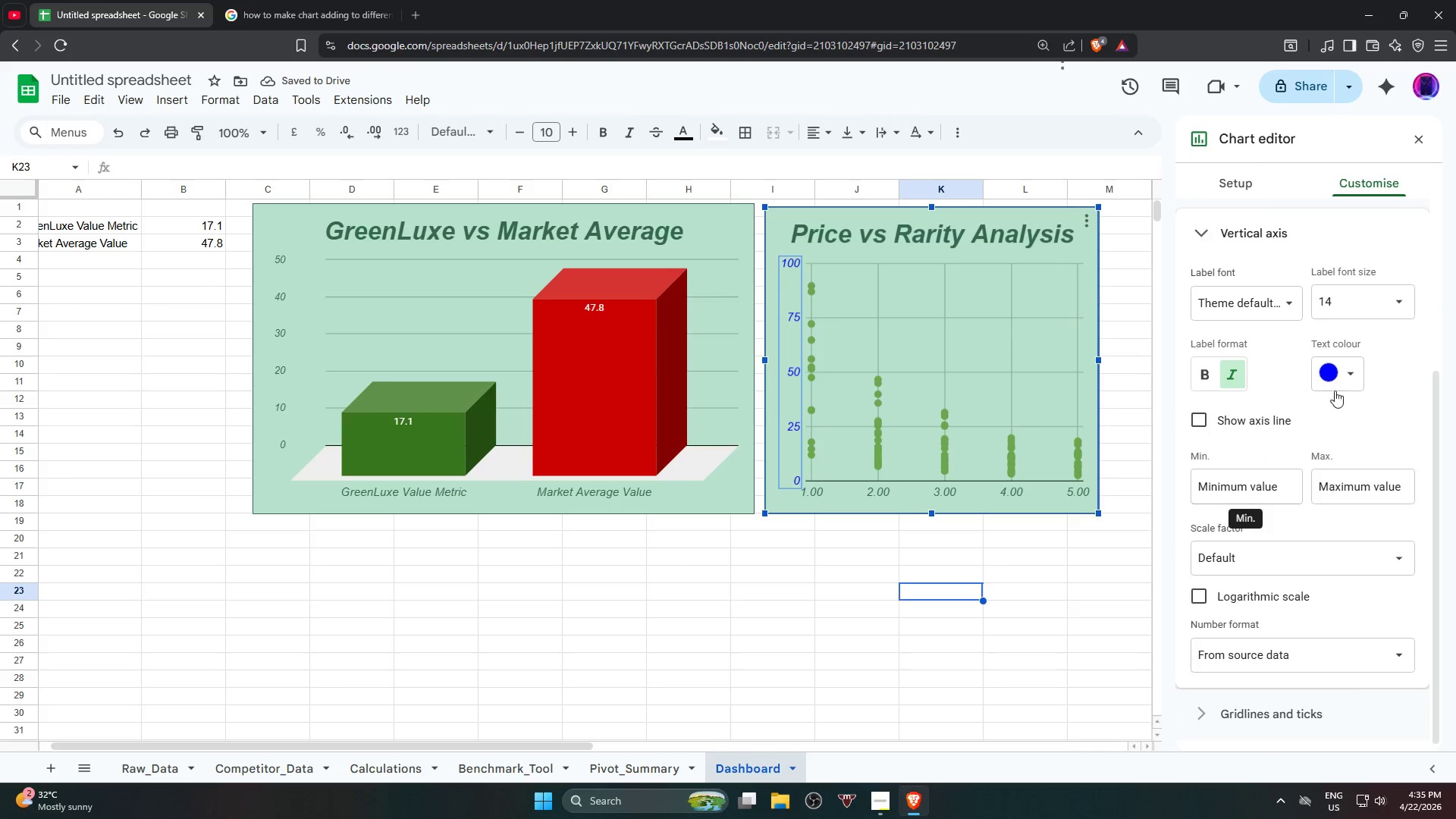 
left_click([1335, 388])
 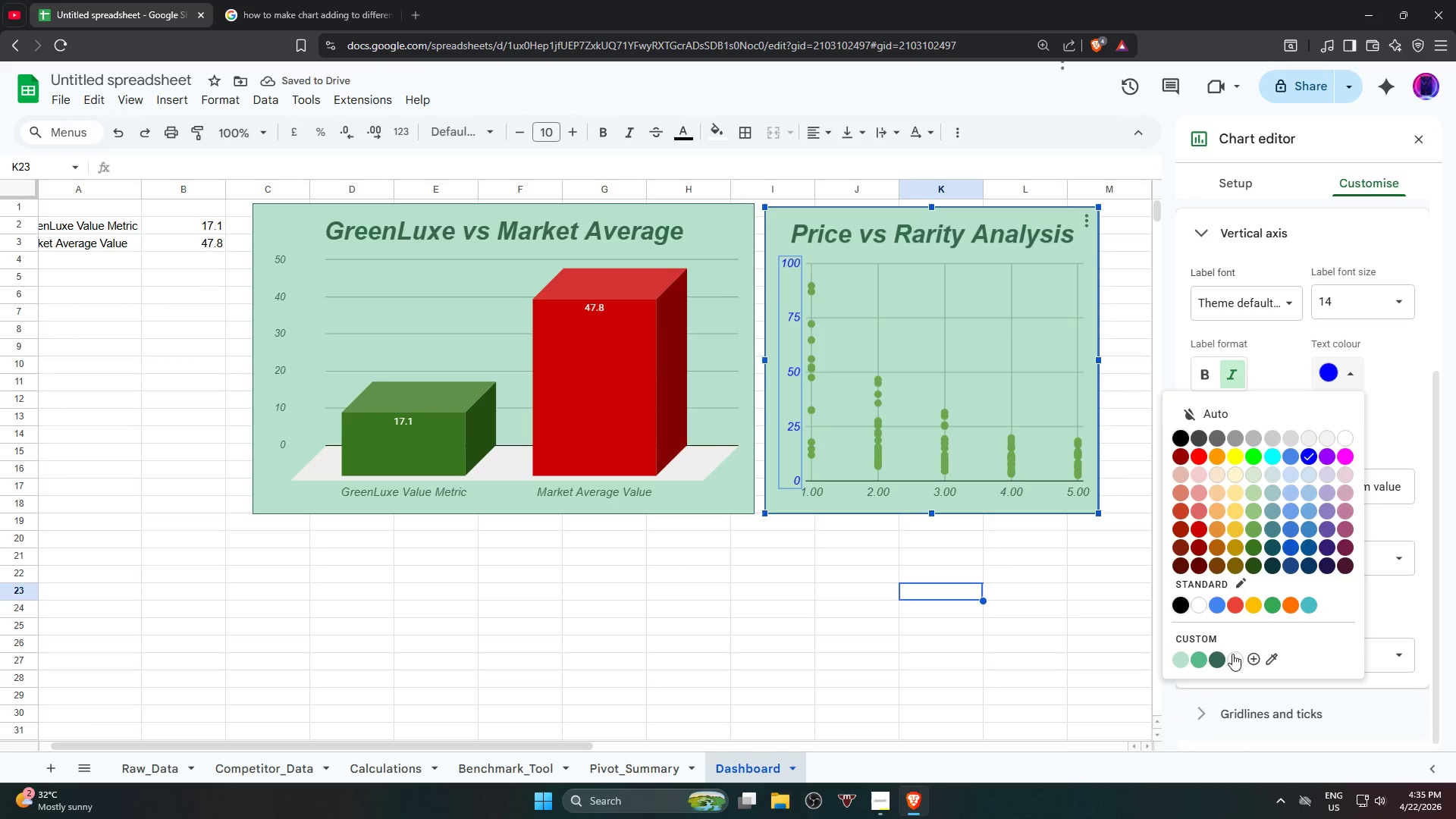 
left_click([1220, 657])
 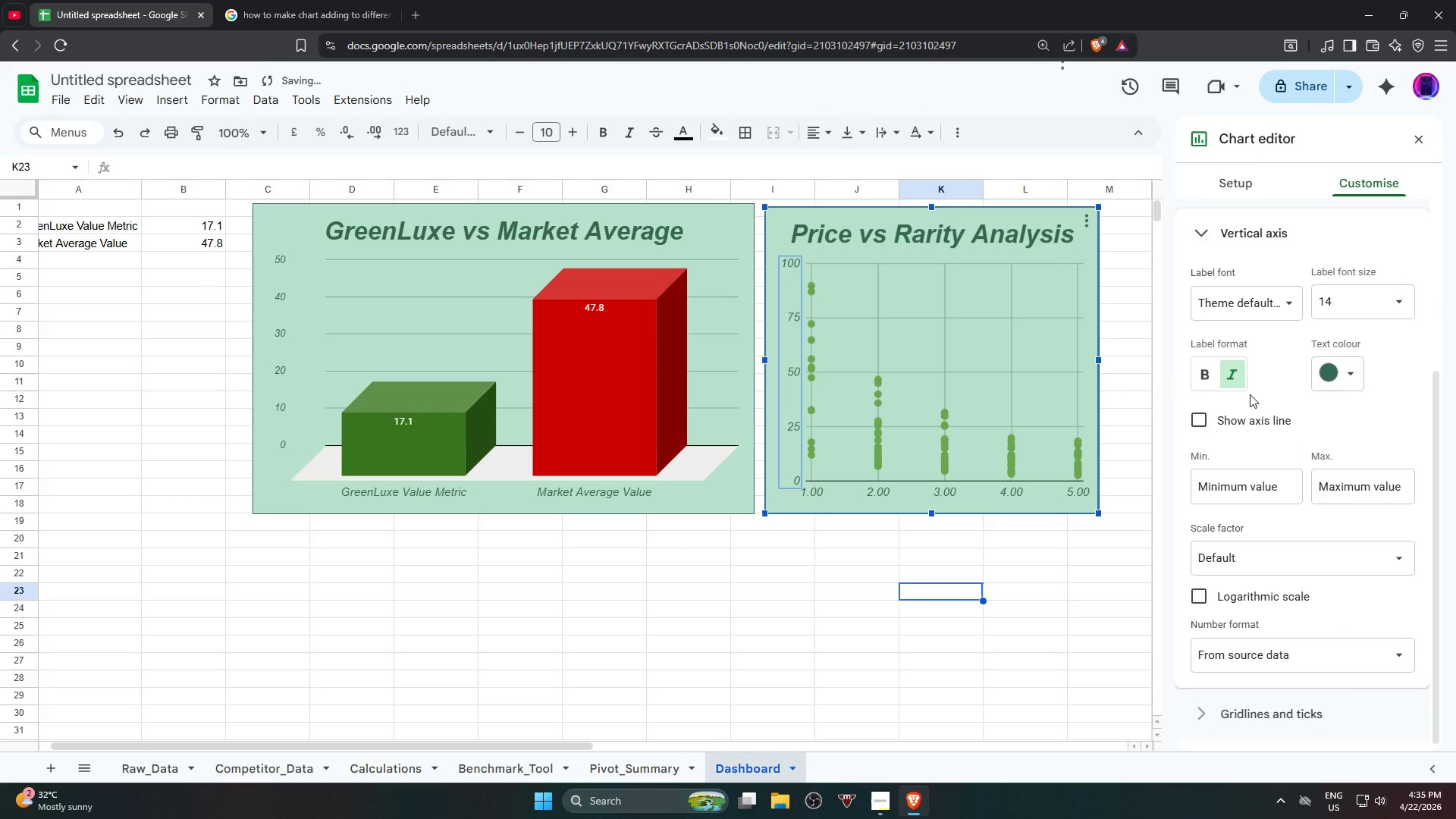 
left_click_drag(start_coordinate=[1207, 223], to_coordinate=[1204, 227])
 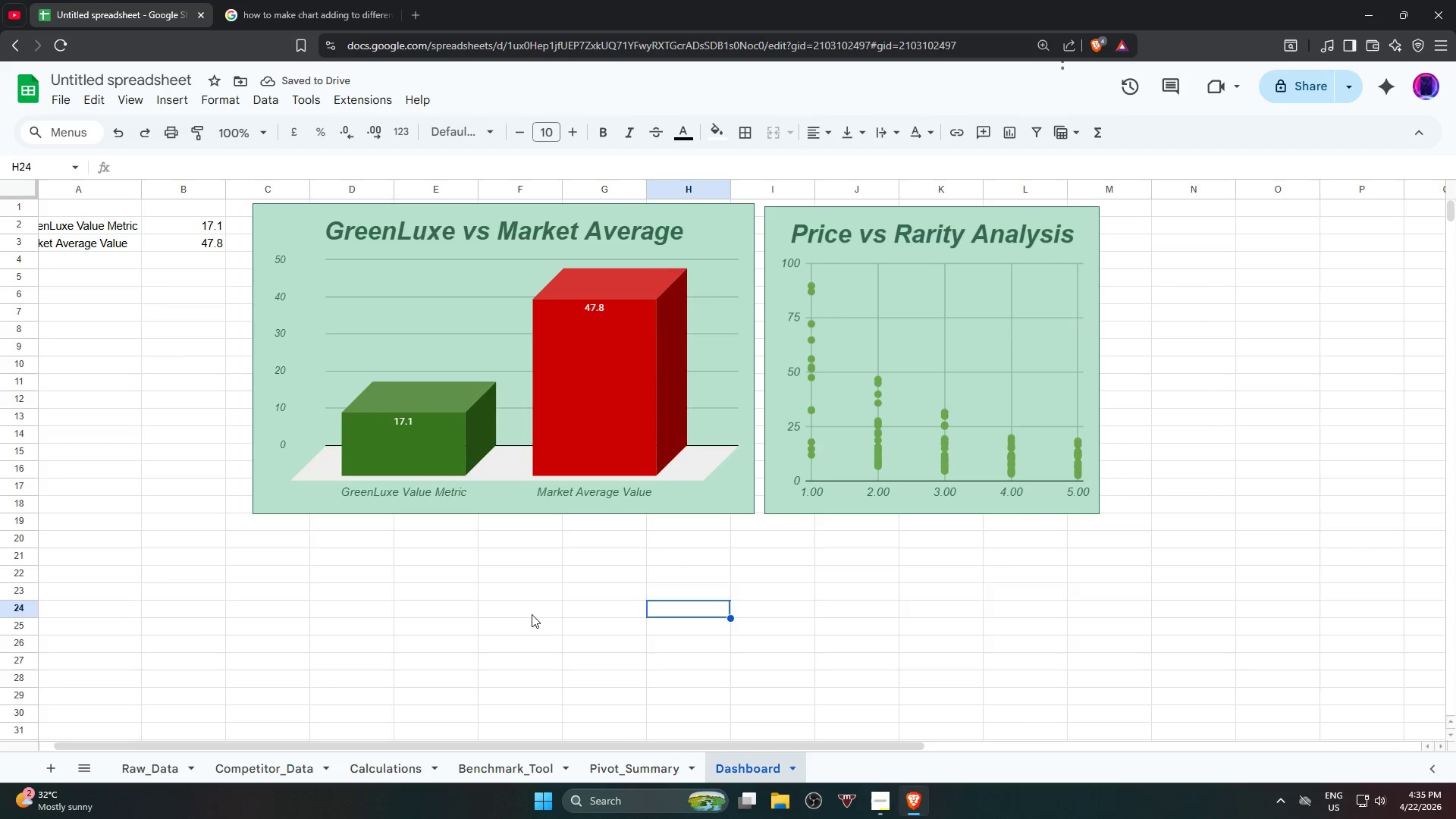 
scroll: coordinate [272, 450], scroll_direction: up, amount: 1.0
 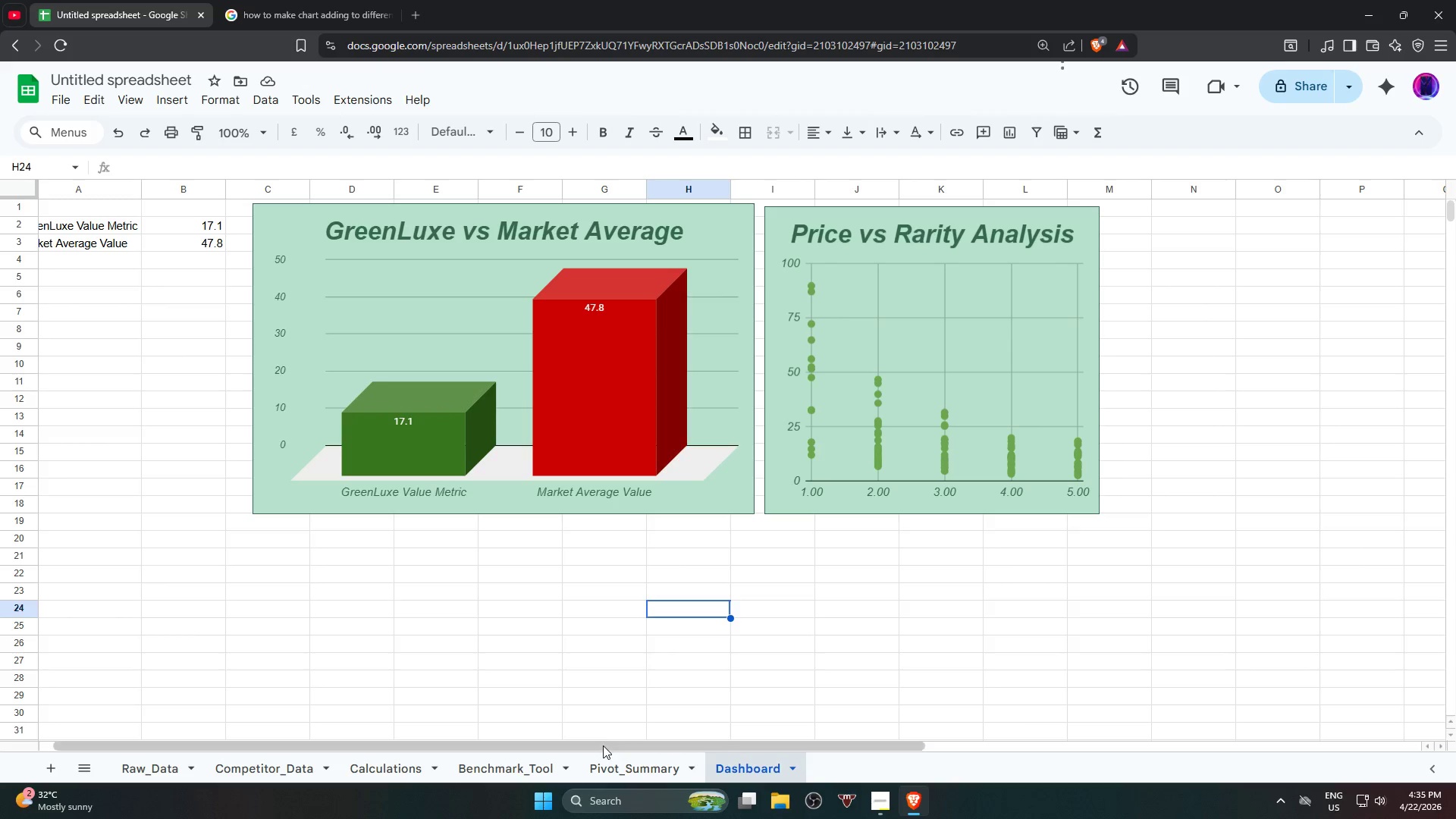 
left_click_drag(start_coordinate=[603, 745], to_coordinate=[373, 784])
 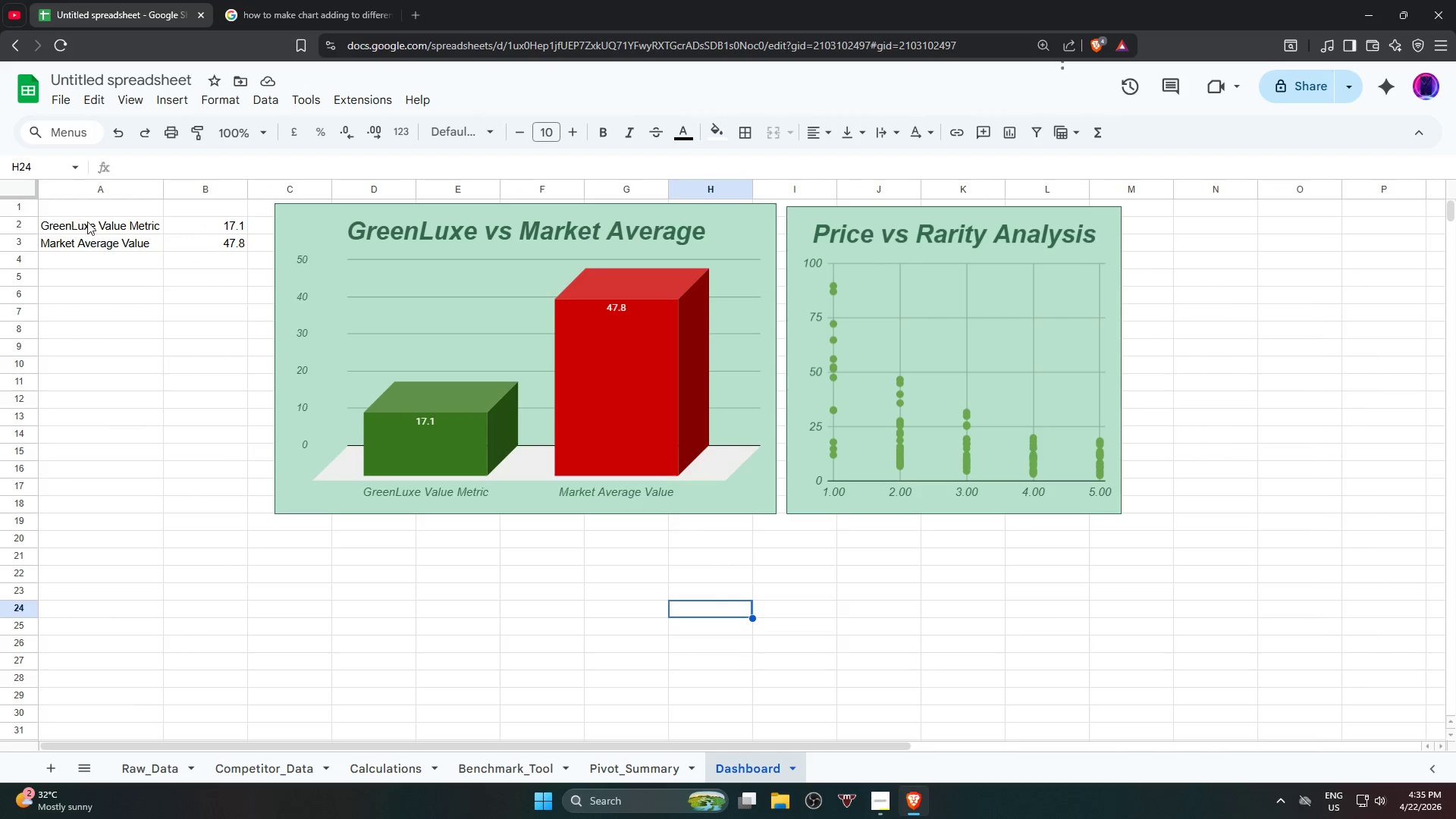 
left_click_drag(start_coordinate=[91, 221], to_coordinate=[210, 252])
 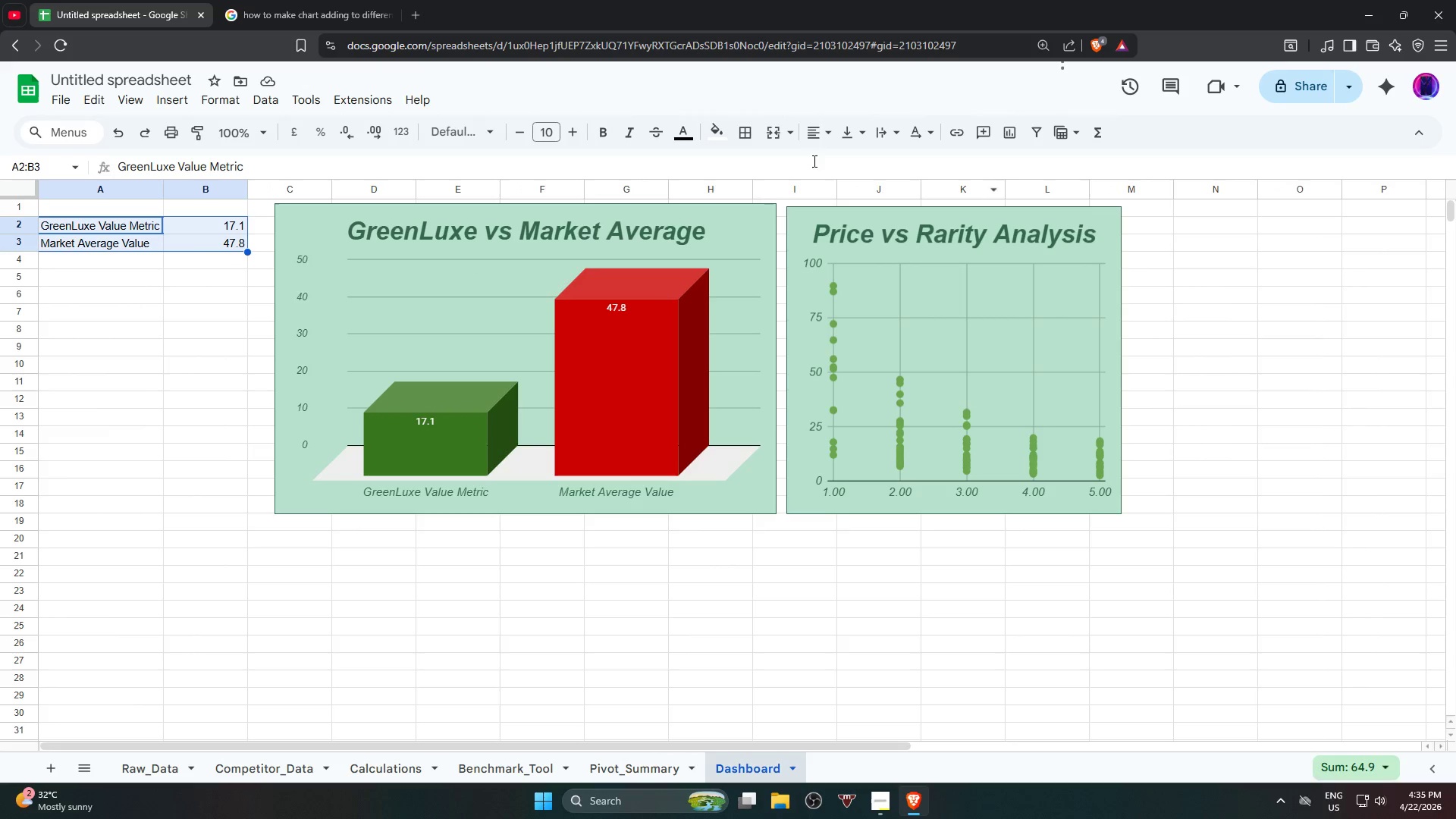 
left_click([750, 136])
 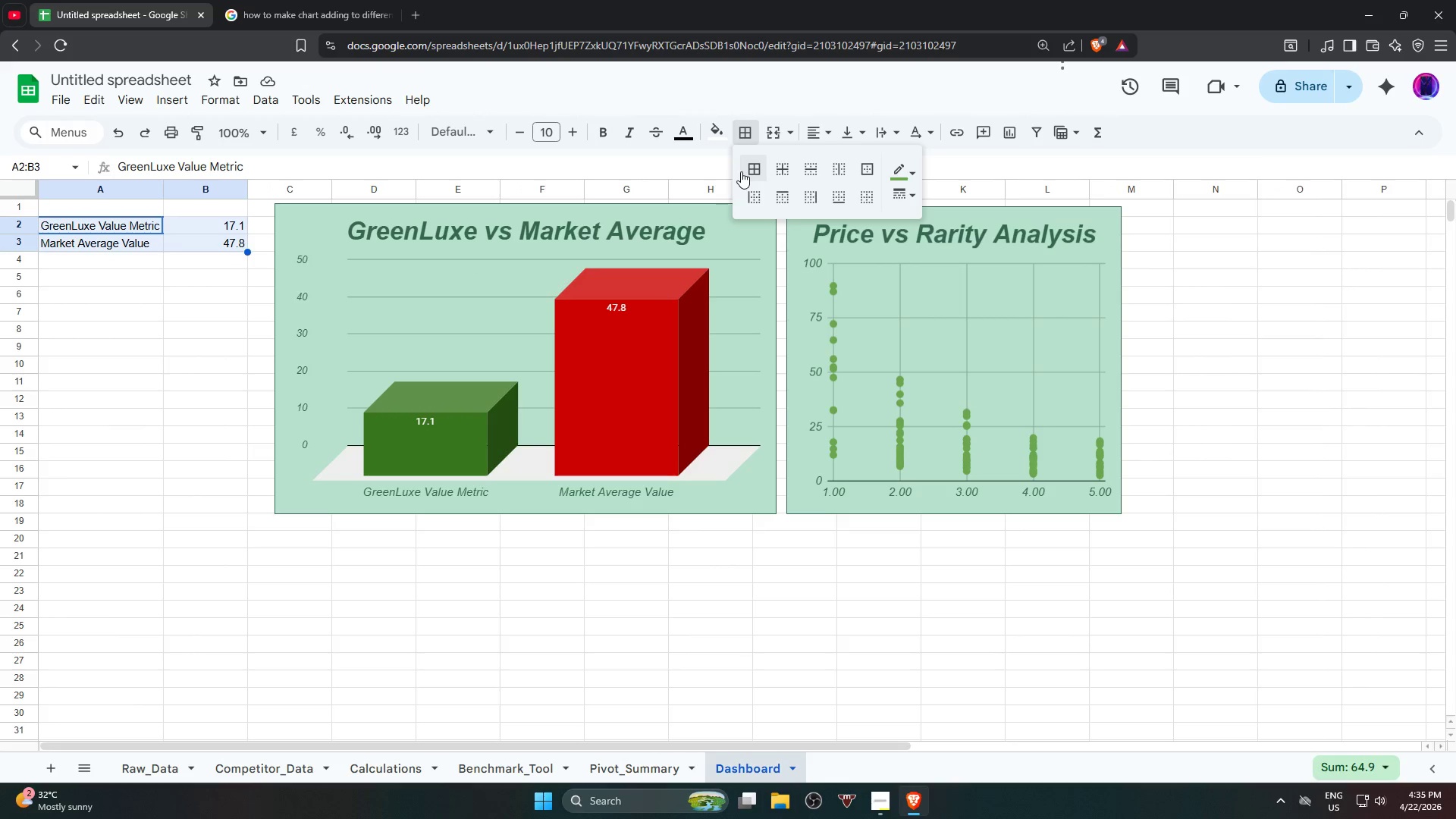 
left_click_drag(start_coordinate=[742, 171], to_coordinate=[745, 174])
 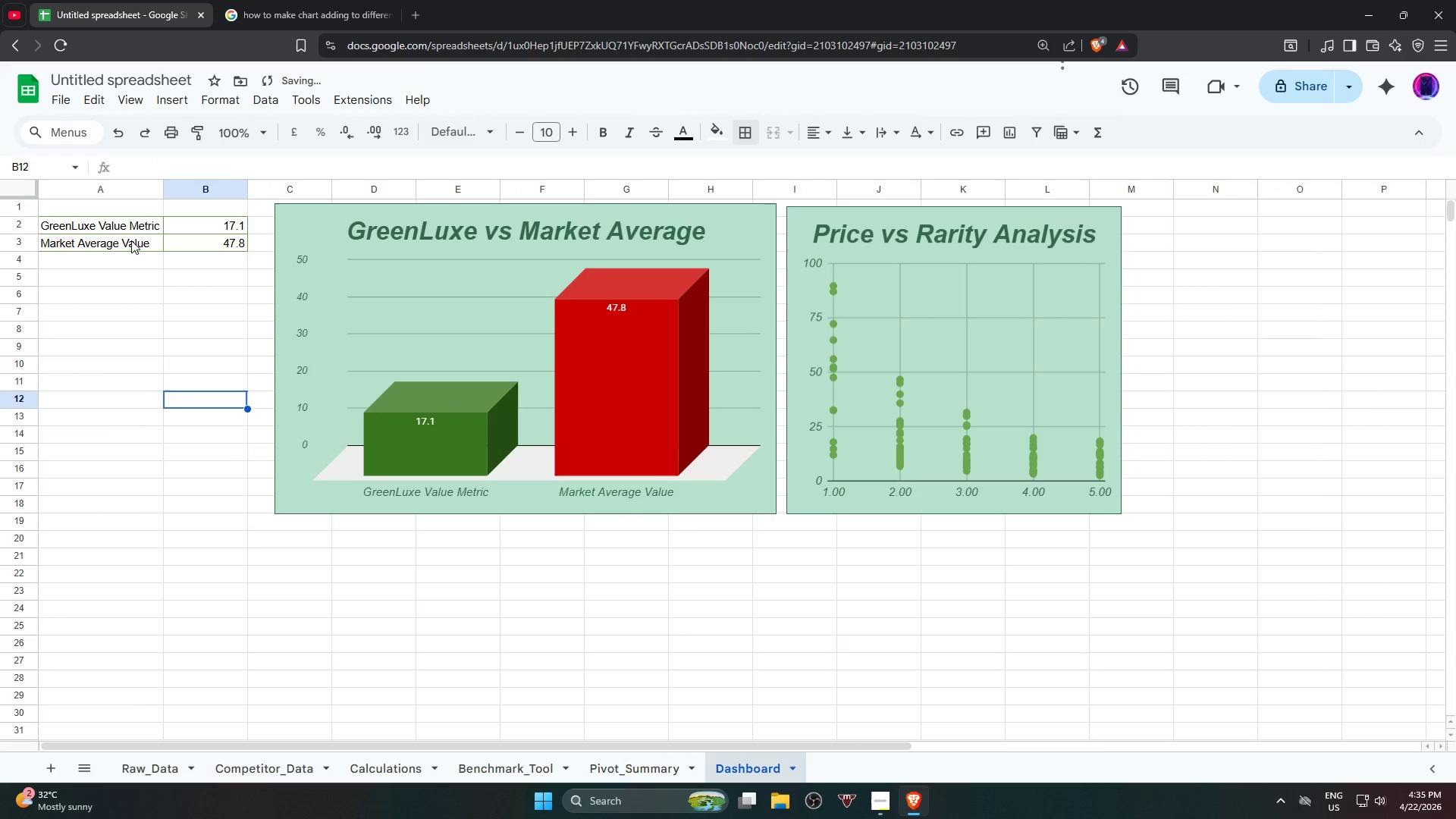 
left_click_drag(start_coordinate=[139, 225], to_coordinate=[141, 243])
 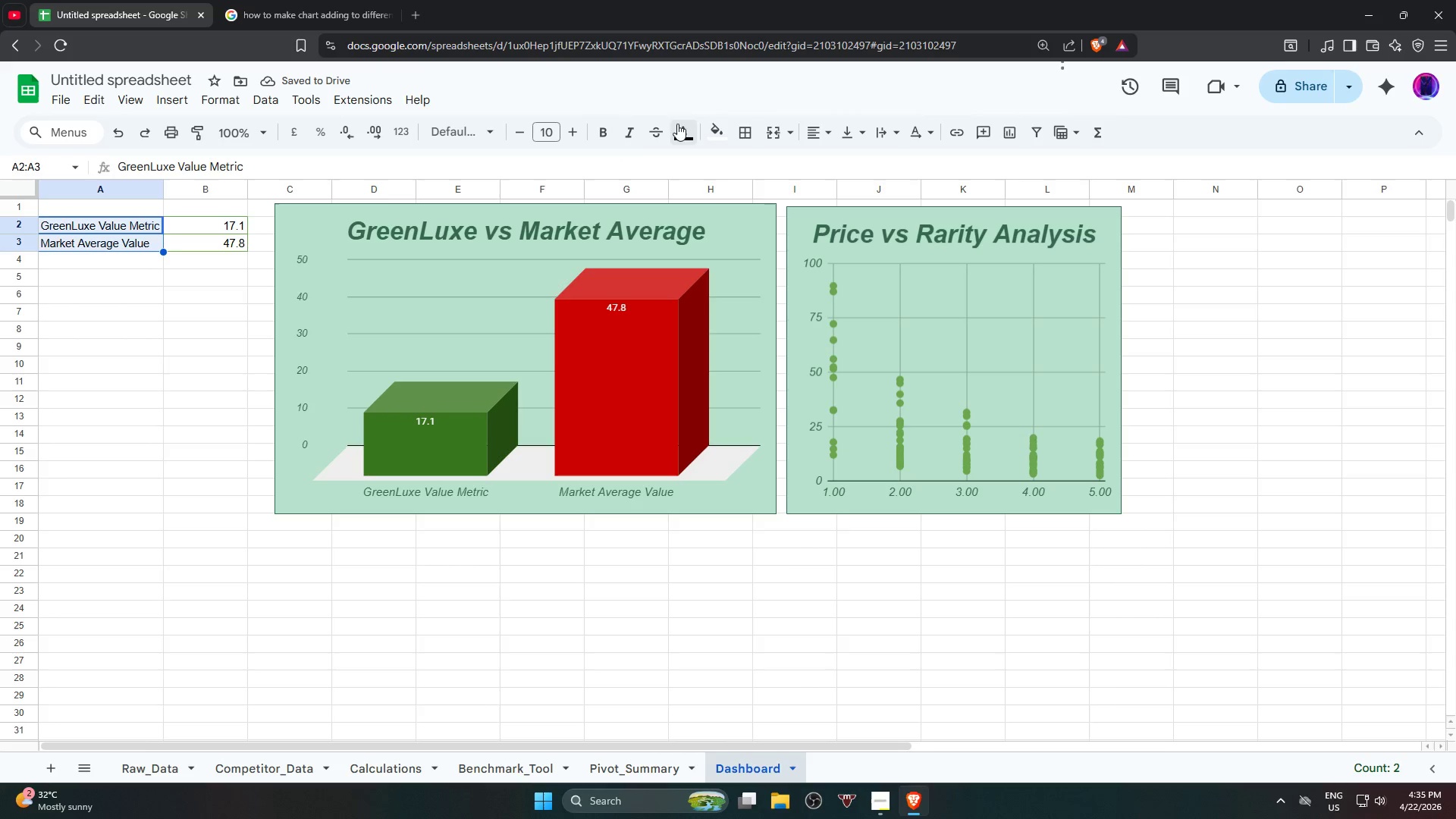 
left_click([719, 130])
 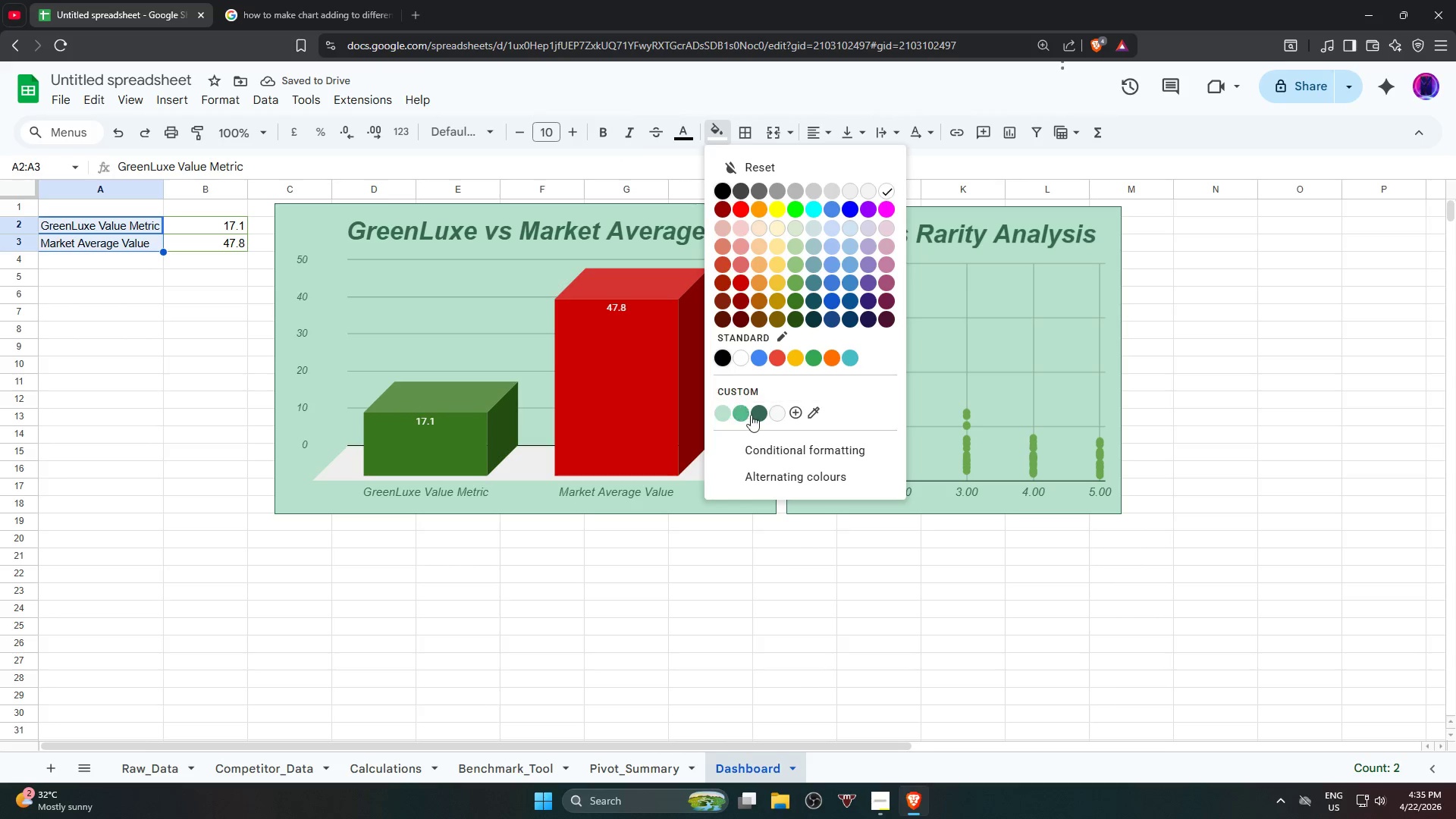 
left_click([756, 418])
 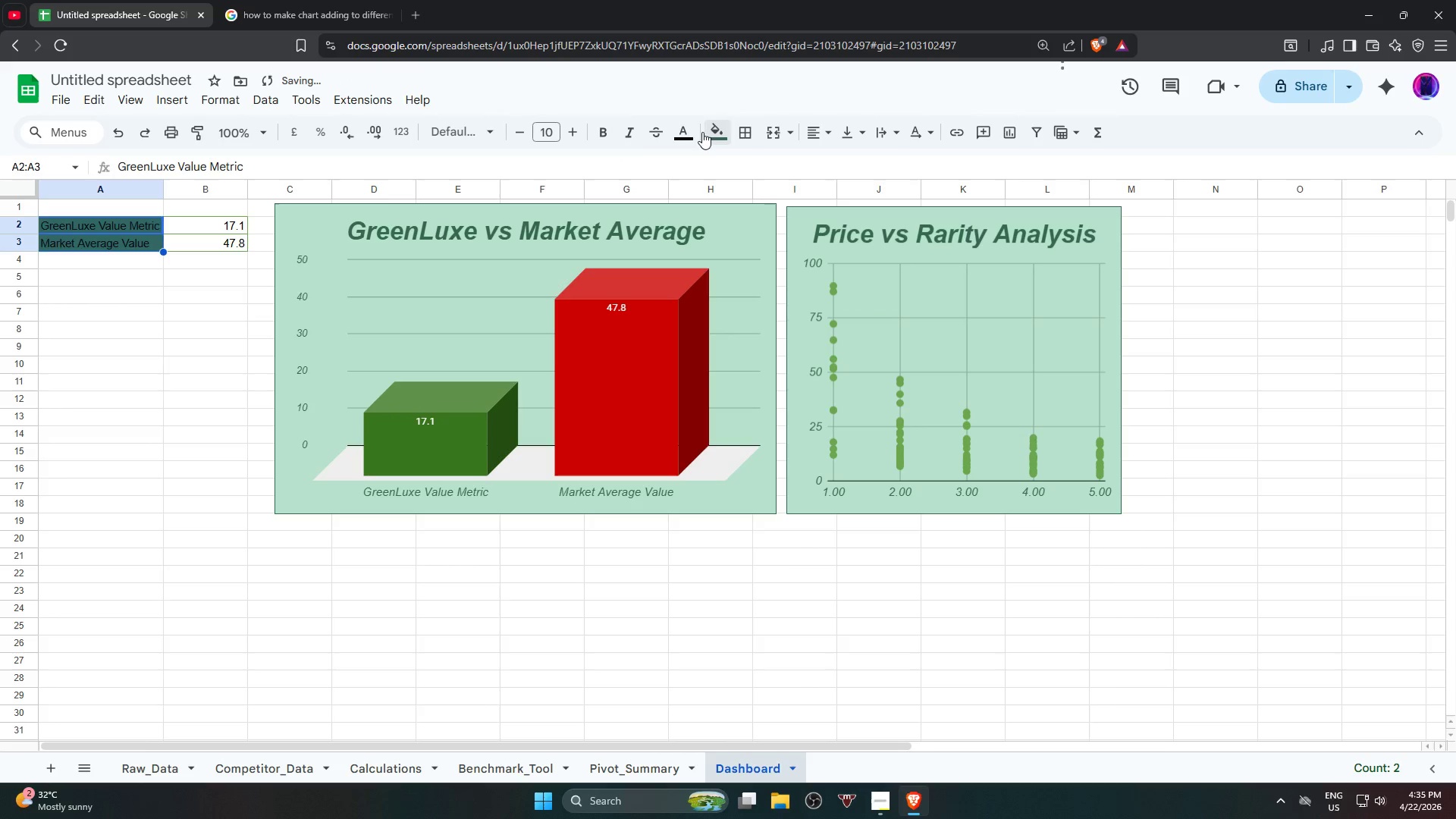 
left_click([693, 132])
 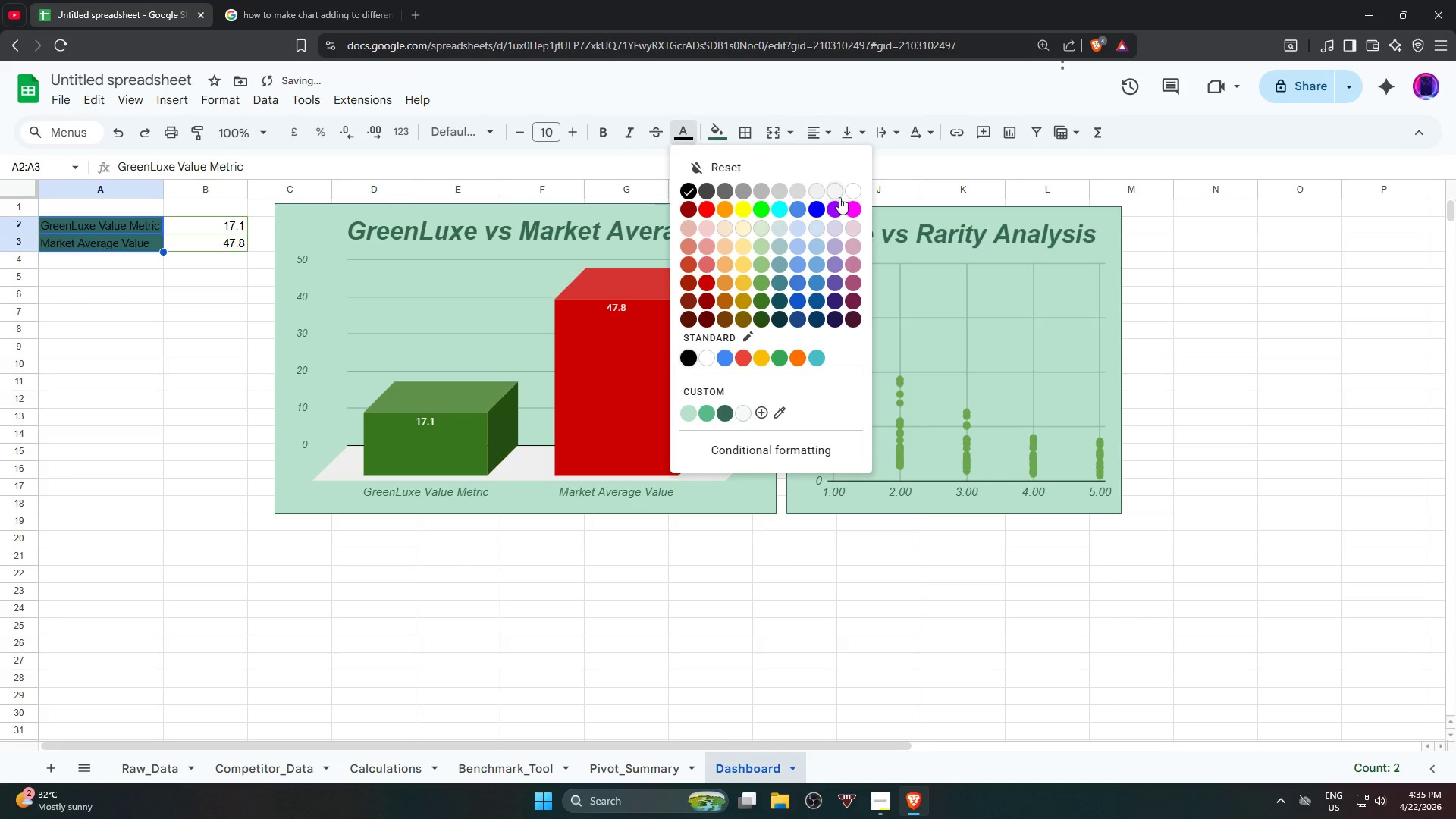 
left_click([839, 190])
 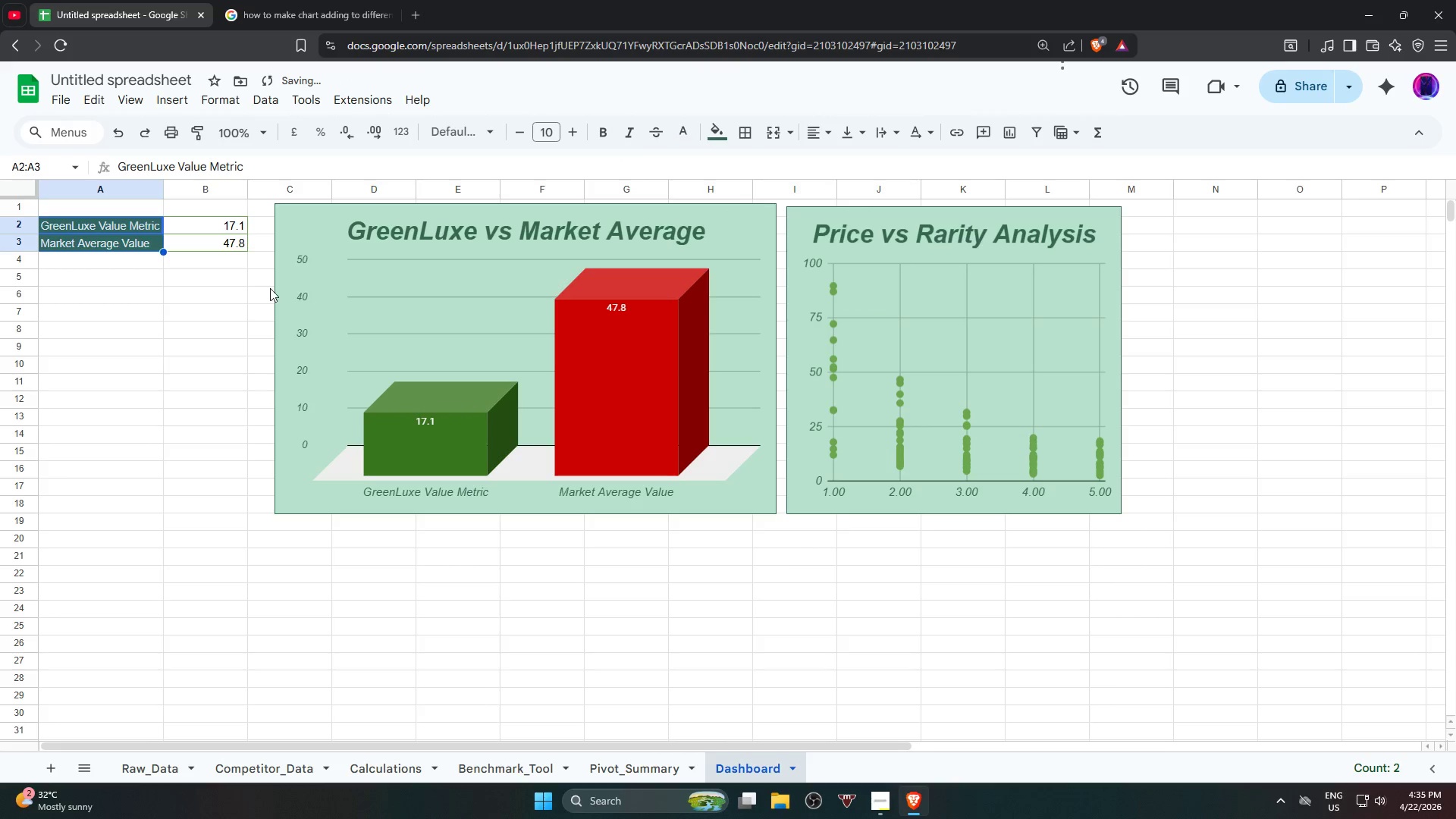 
left_click([240, 293])
 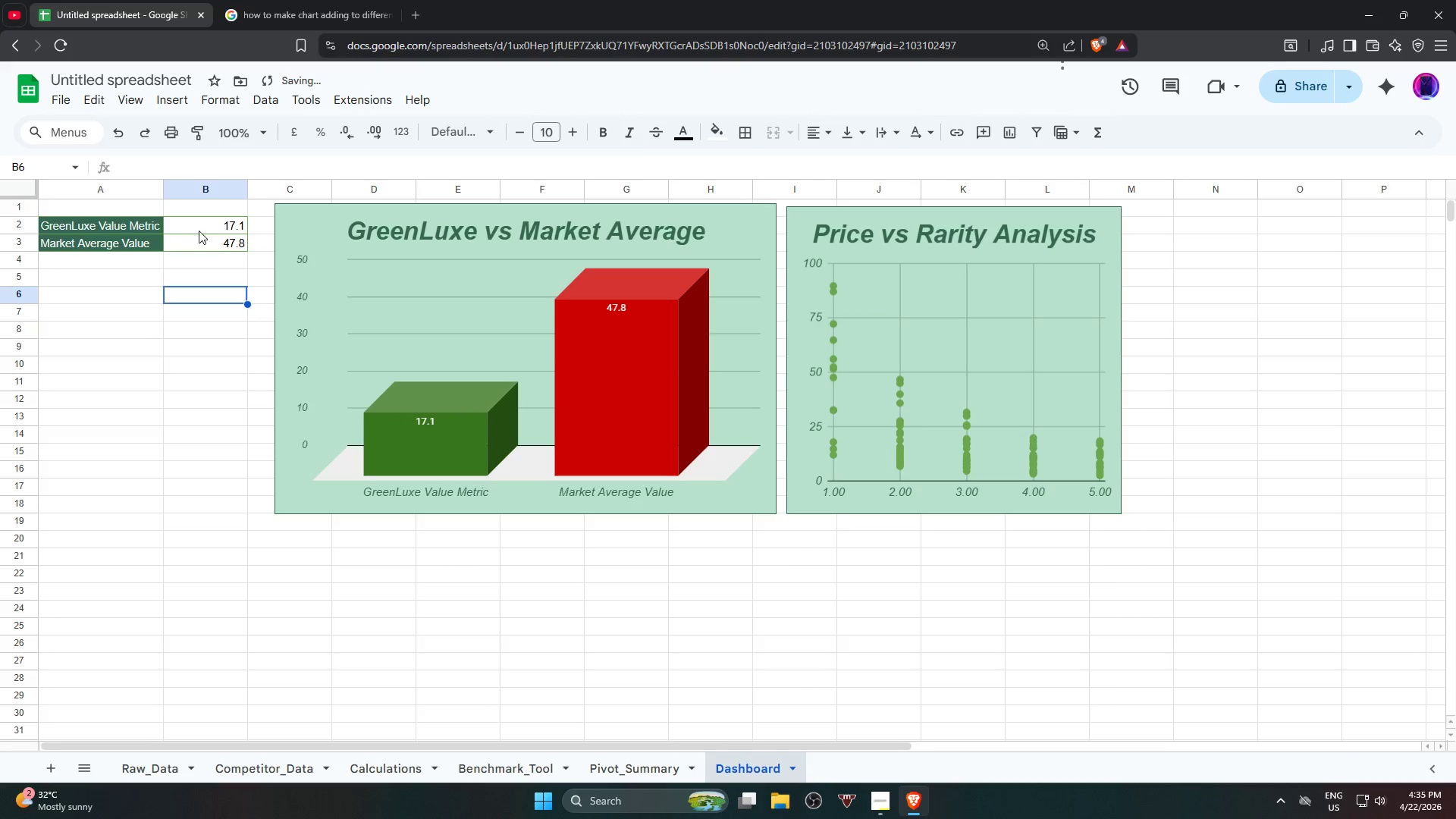 
left_click_drag(start_coordinate=[202, 228], to_coordinate=[212, 240])
 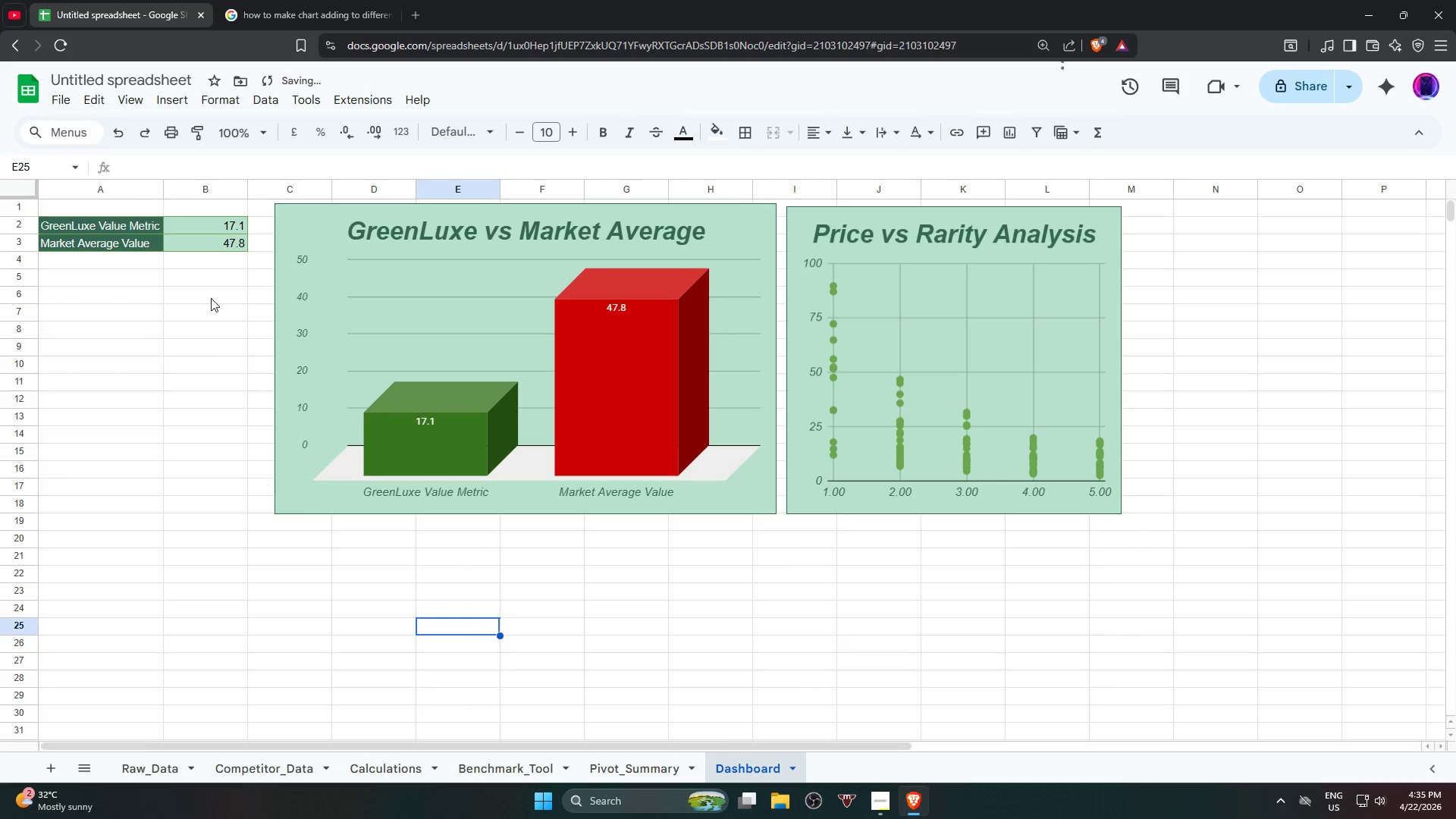 
wait(5.24)
 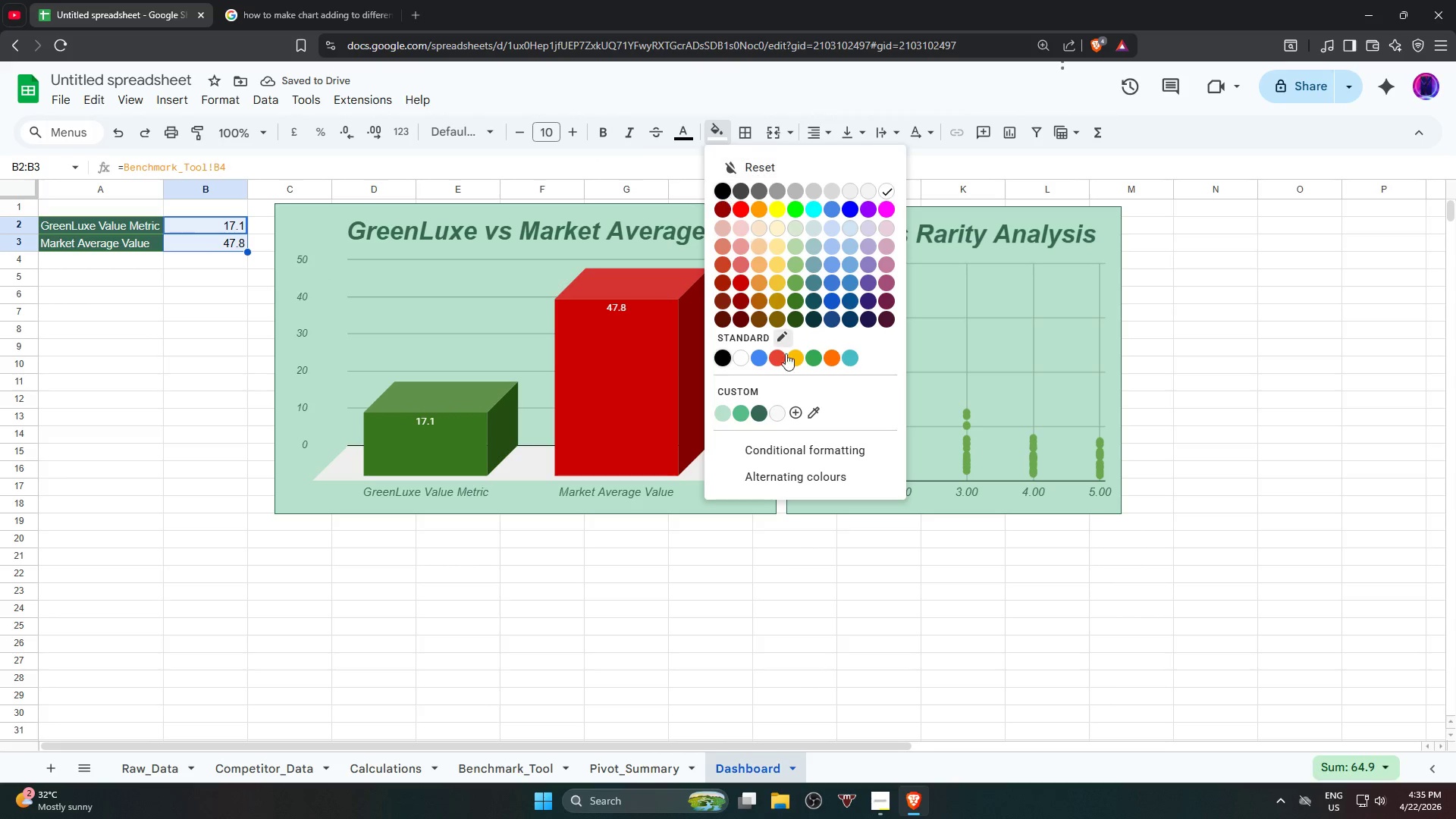 
left_click([164, 767])
 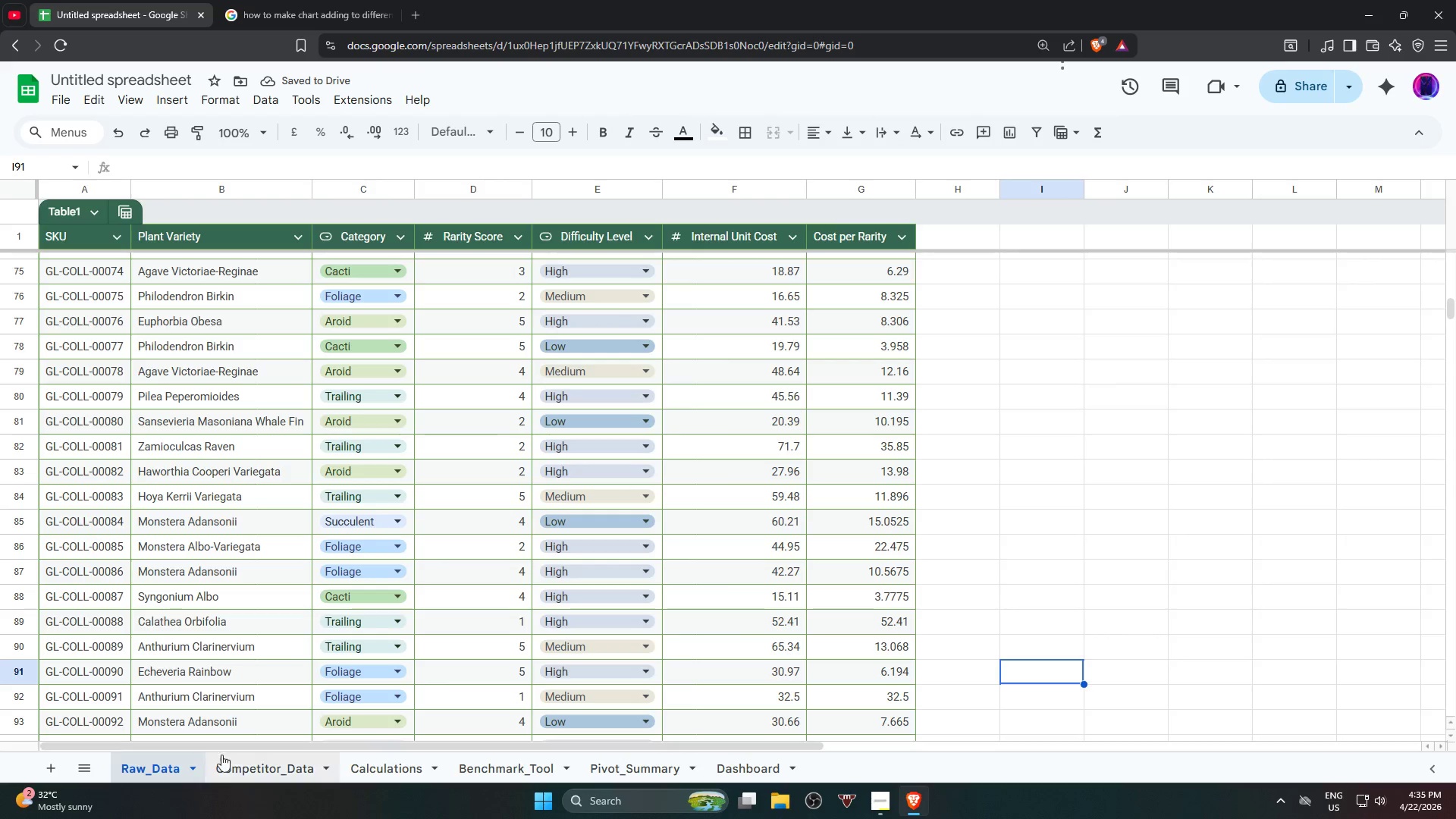 
left_click([241, 769])
 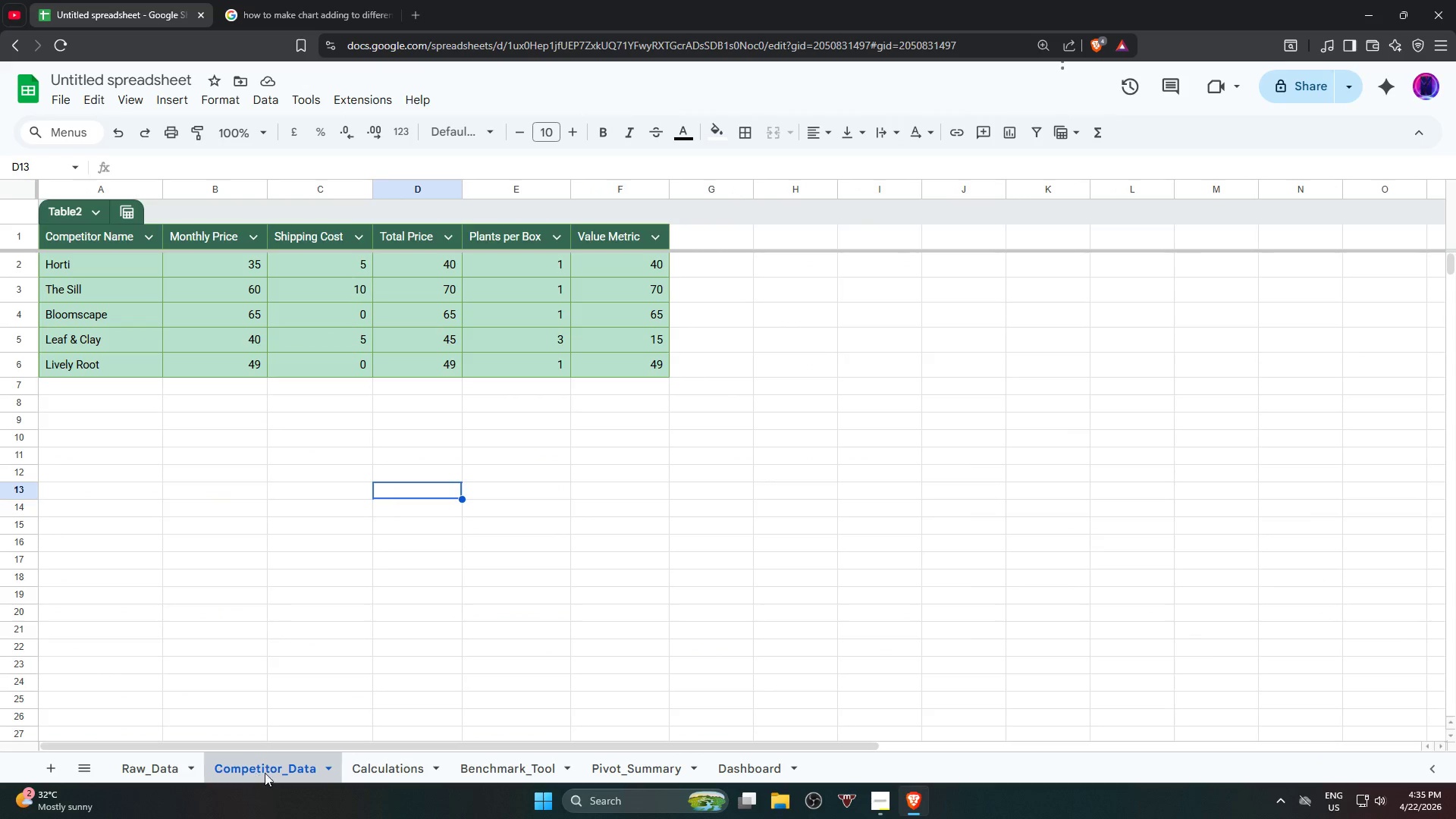 
left_click([381, 763])
 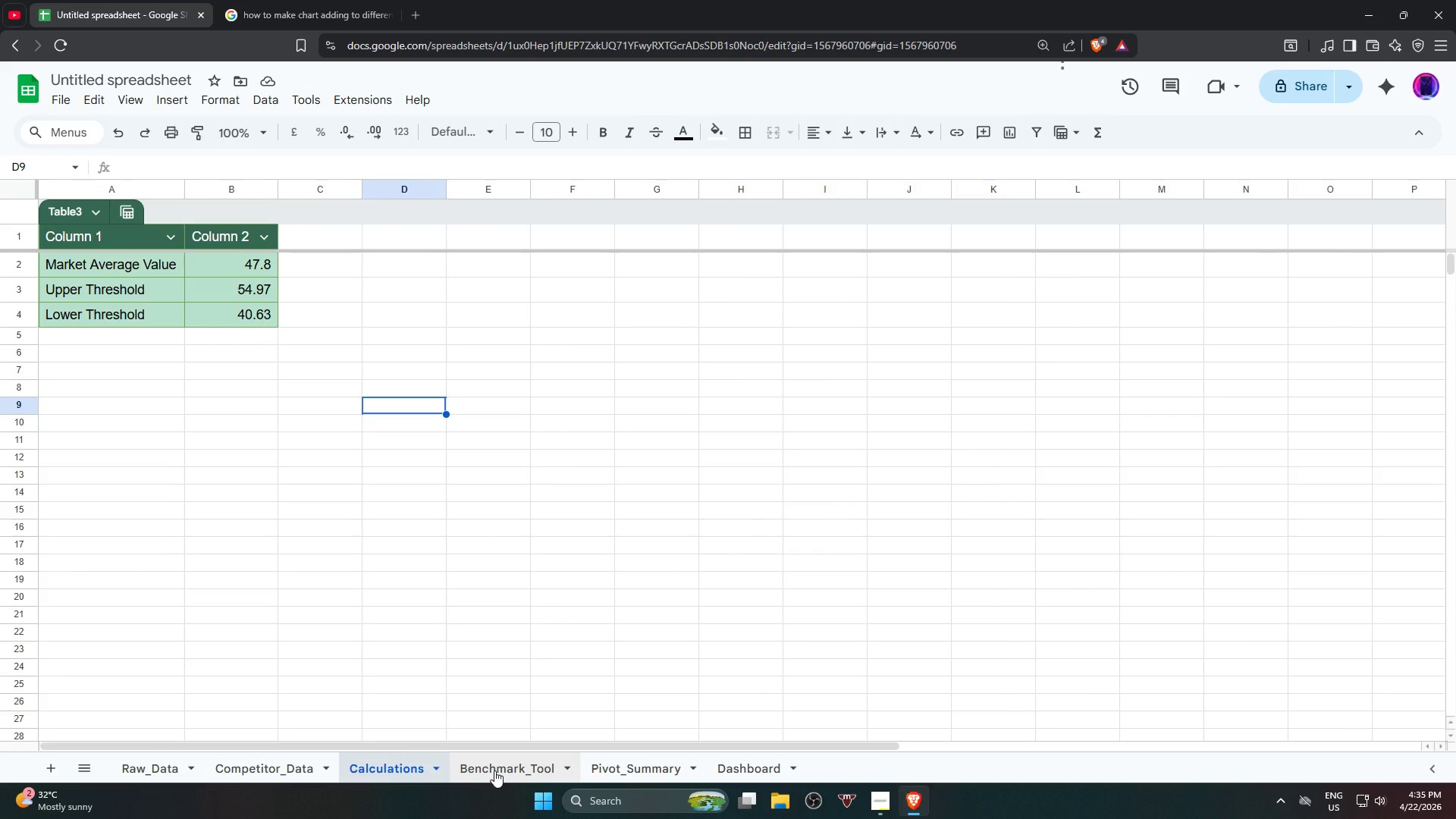 
left_click([498, 770])
 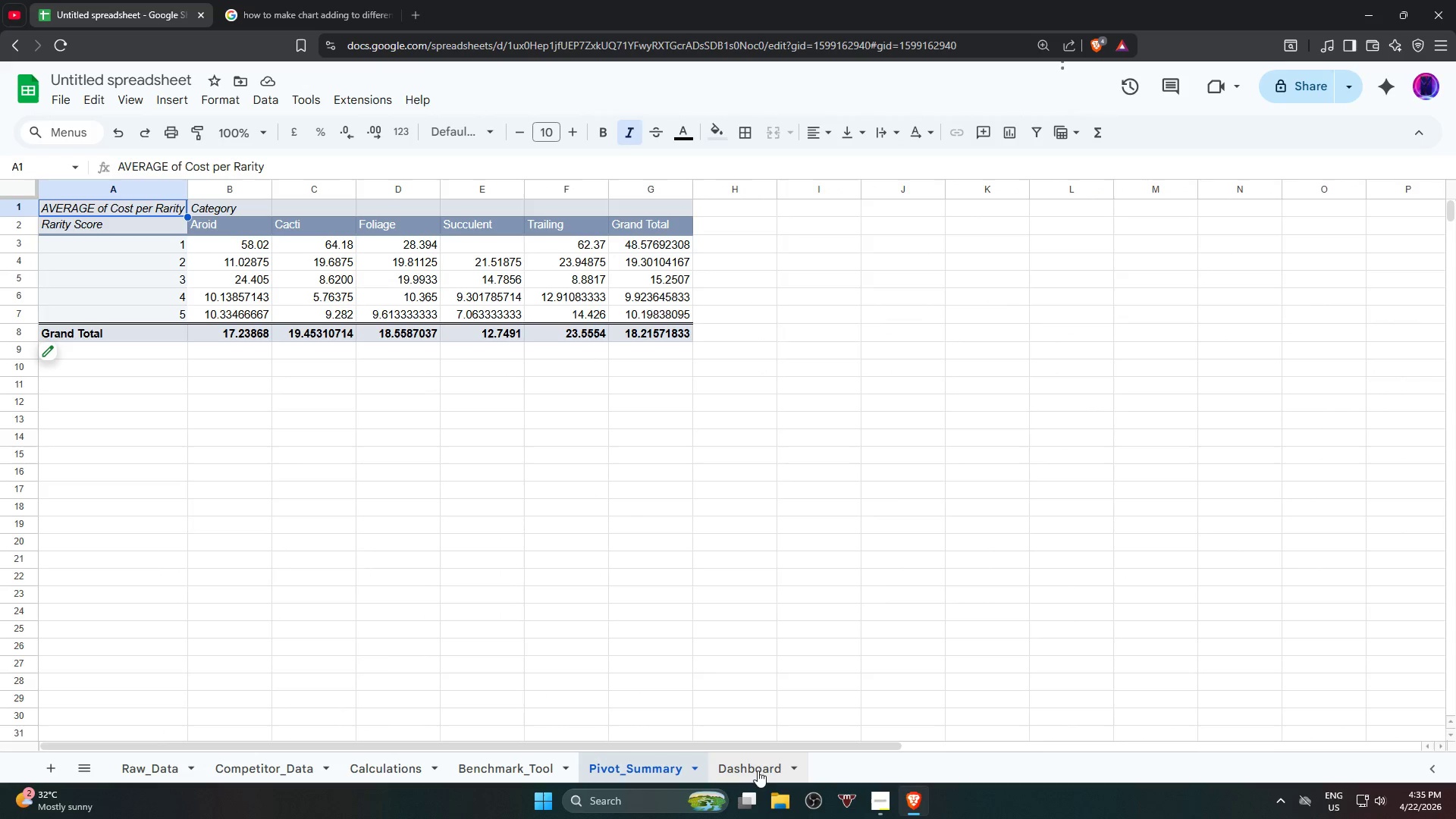 
left_click([756, 770])
 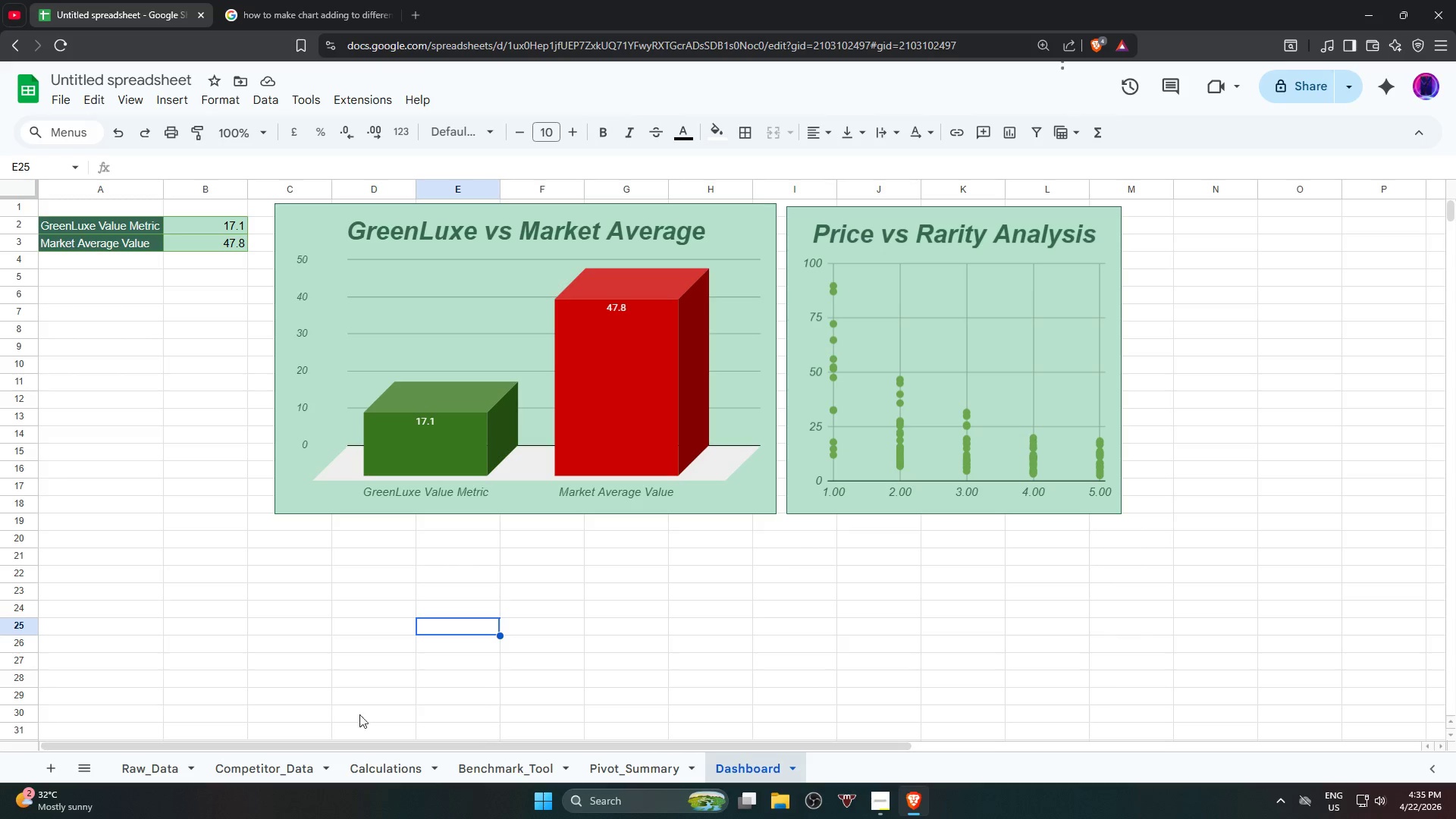 
left_click([278, 708])
 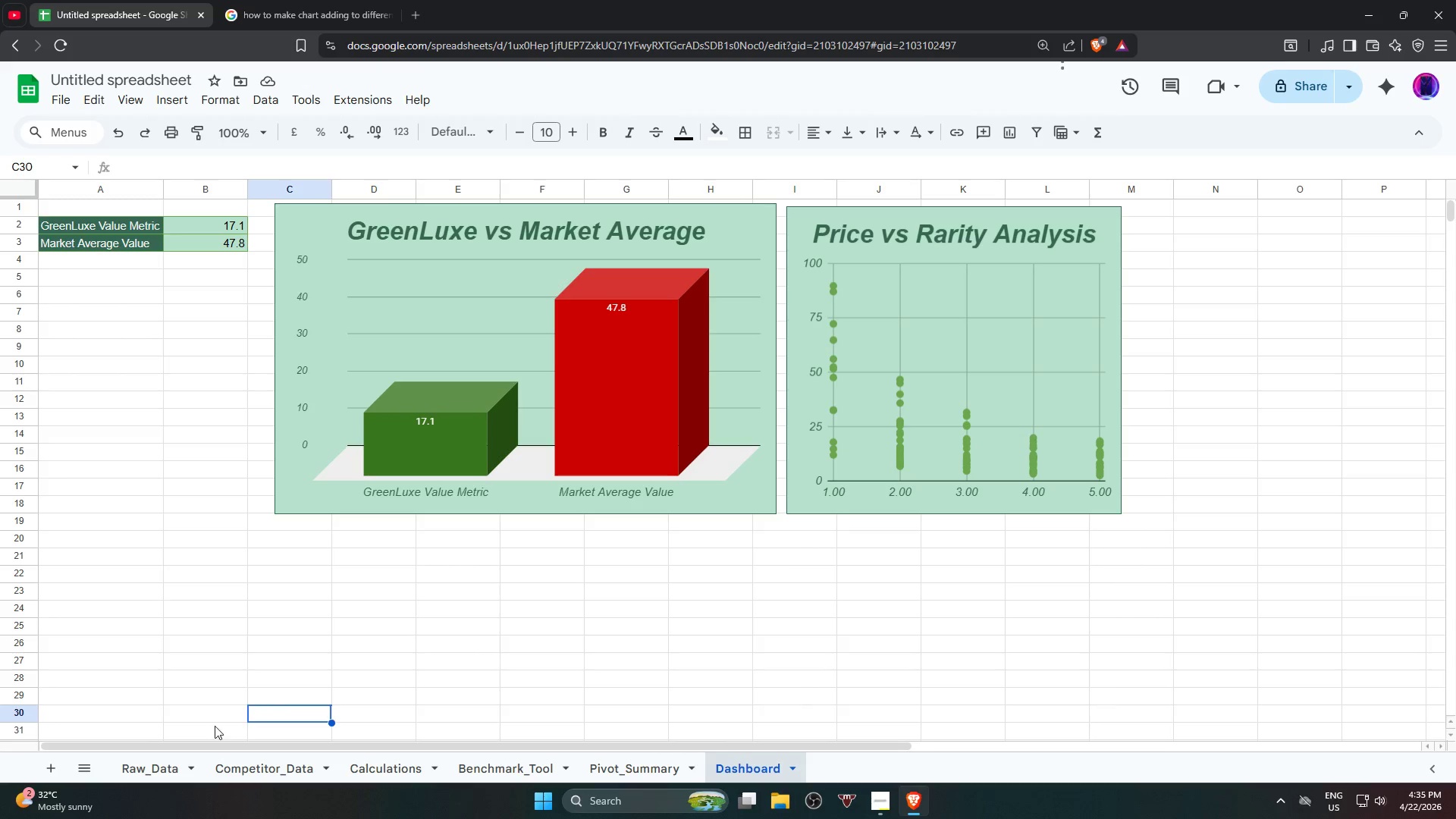 
left_click([149, 762])
 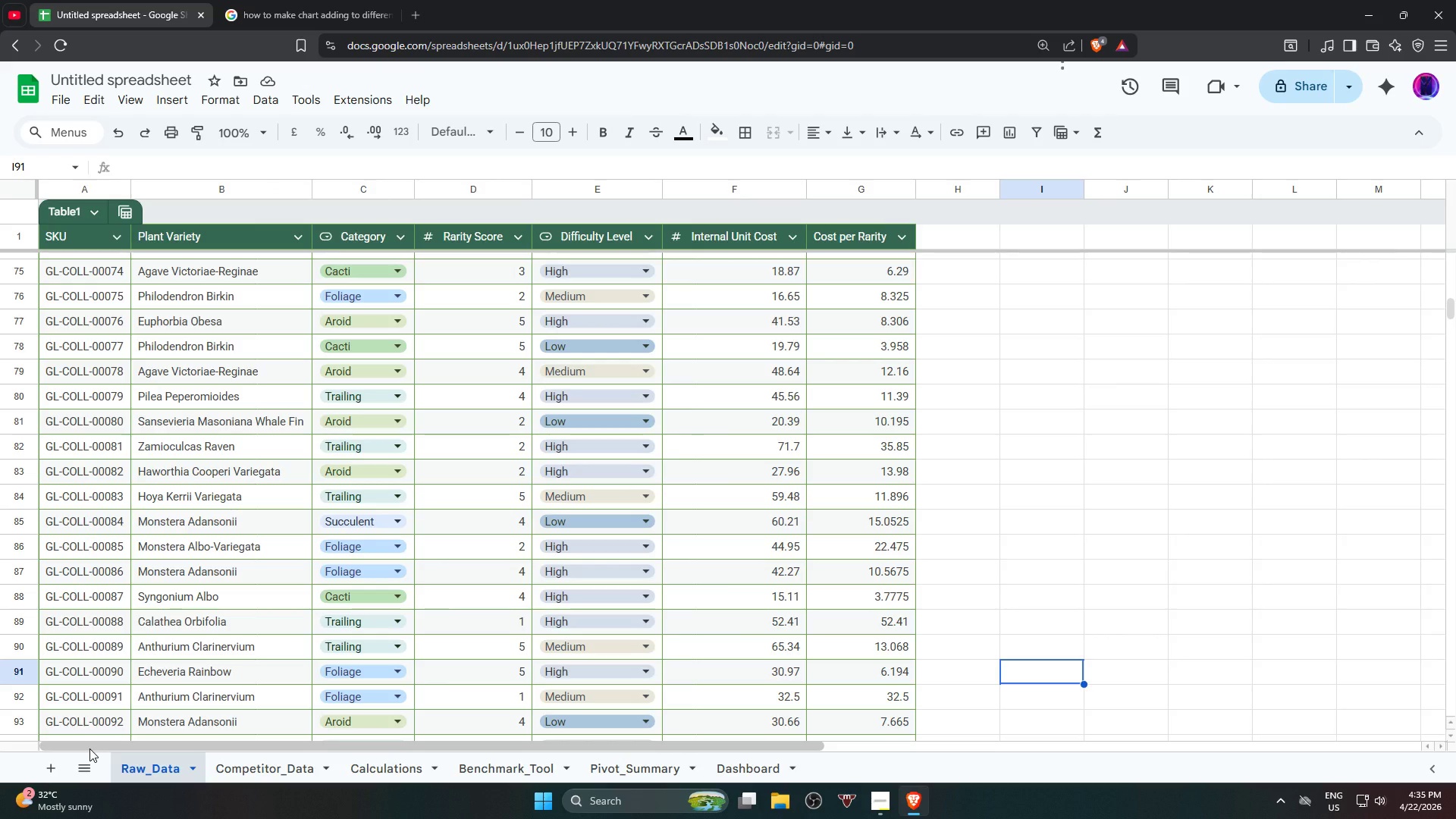 
scroll: coordinate [27, 315], scroll_direction: up, amount: 38.0
 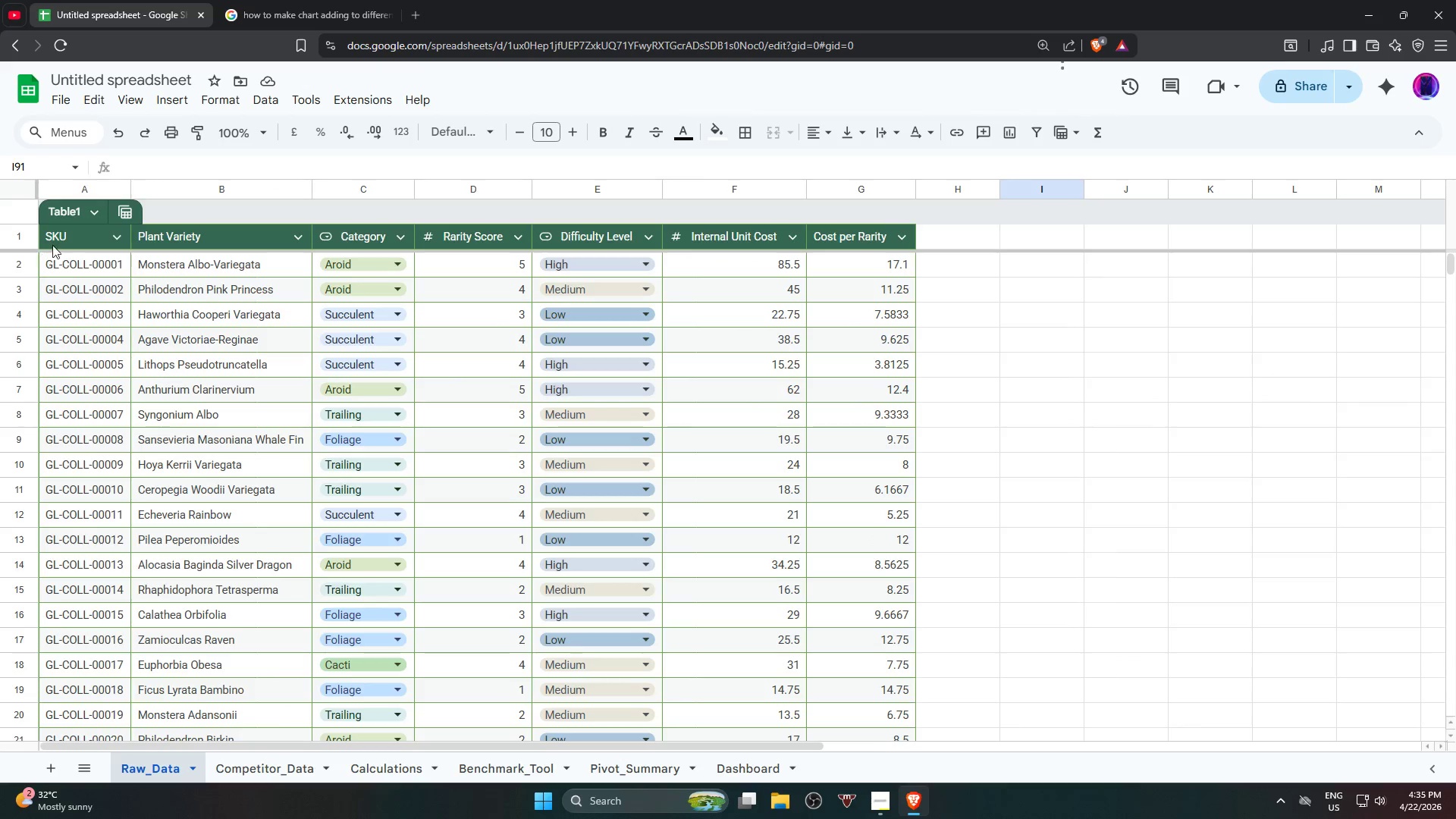 
left_click_drag(start_coordinate=[58, 241], to_coordinate=[886, 632])
 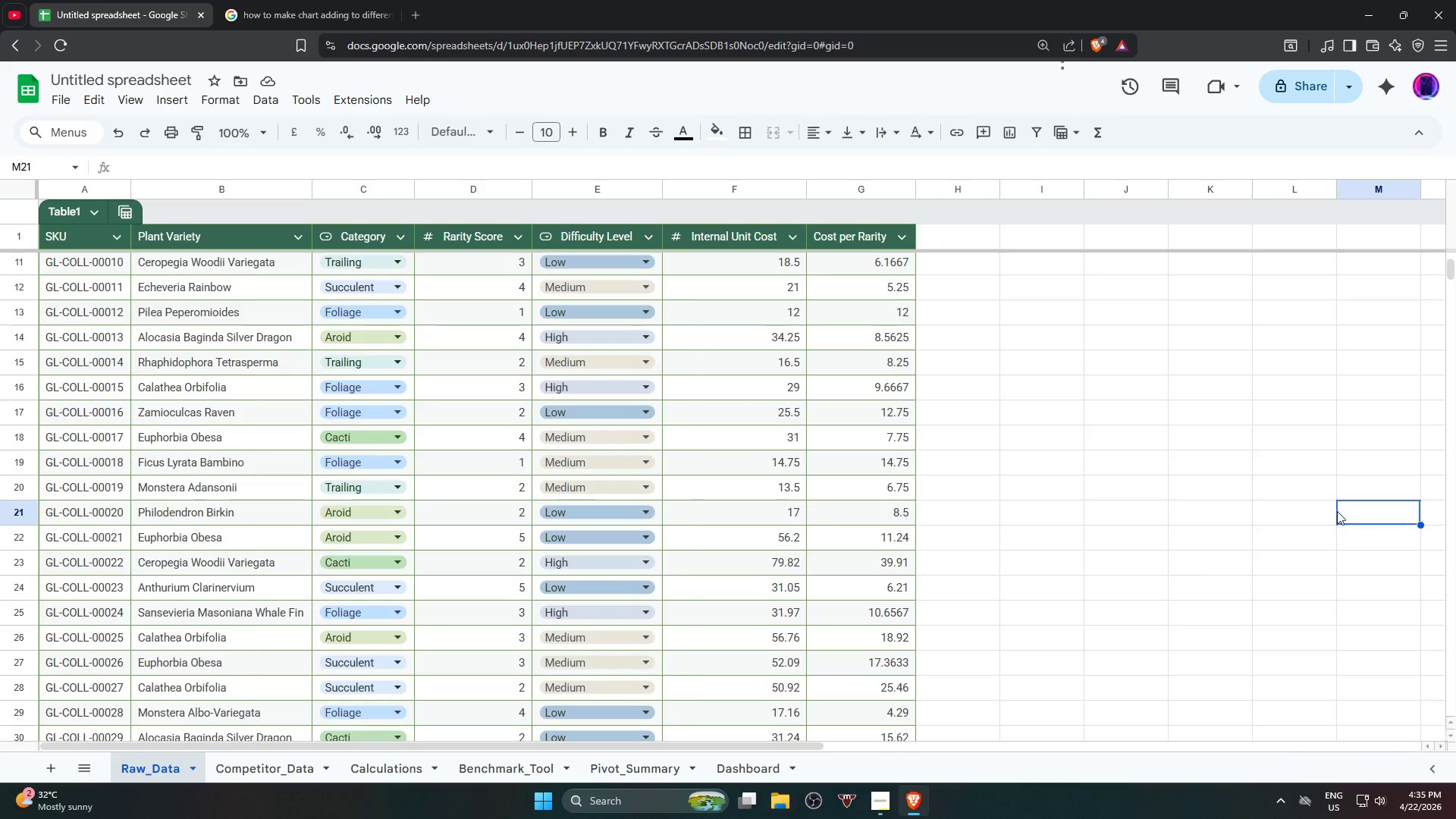 
scroll: coordinate [886, 632], scroll_direction: down, amount: 3.0
 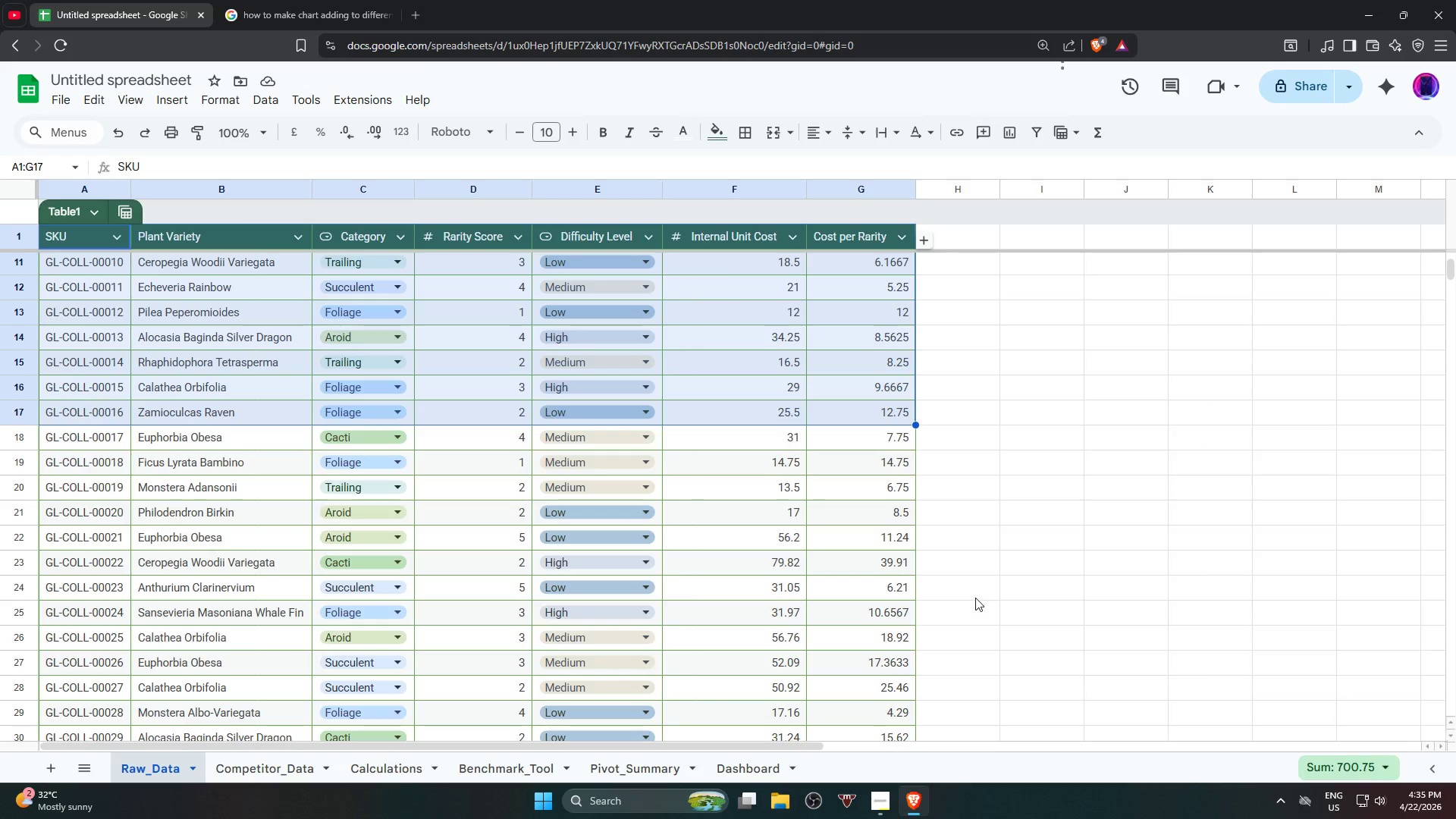 
left_click([1351, 521])
 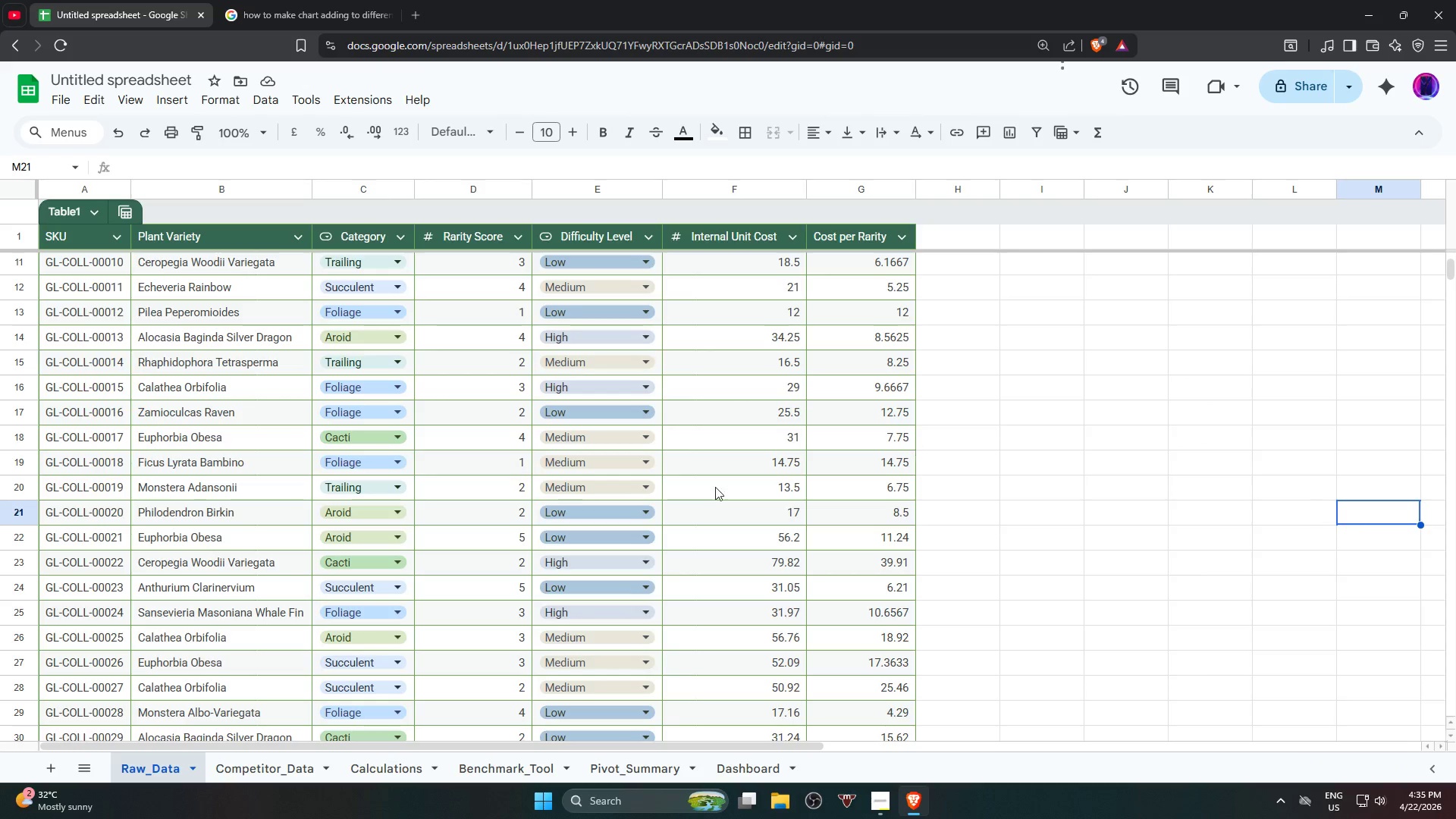 
scroll: coordinate [618, 522], scroll_direction: up, amount: 12.0
 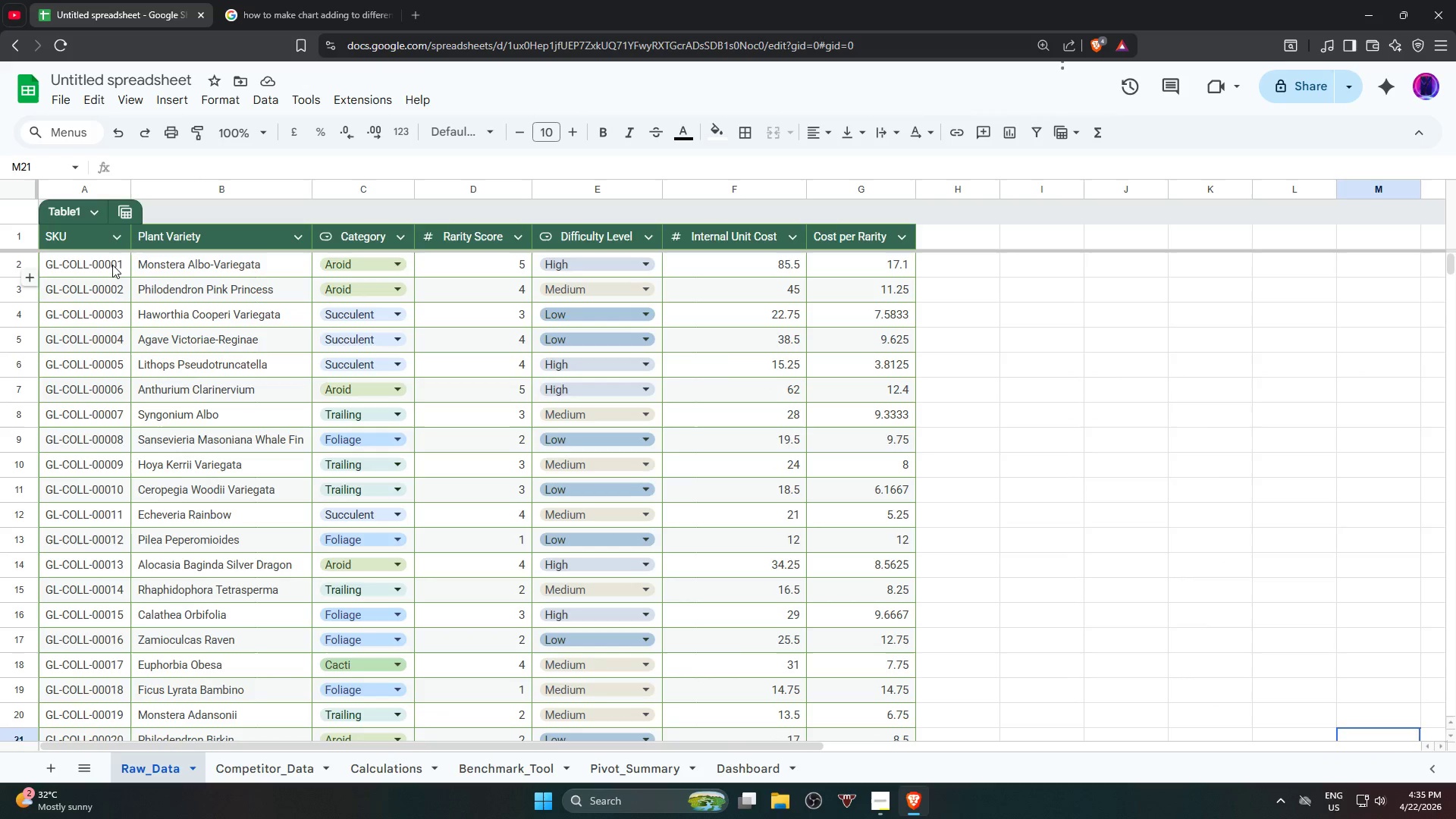 
left_click_drag(start_coordinate=[108, 265], to_coordinate=[825, 623])
 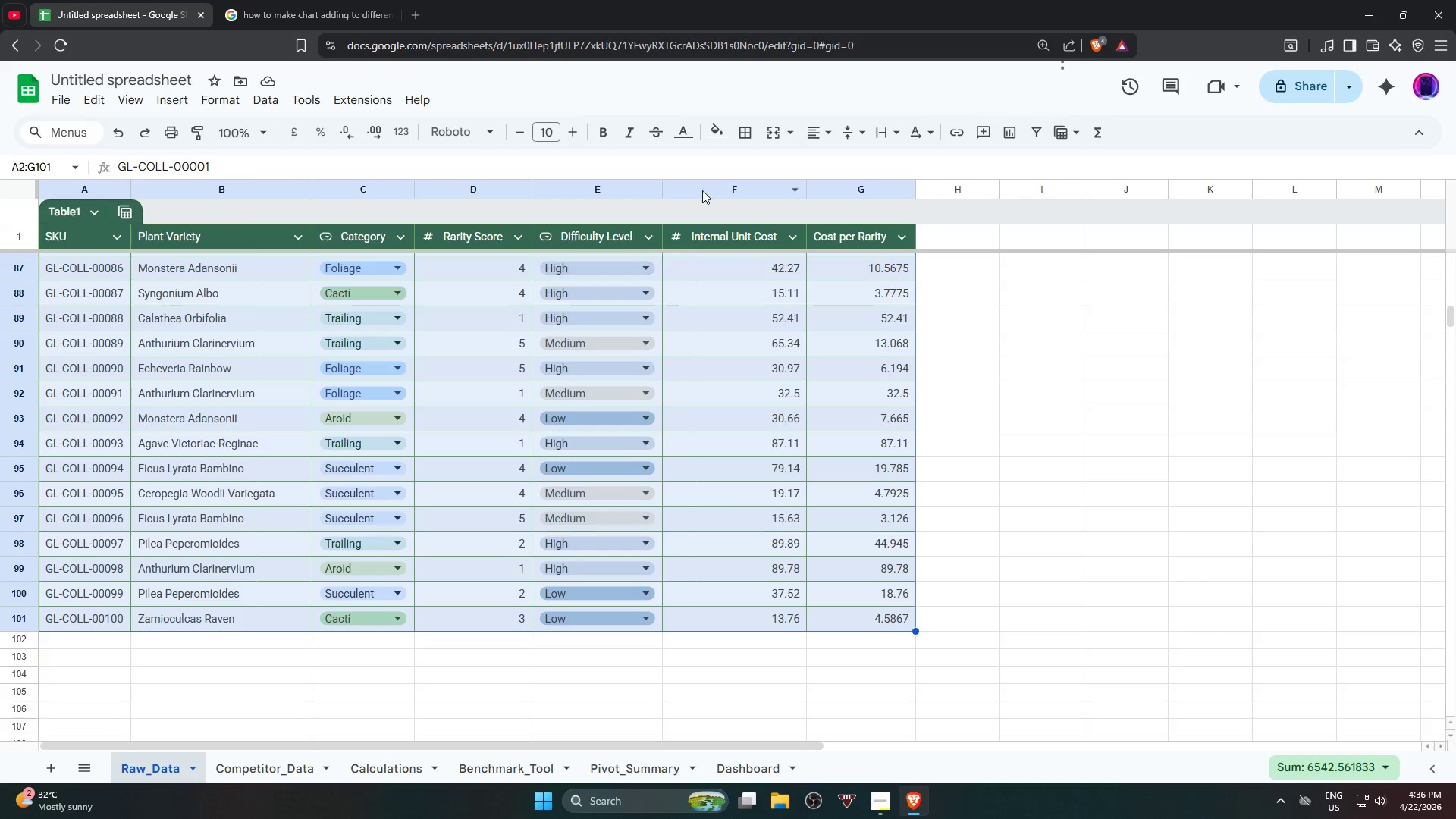 
scroll: coordinate [829, 582], scroll_direction: down, amount: 28.0
 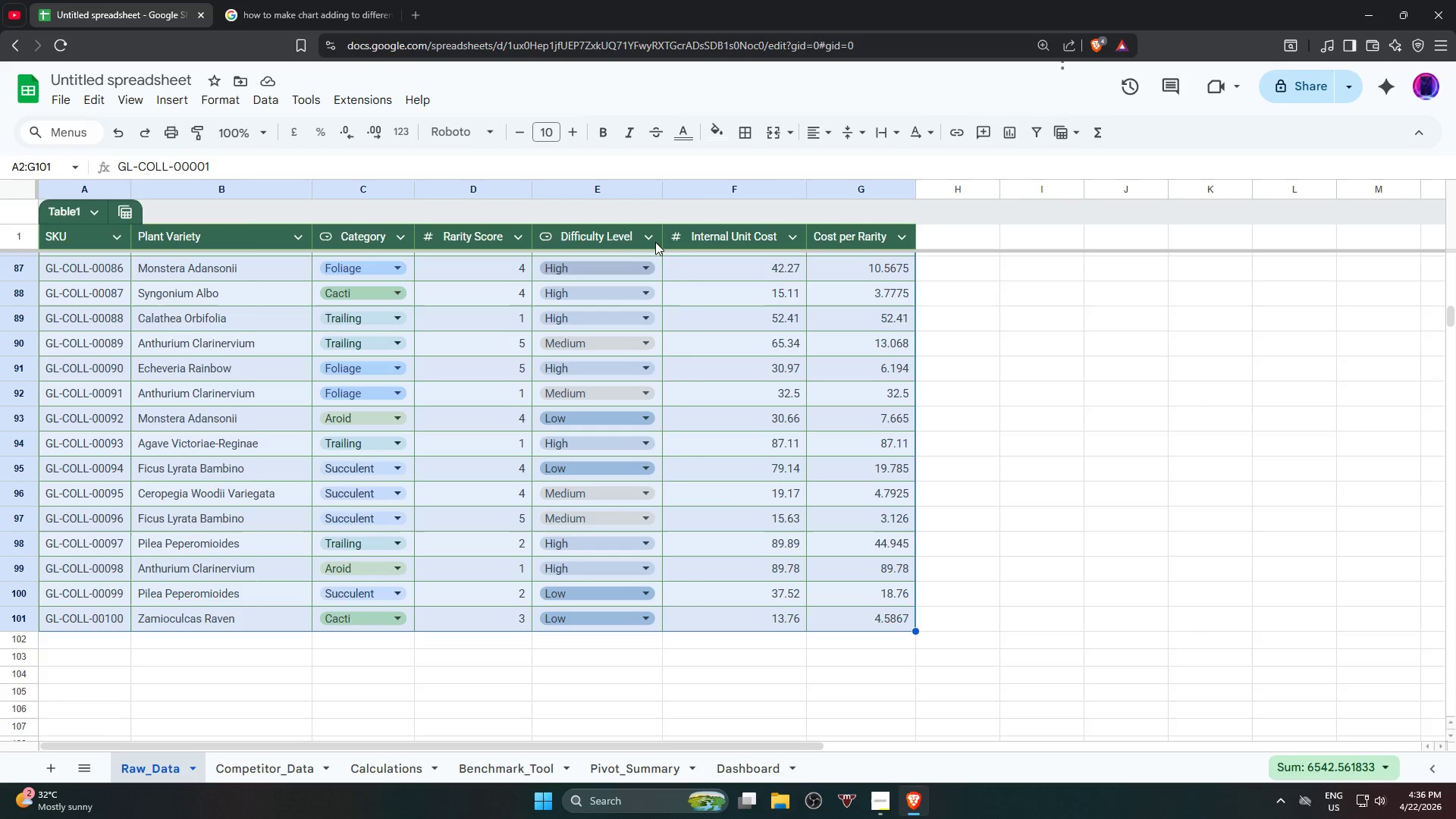 
left_click([733, 137])
 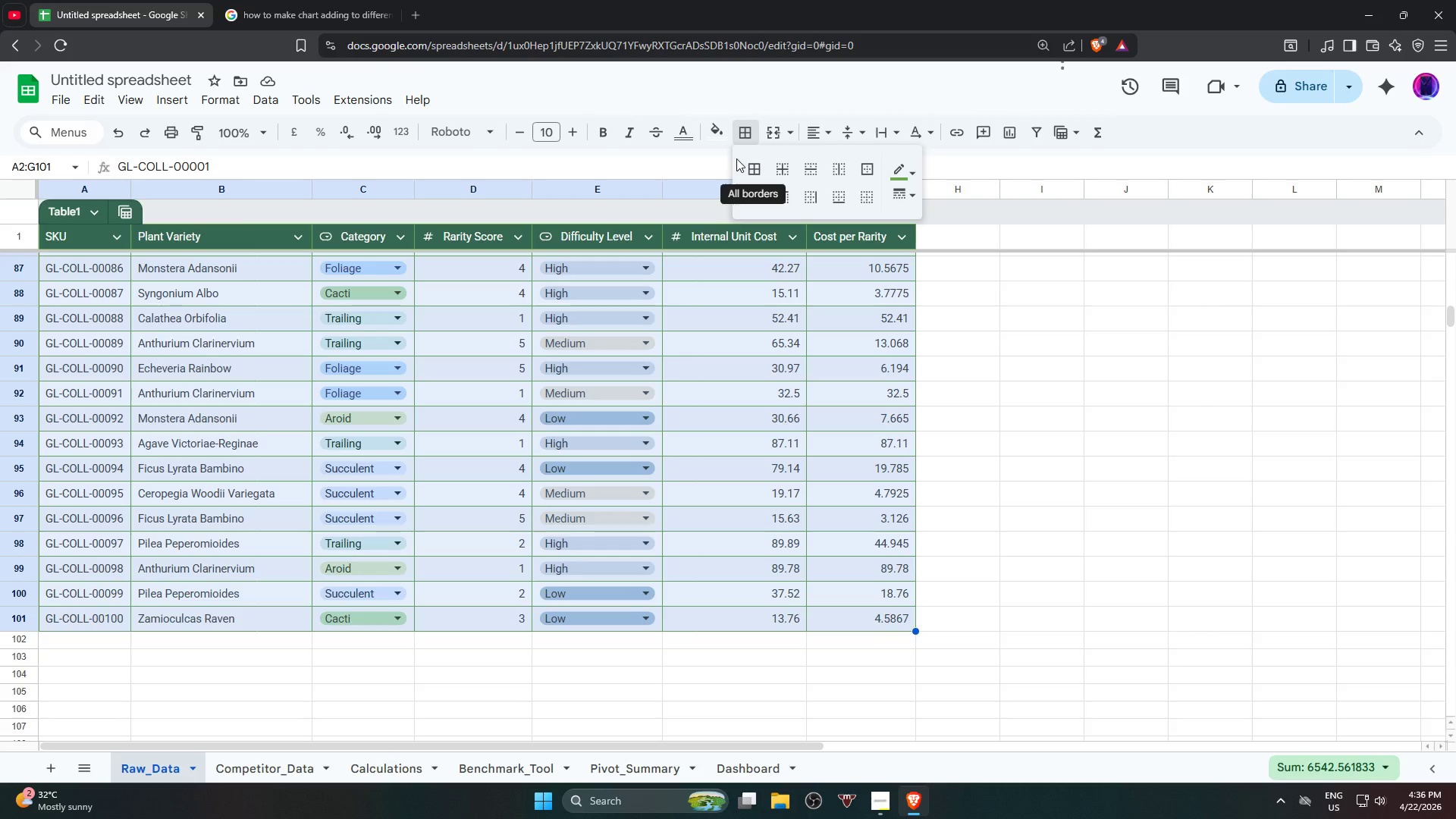 
left_click([721, 137])
 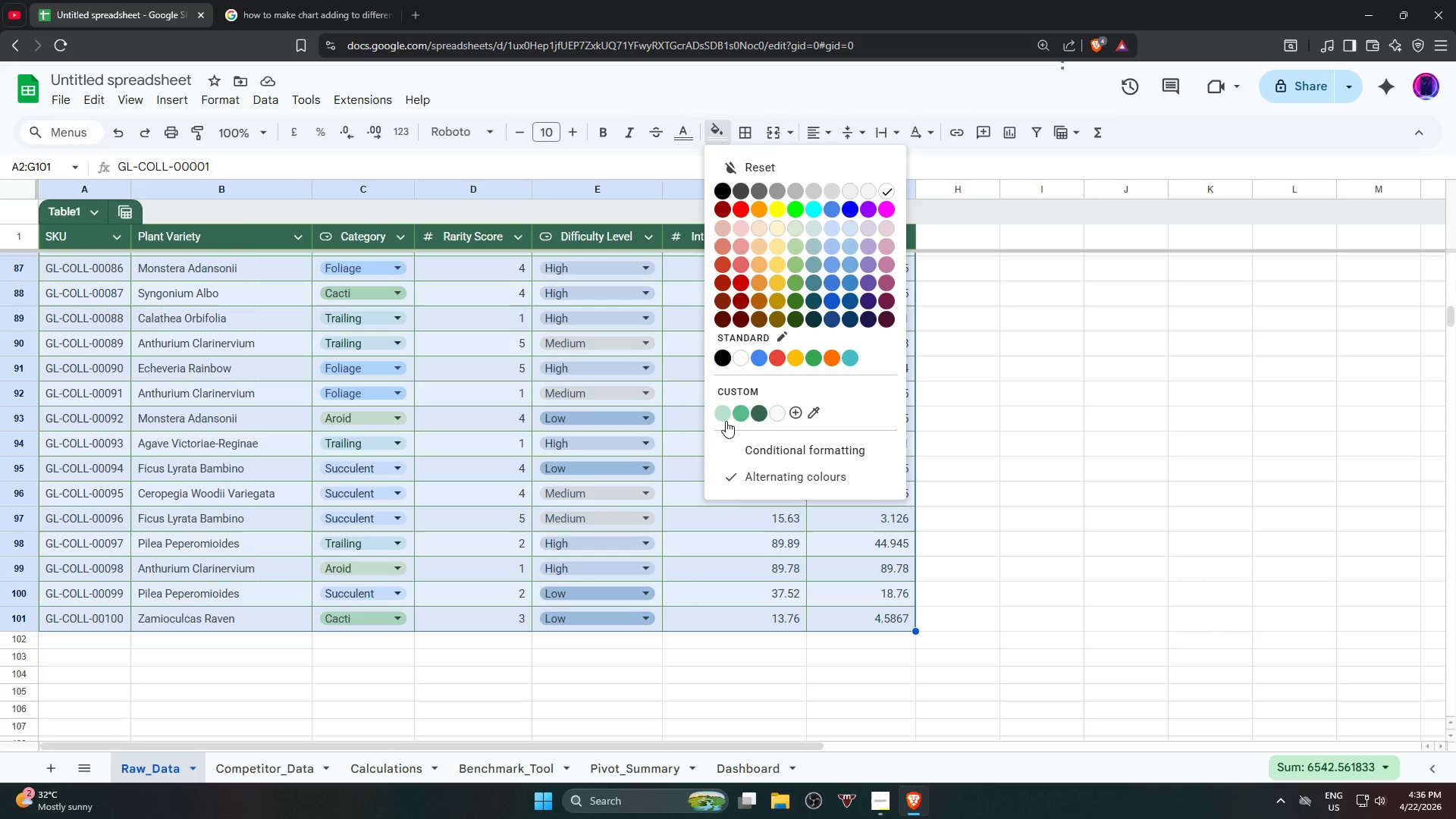 
left_click([720, 419])
 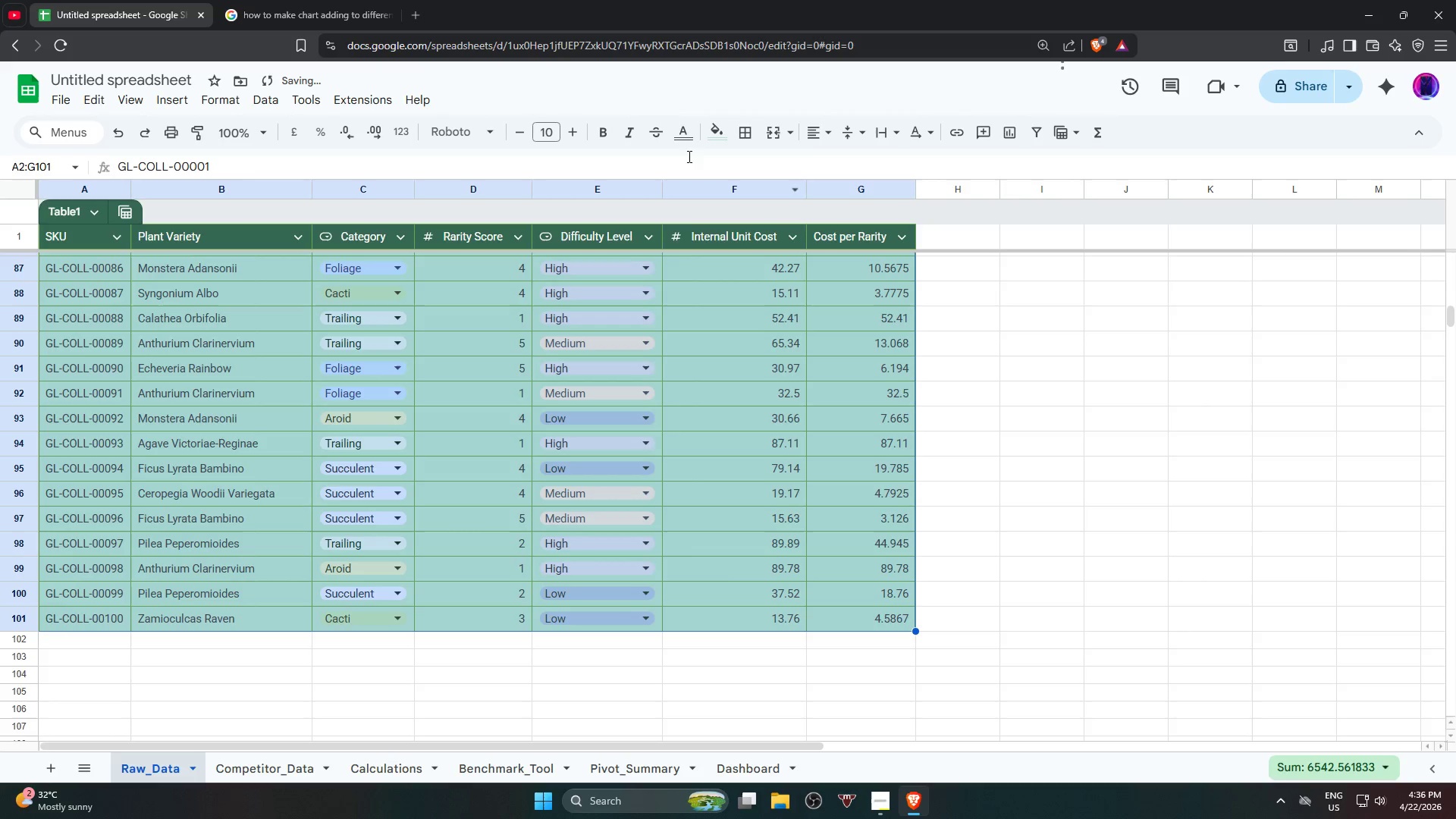 
left_click([688, 136])
 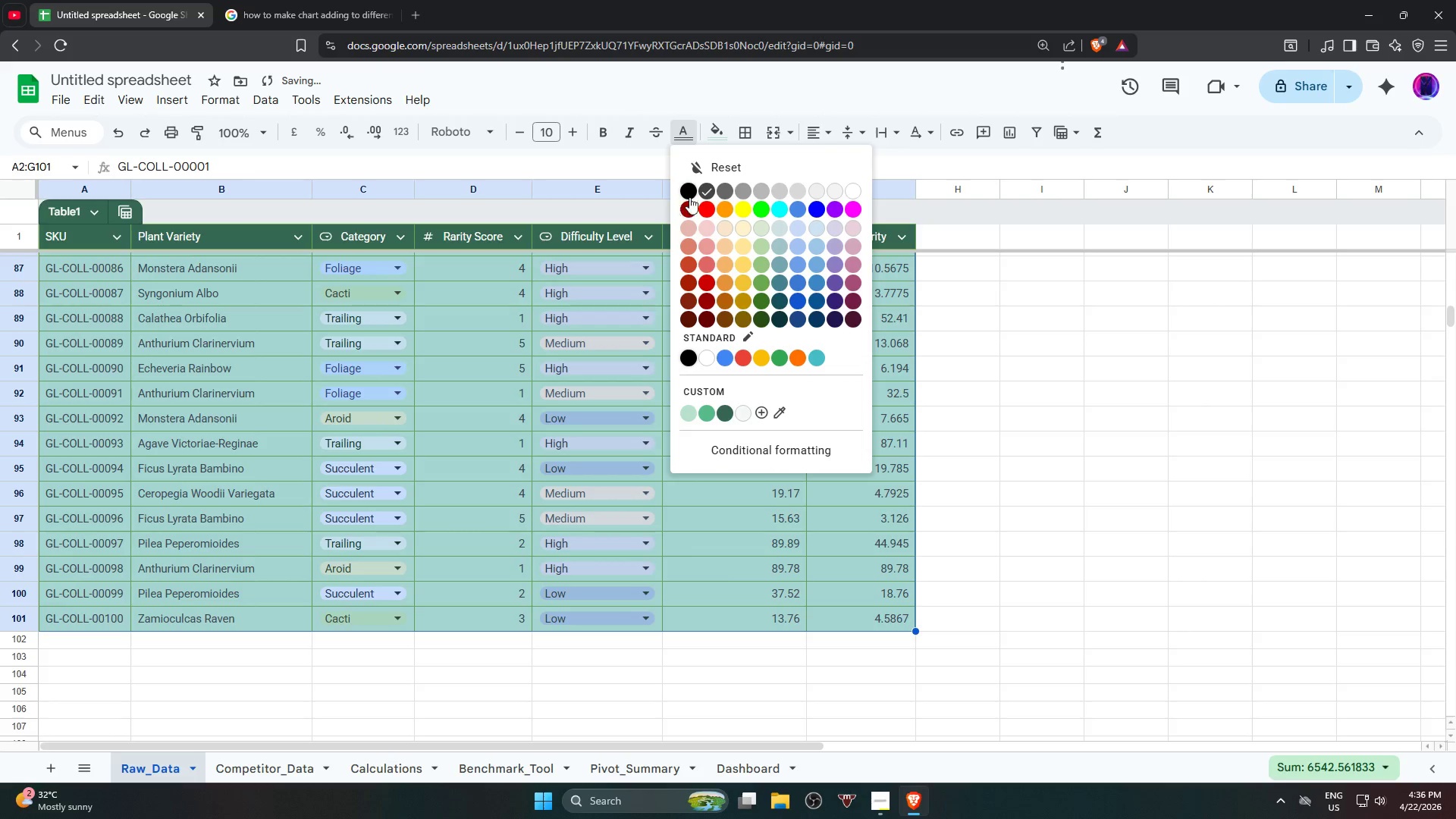 
left_click([691, 193])
 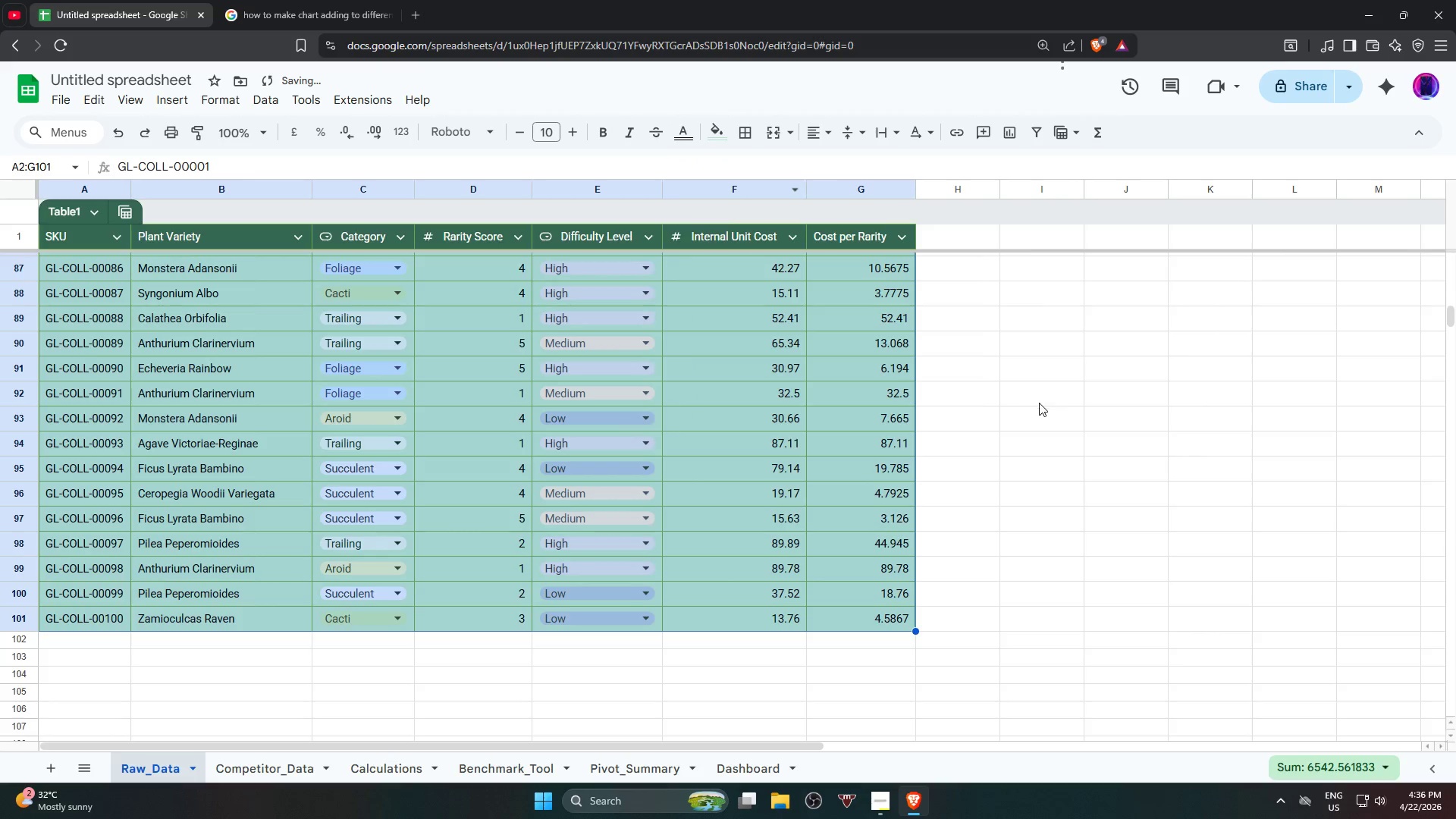 
left_click([1039, 404])
 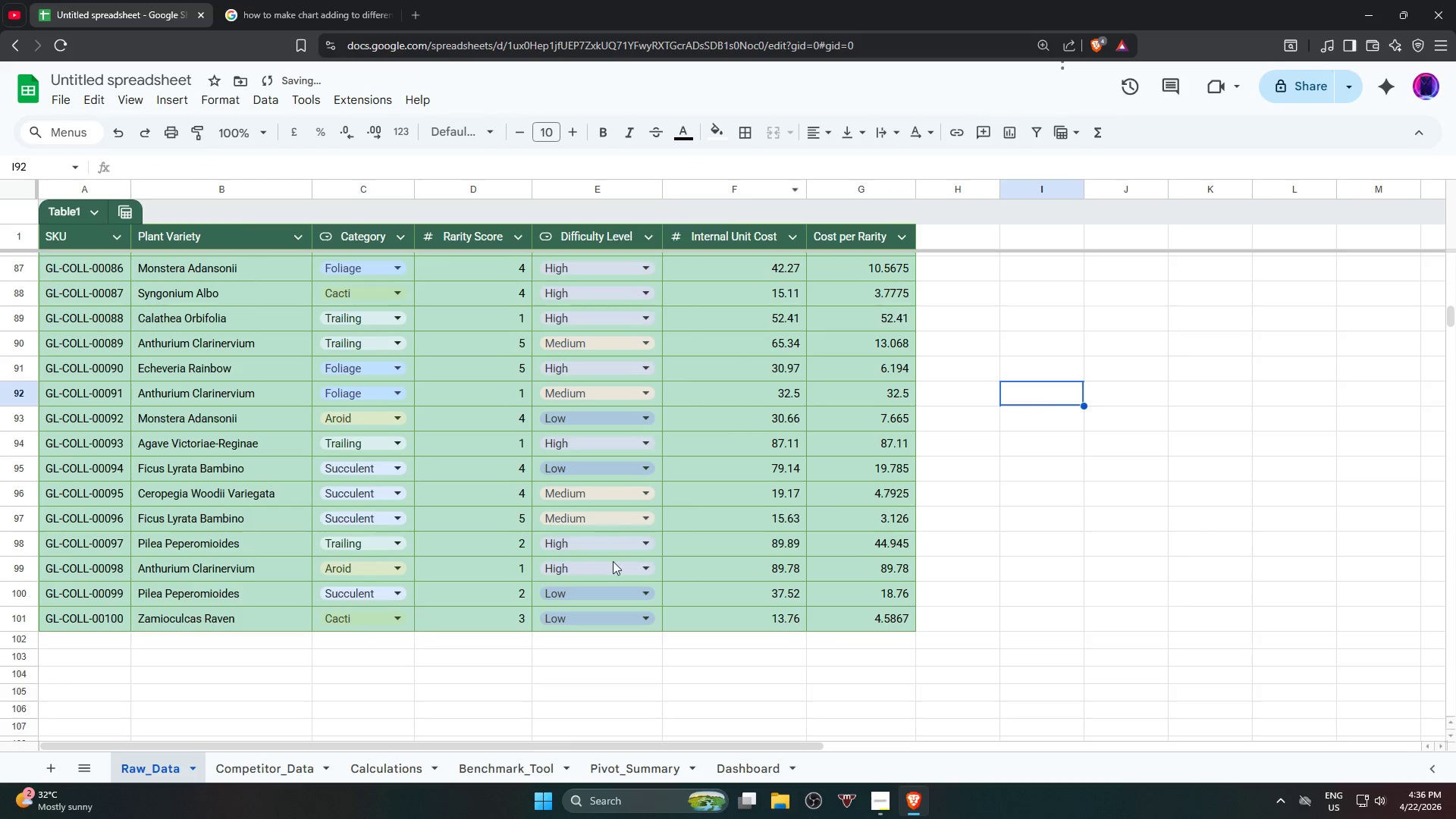 
scroll: coordinate [567, 555], scroll_direction: up, amount: 34.0
 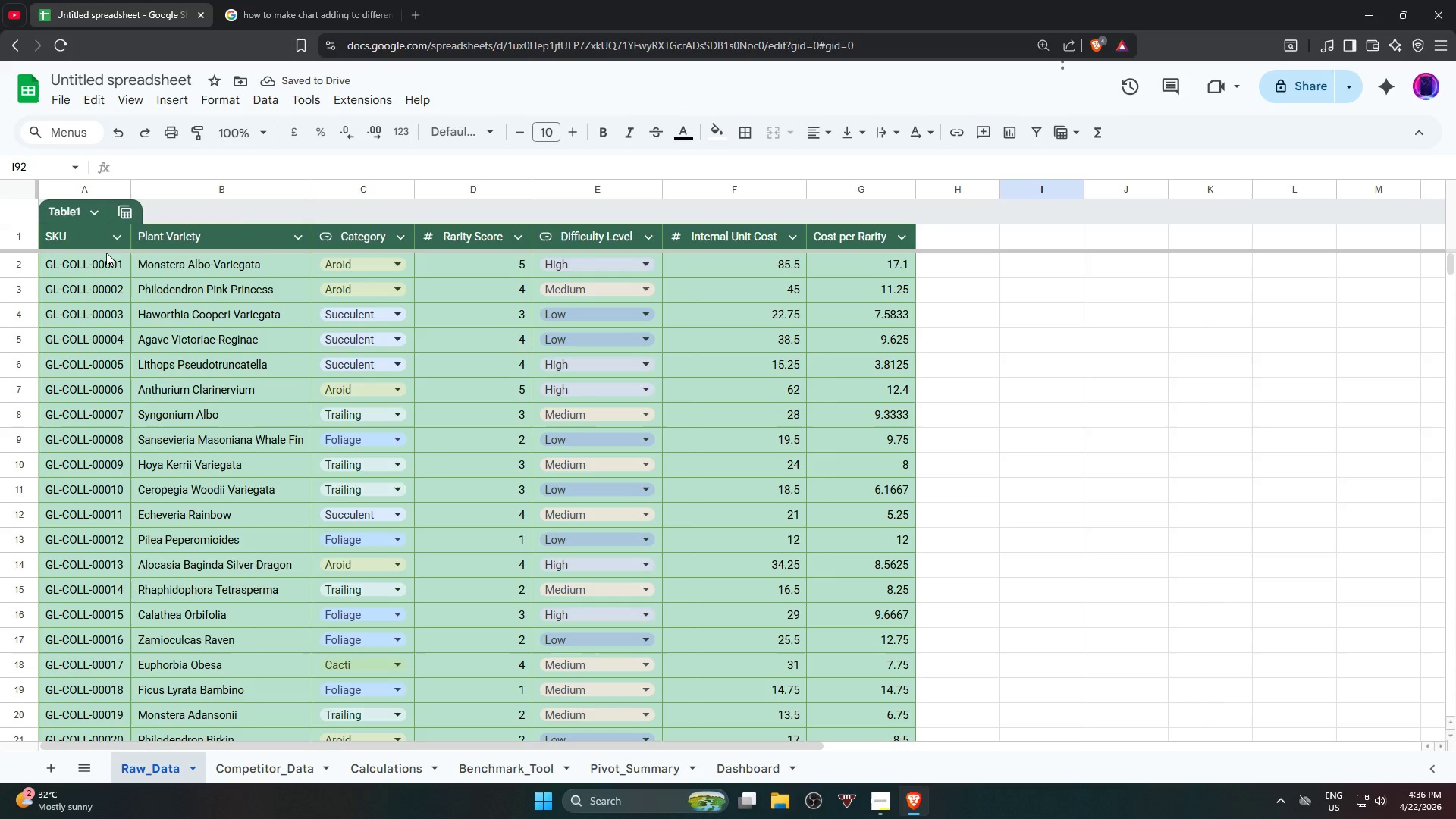 
left_click_drag(start_coordinate=[95, 238], to_coordinate=[830, 613])
 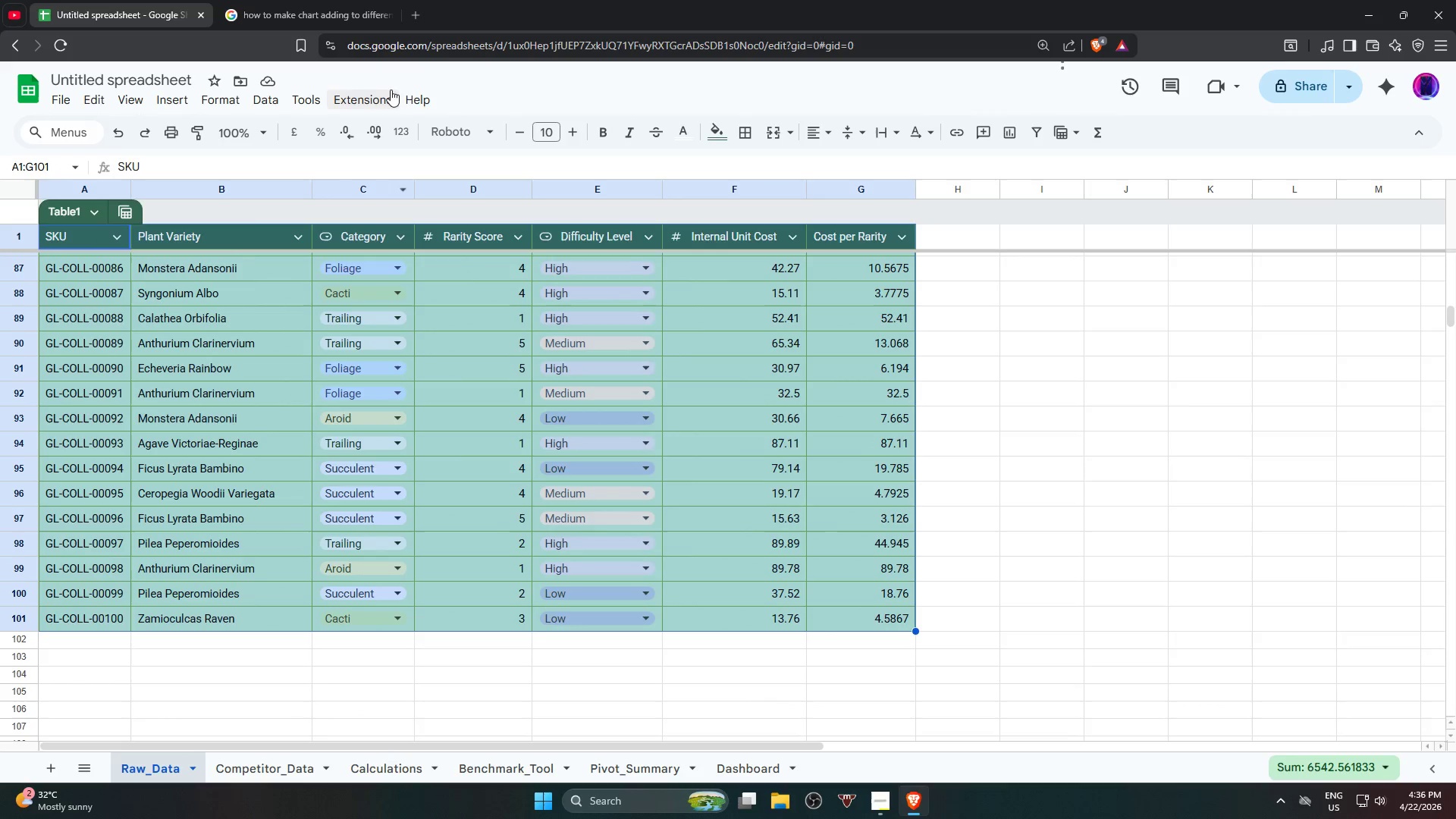 
scroll: coordinate [827, 671], scroll_direction: down, amount: 28.0
 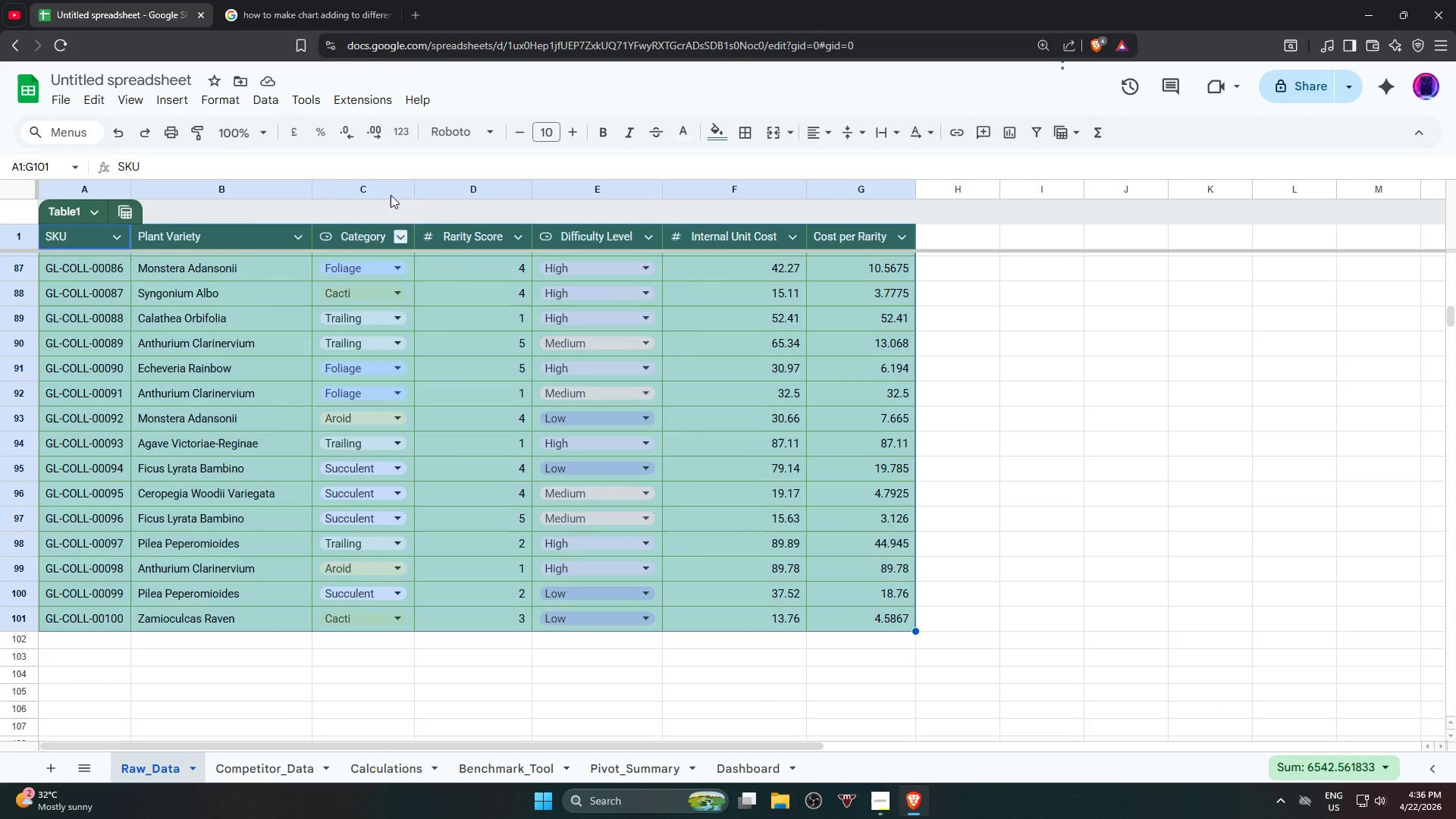 
left_click([465, 126])
 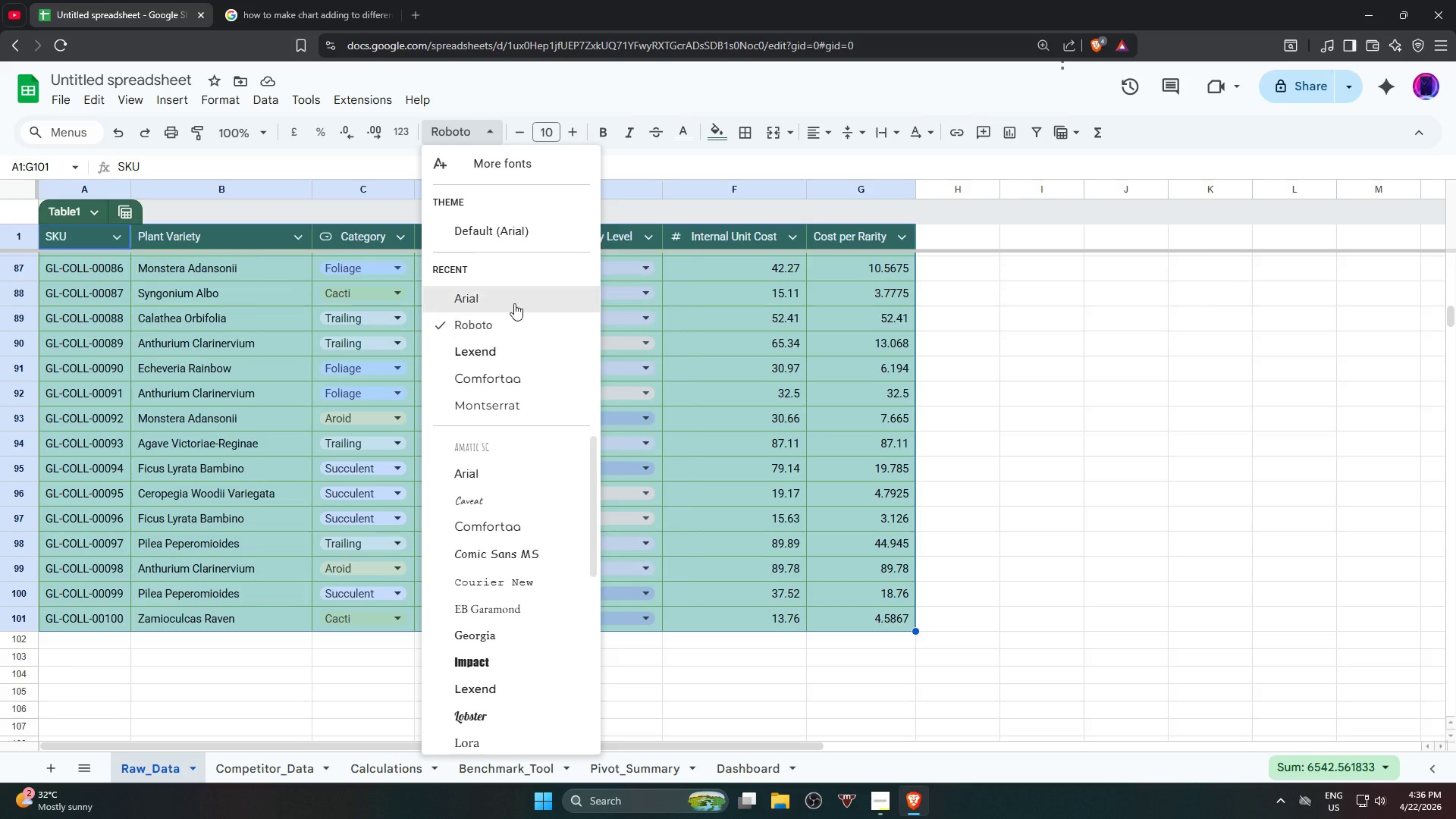 
left_click([514, 296])
 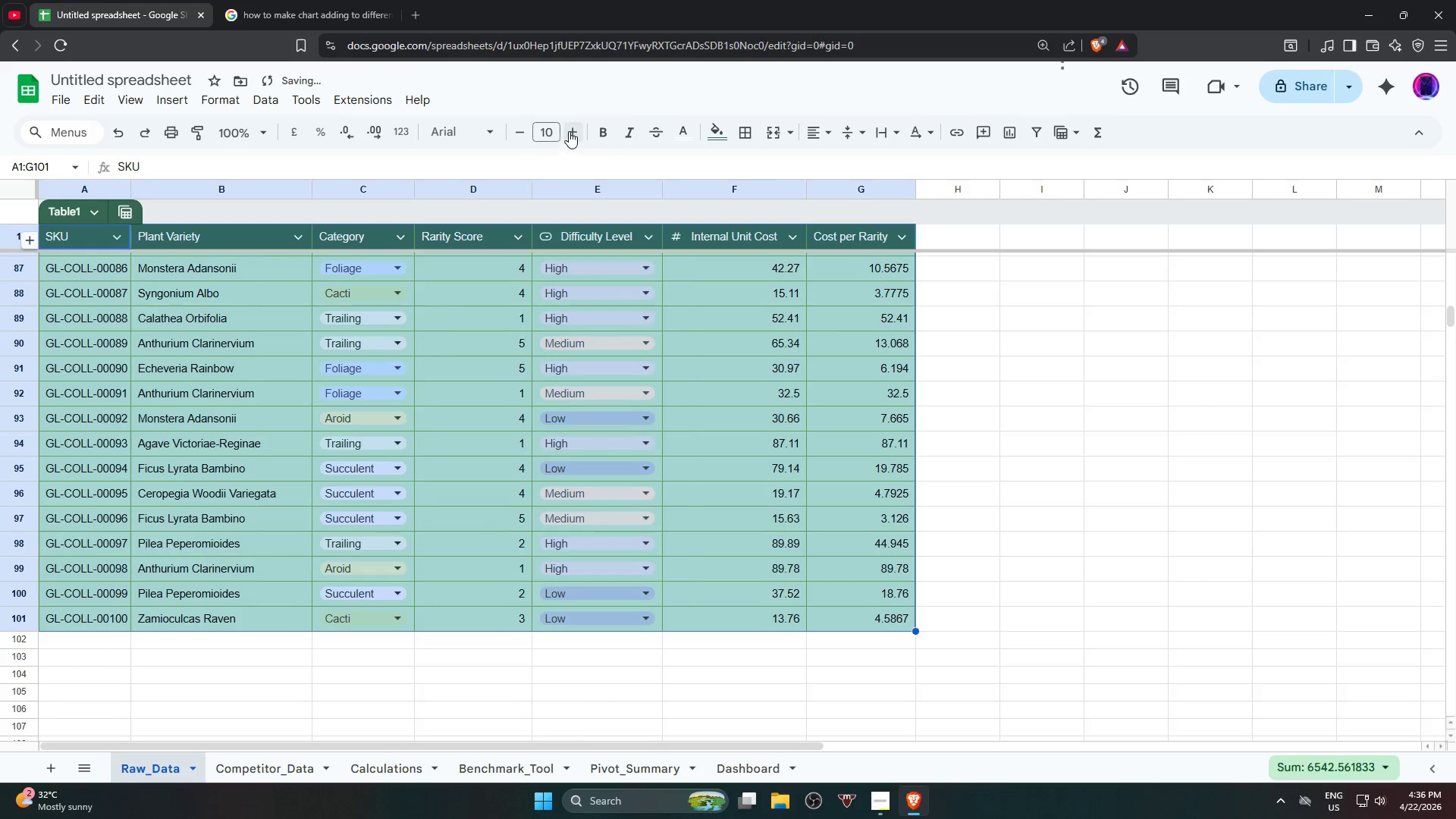 
double_click([571, 131])
 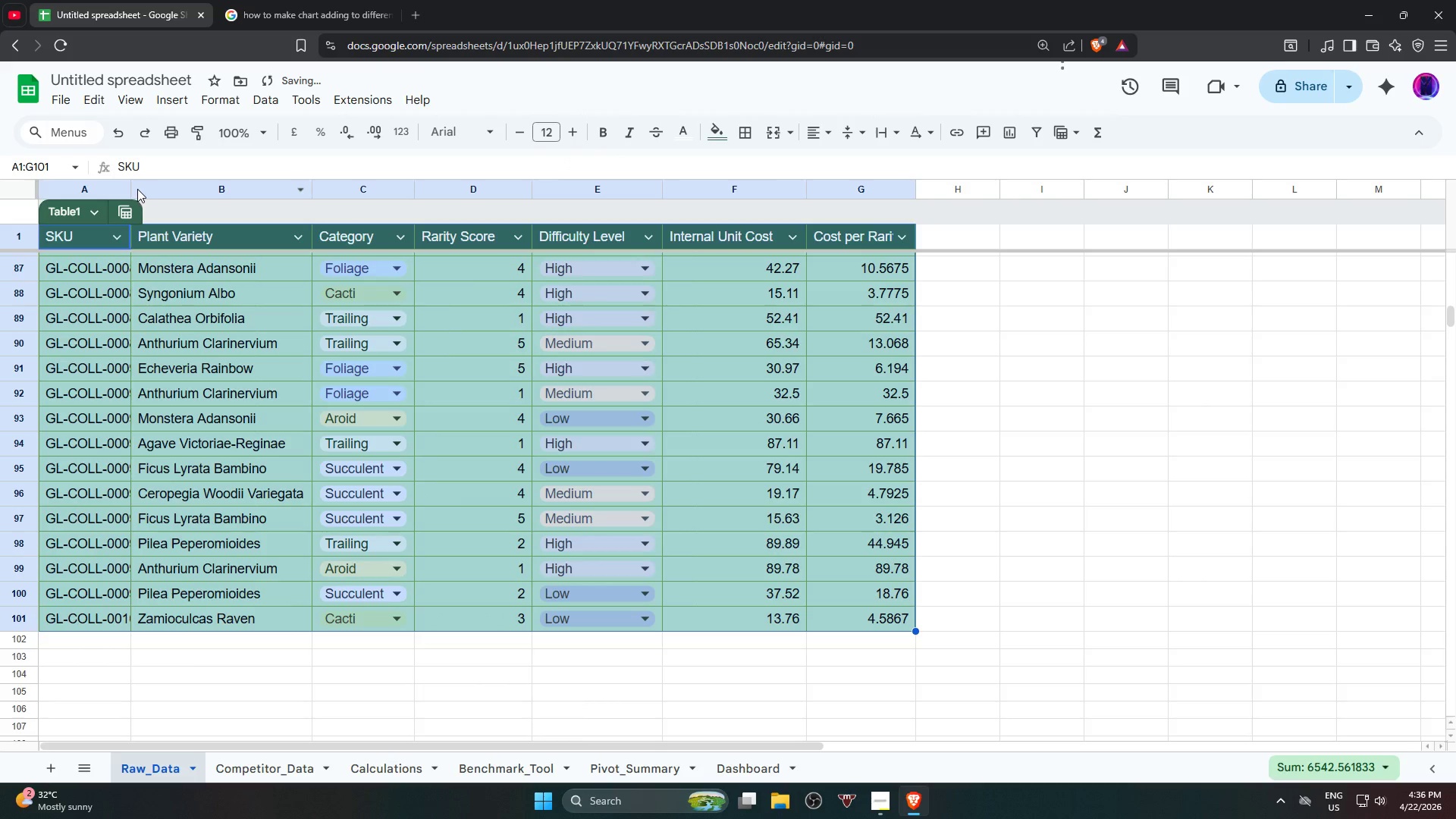 
double_click([134, 187])
 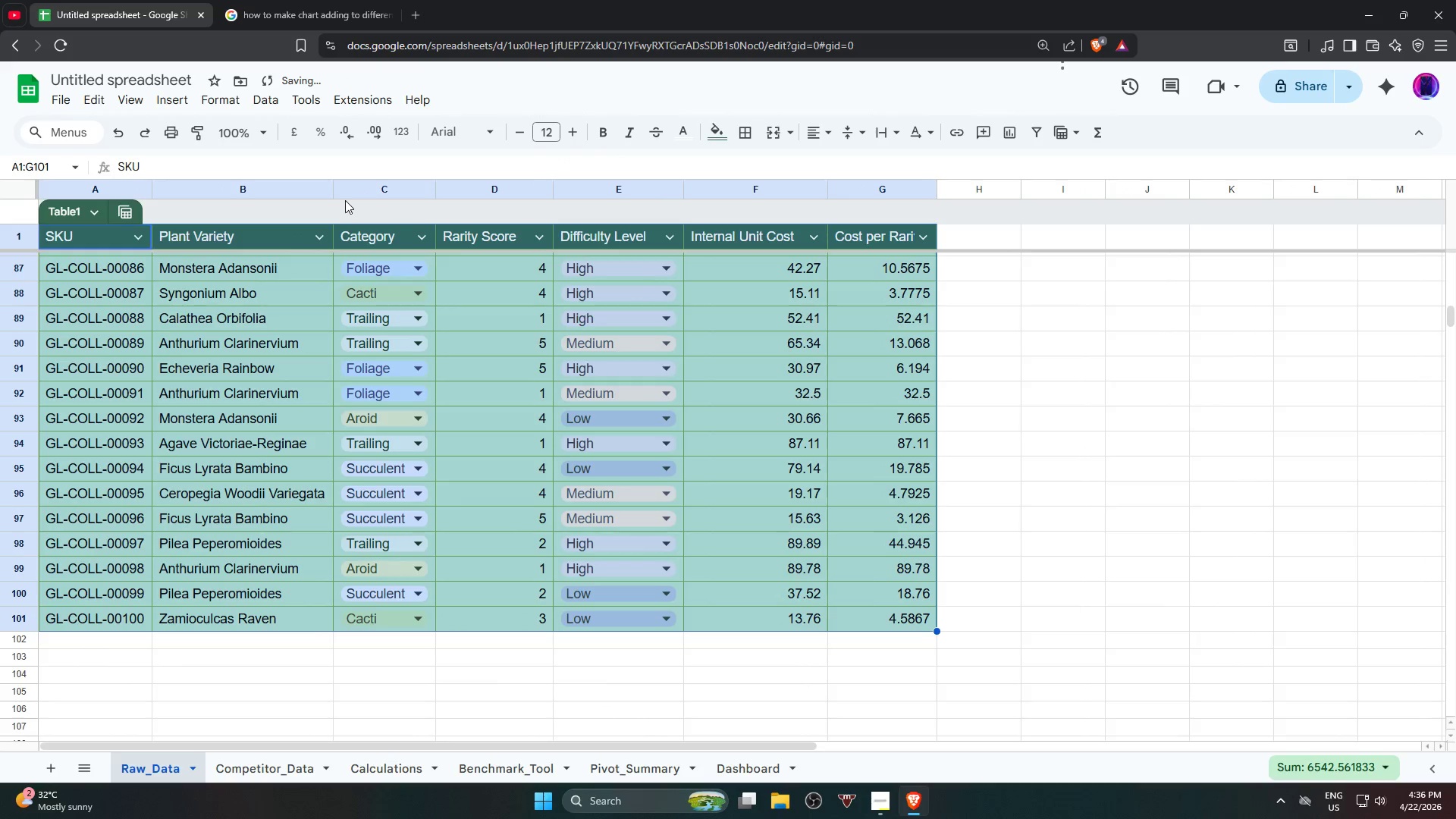 
left_click([331, 192])
 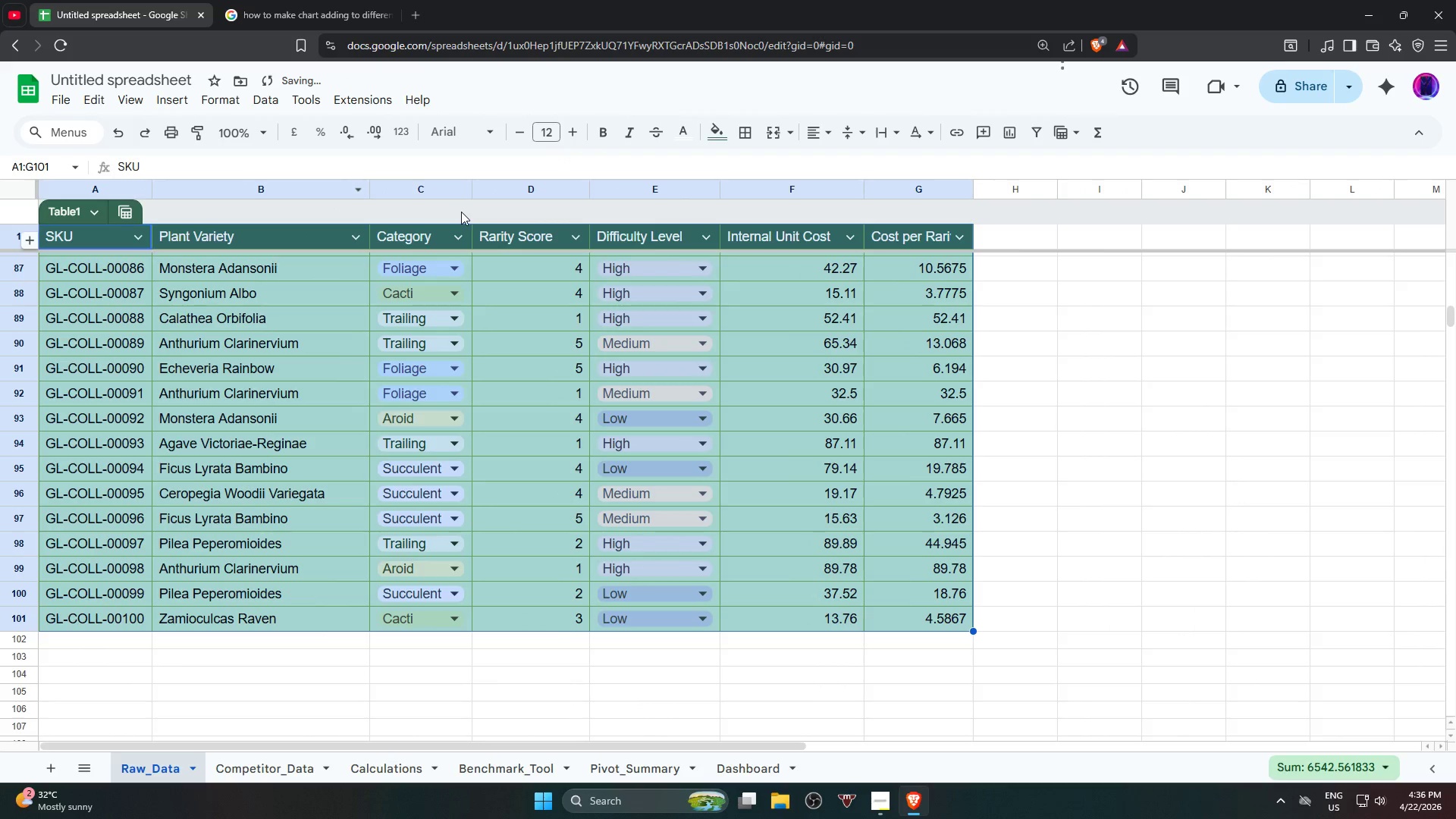 
mouse_move([488, 196])
 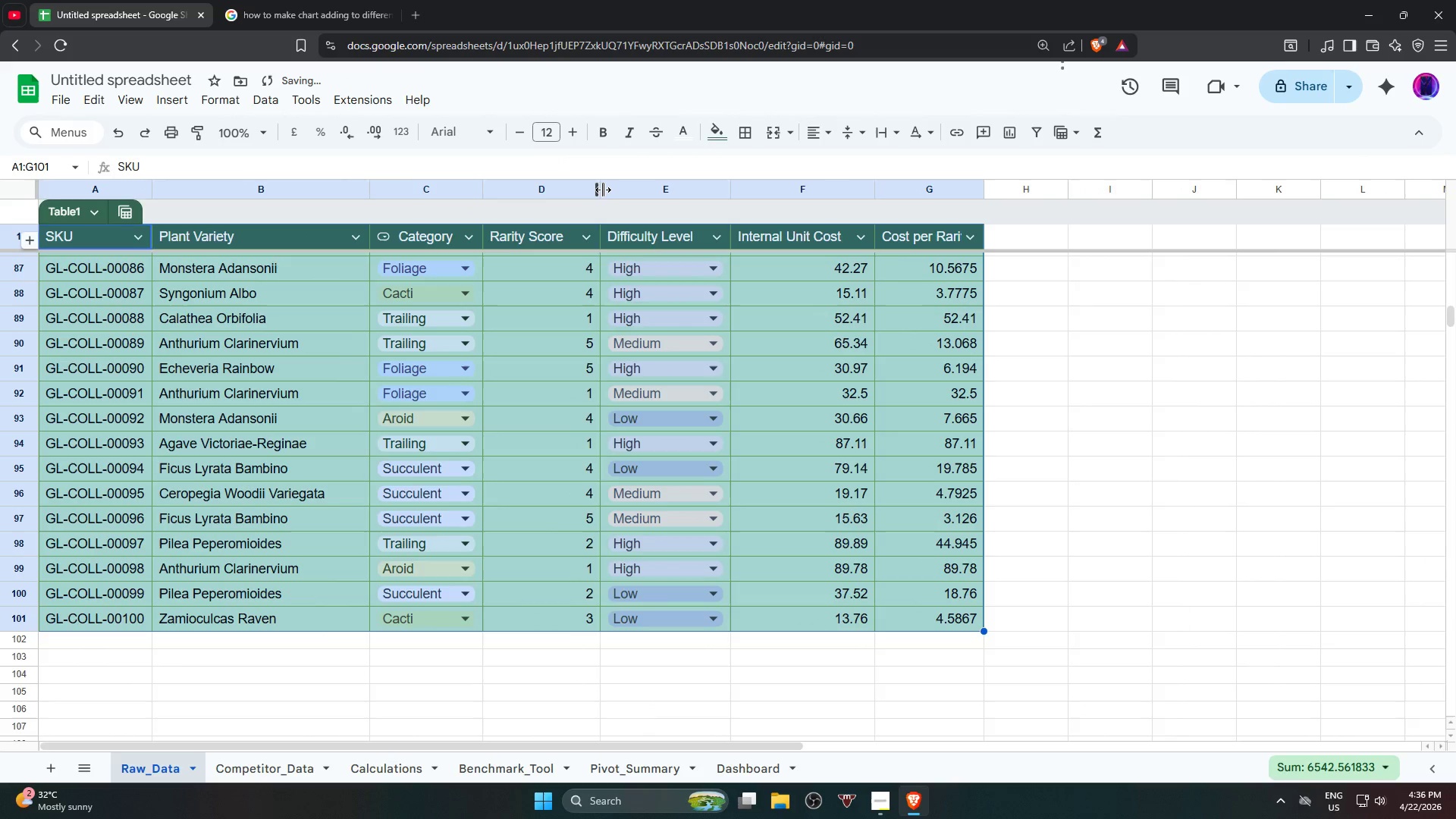 
double_click([601, 189])
 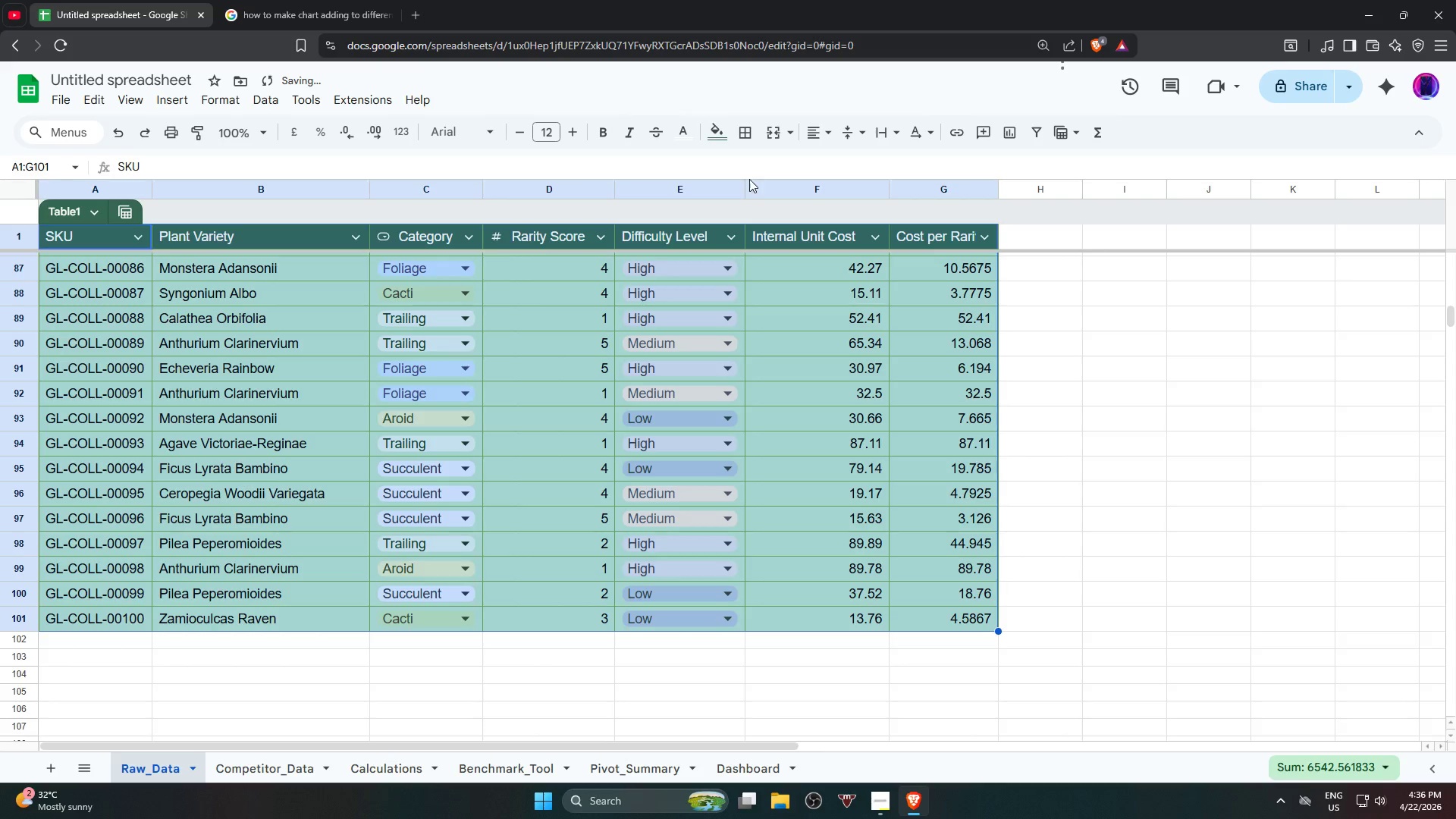 
left_click([747, 185])
 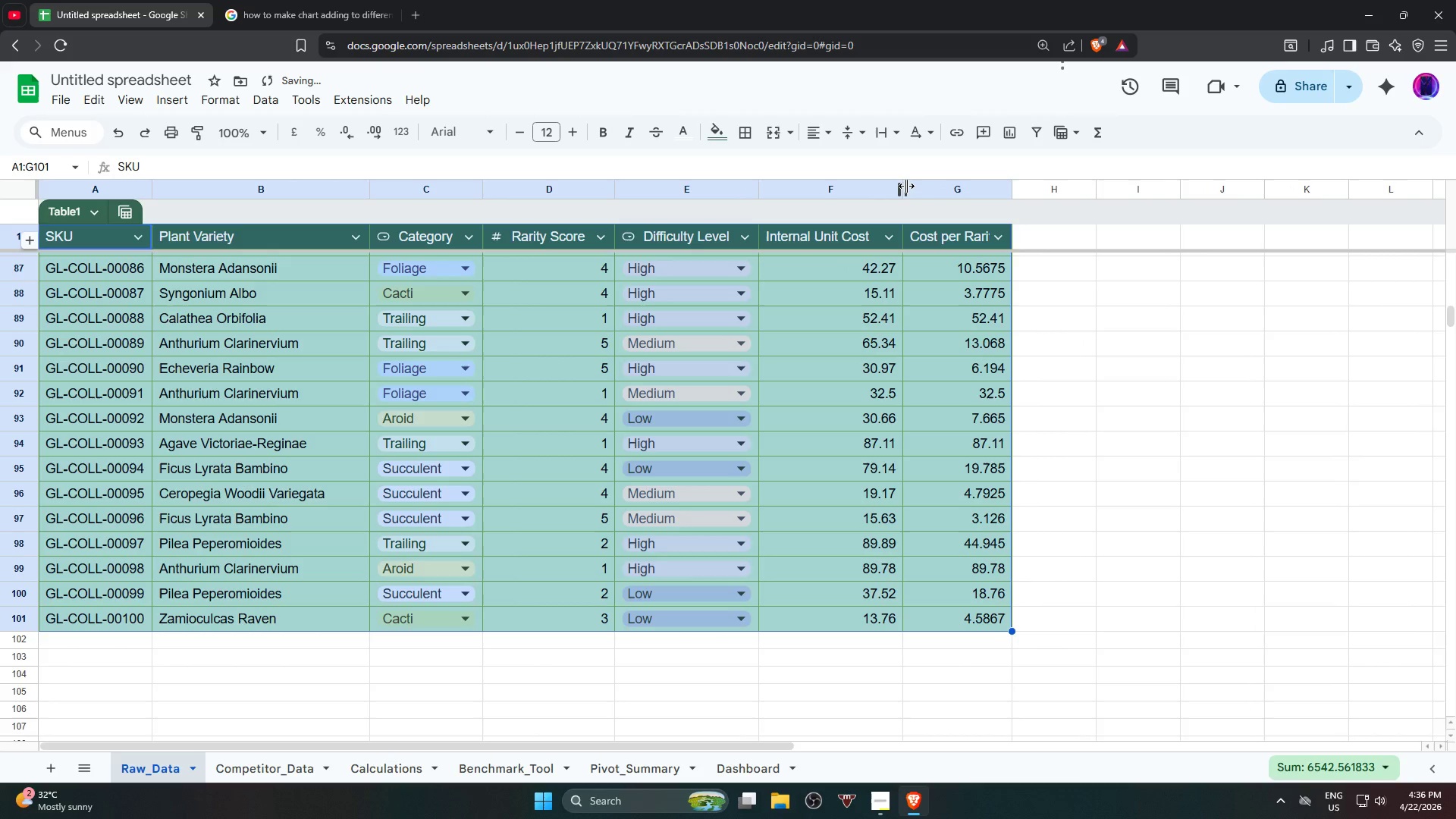 
double_click([904, 188])
 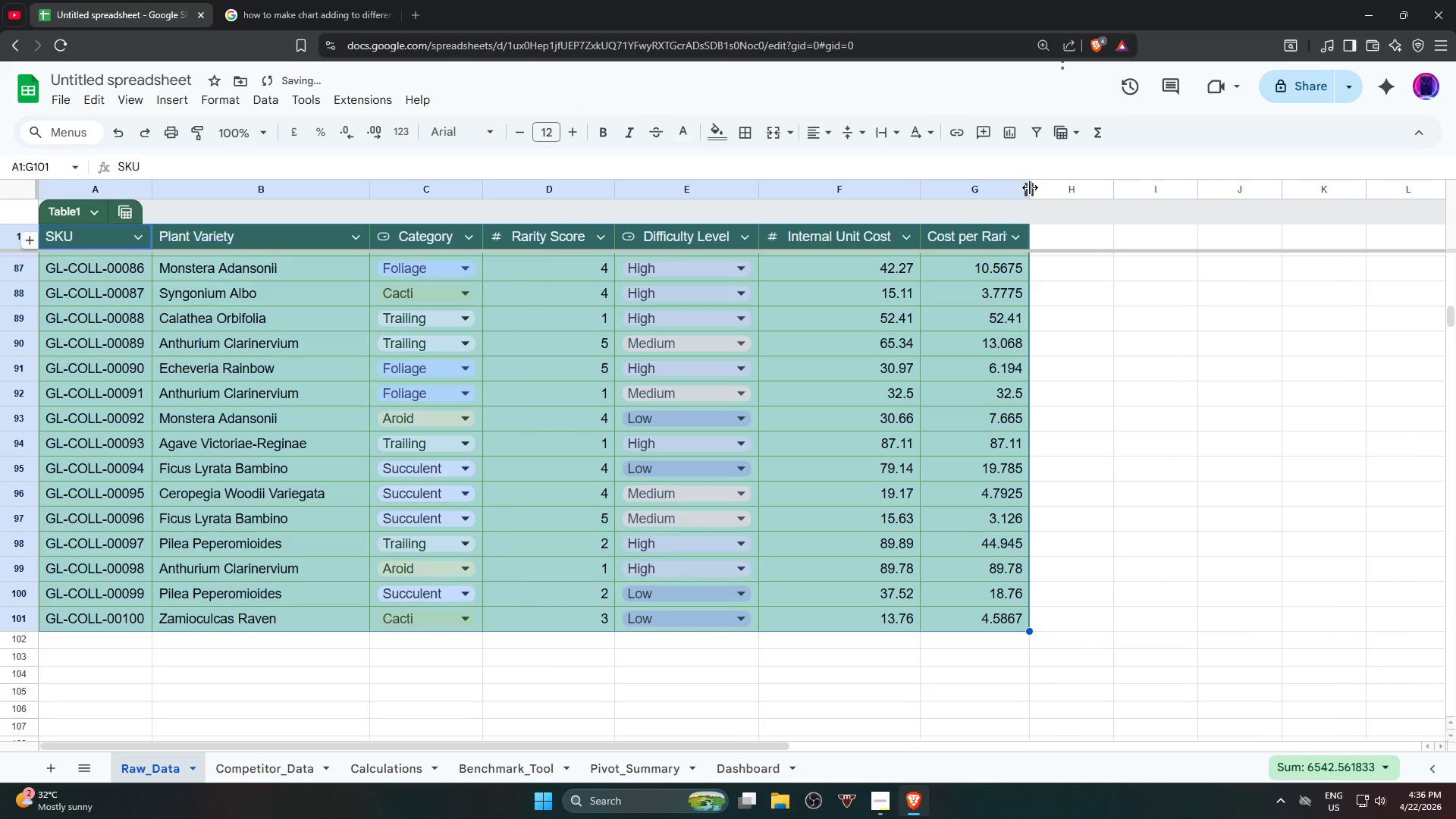 
left_click([1030, 187])
 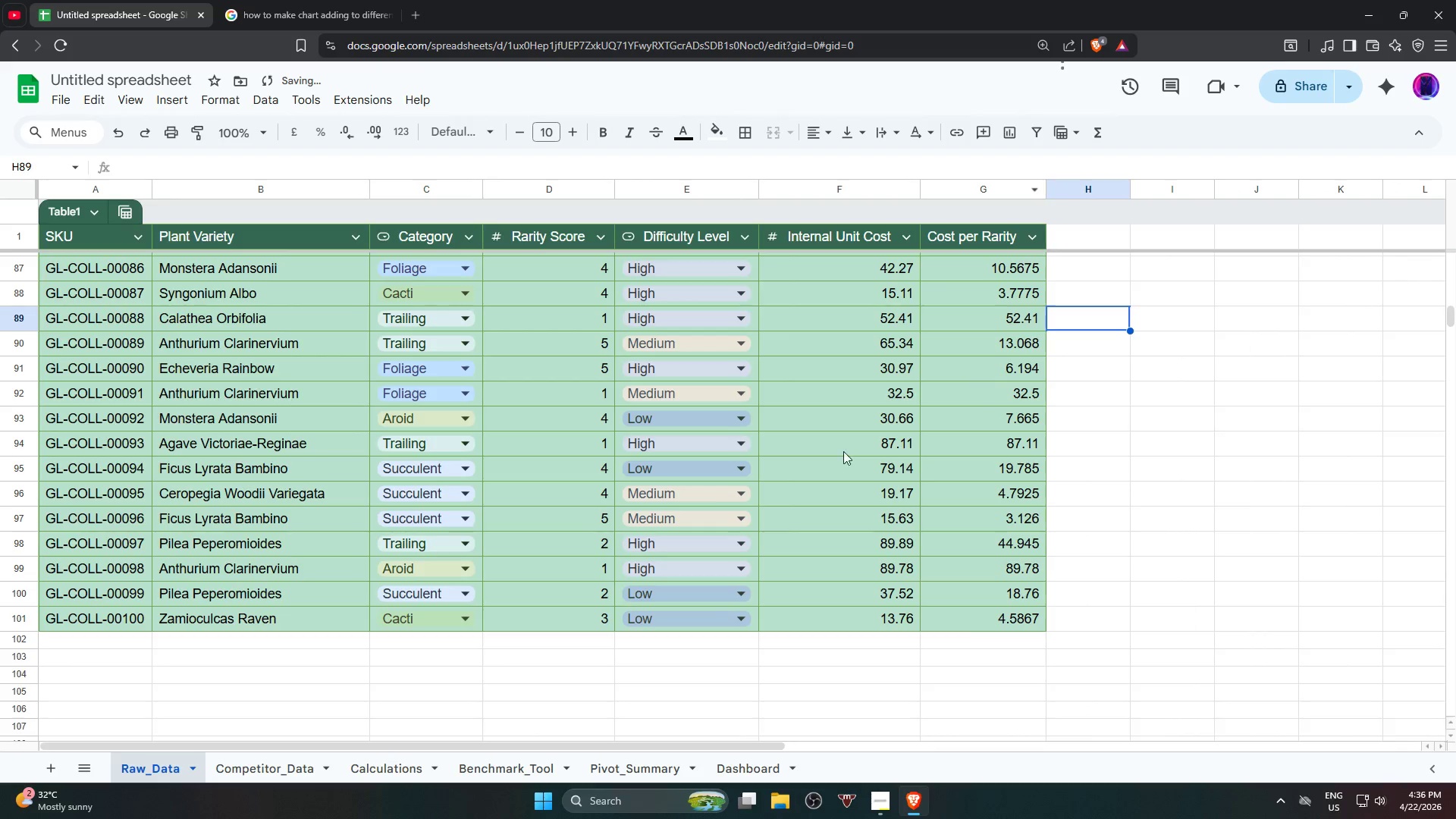 
scroll: coordinate [689, 490], scroll_direction: up, amount: 35.0
 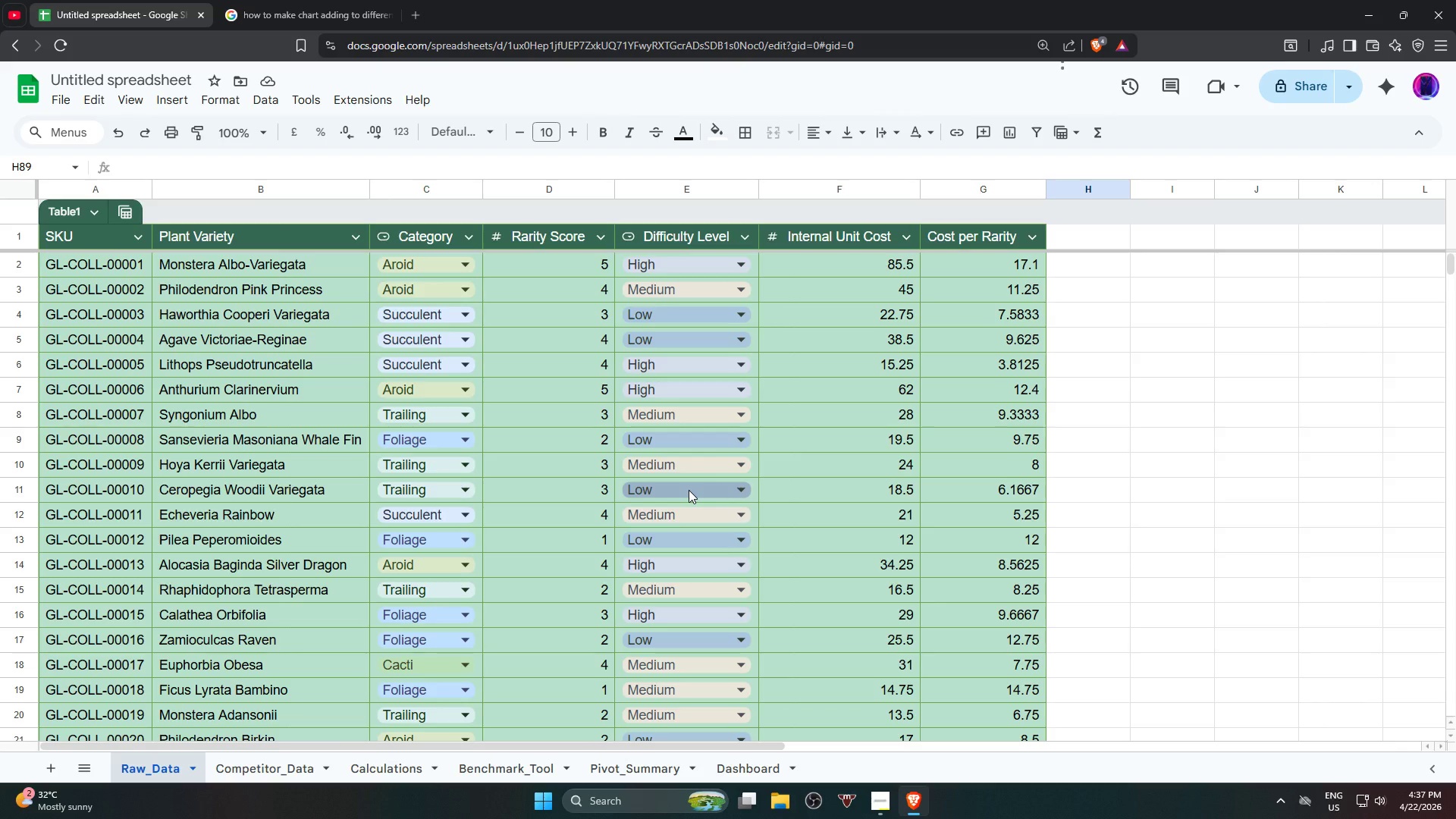 
wait(33.94)
 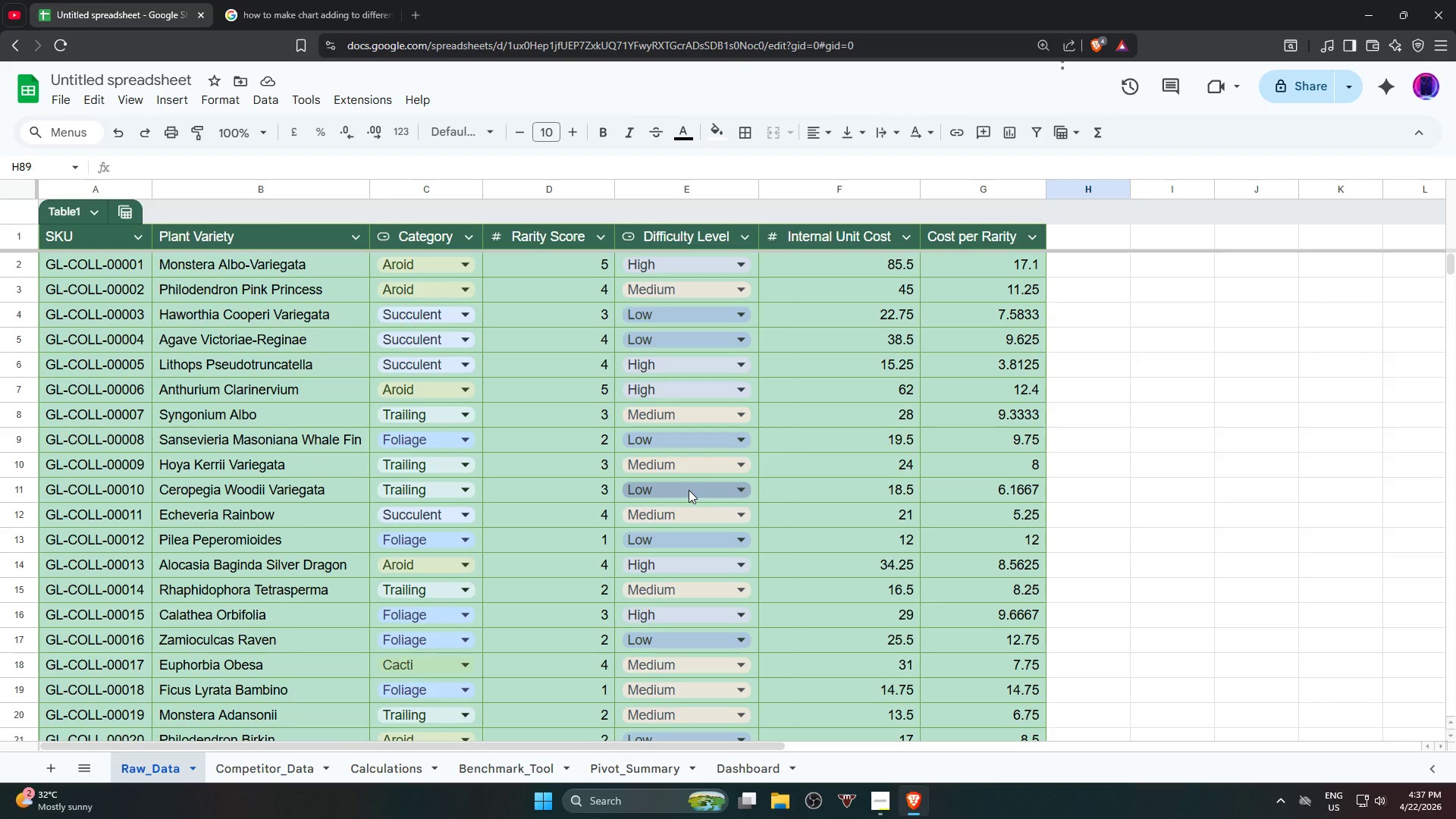 
scroll: coordinate [175, 390], scroll_direction: up, amount: 10.0
 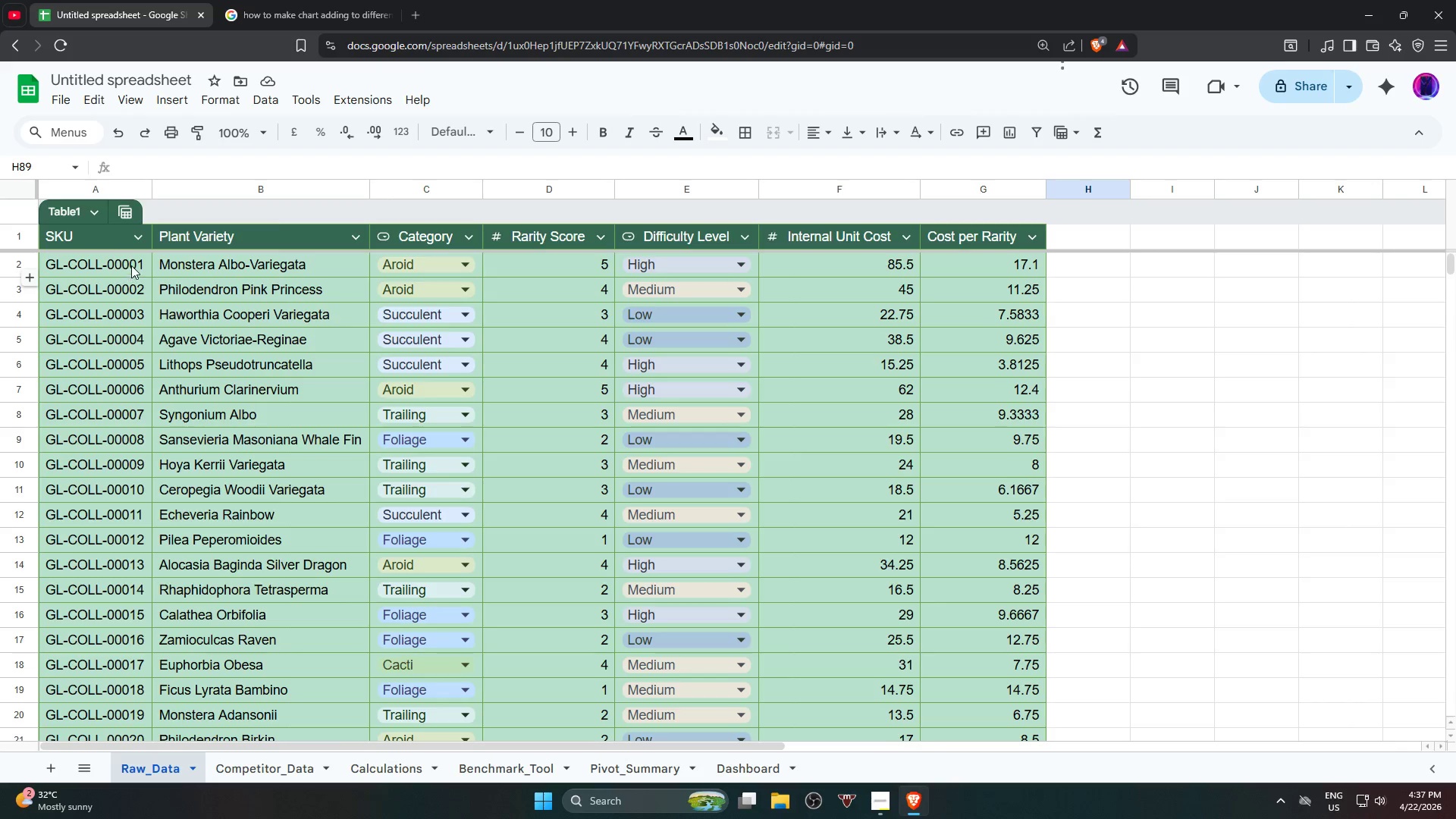 
left_click_drag(start_coordinate=[133, 265], to_coordinate=[154, 526])
 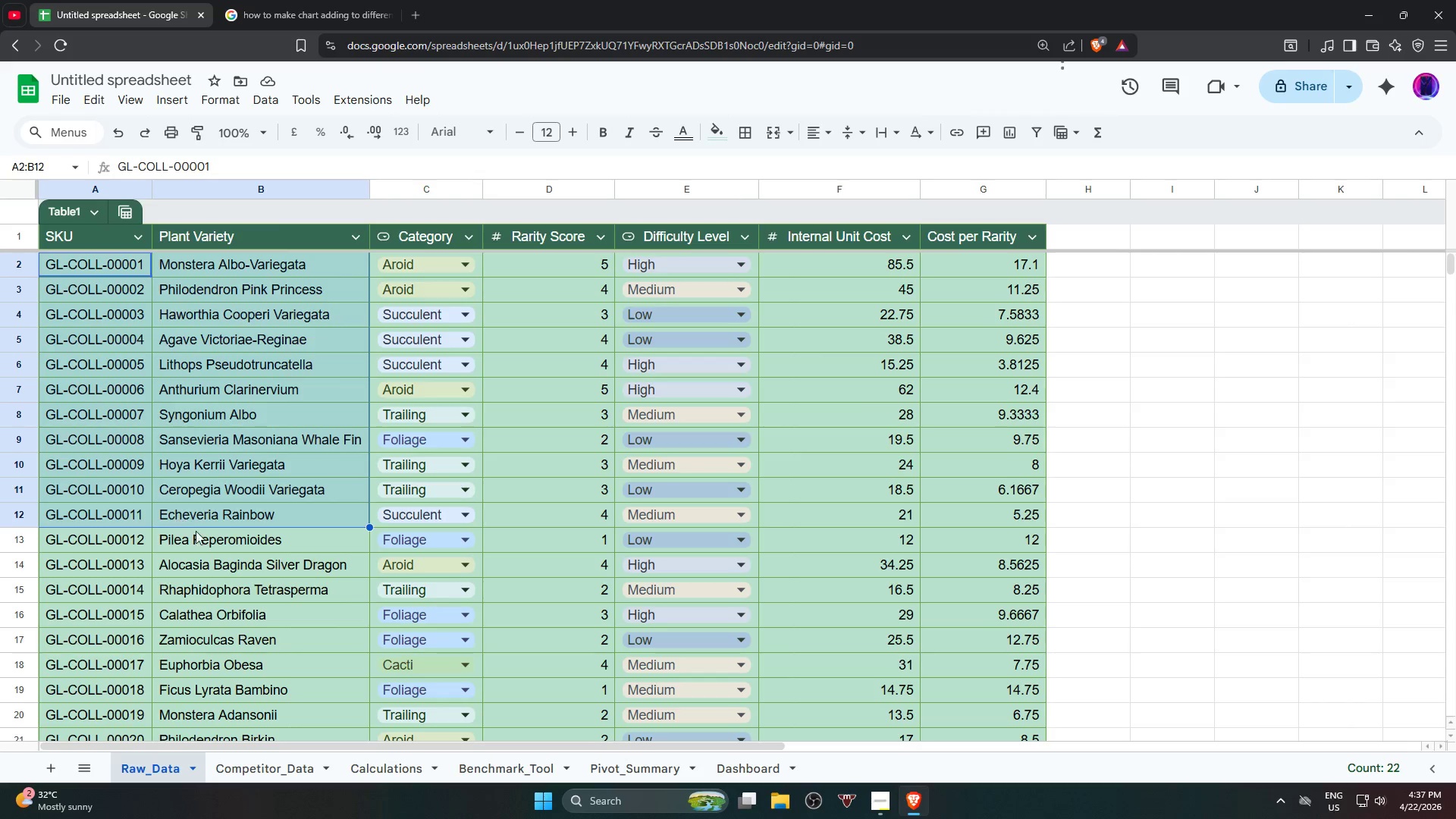 
wait(6.58)
 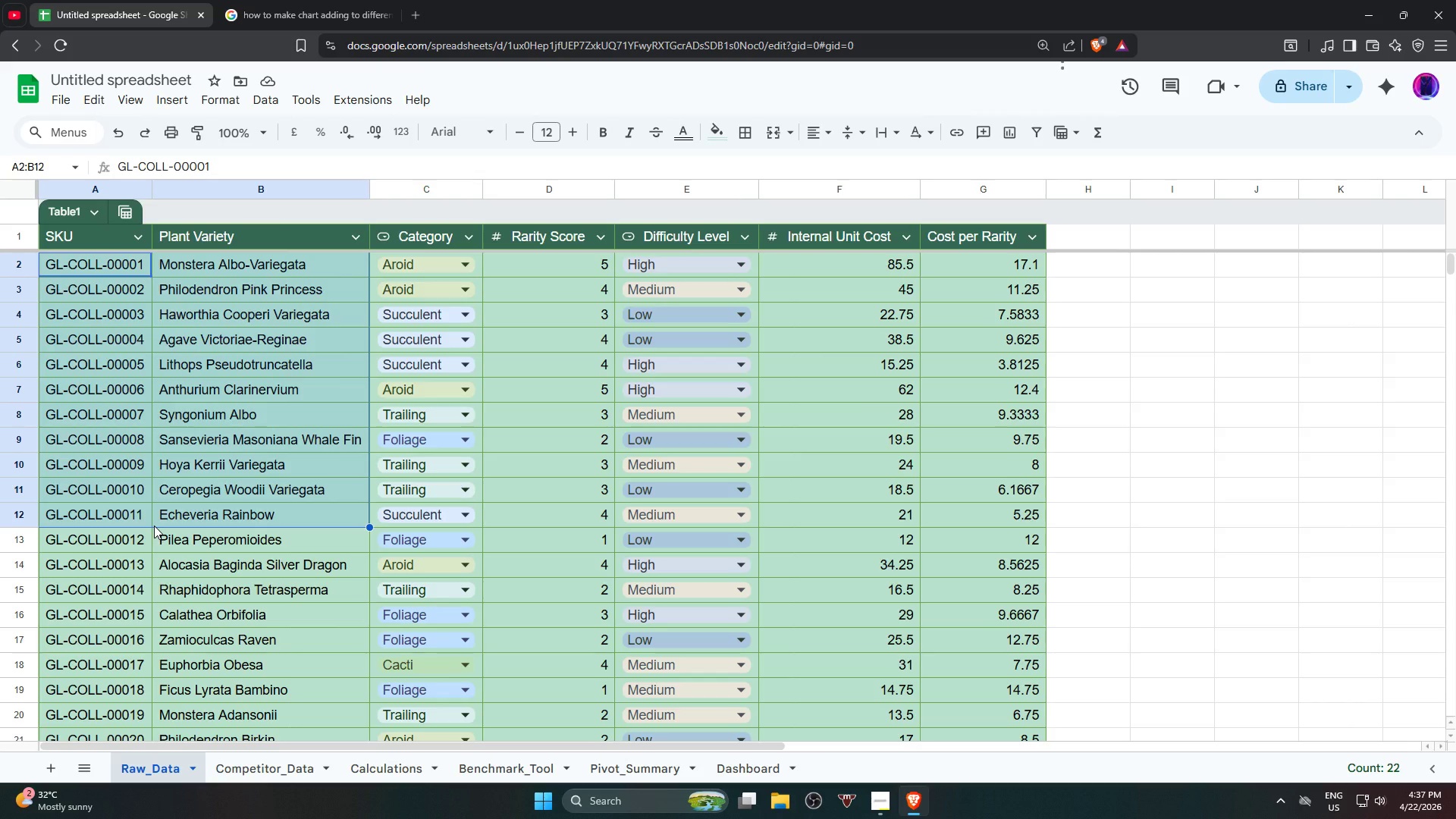 
left_click([512, 765])
 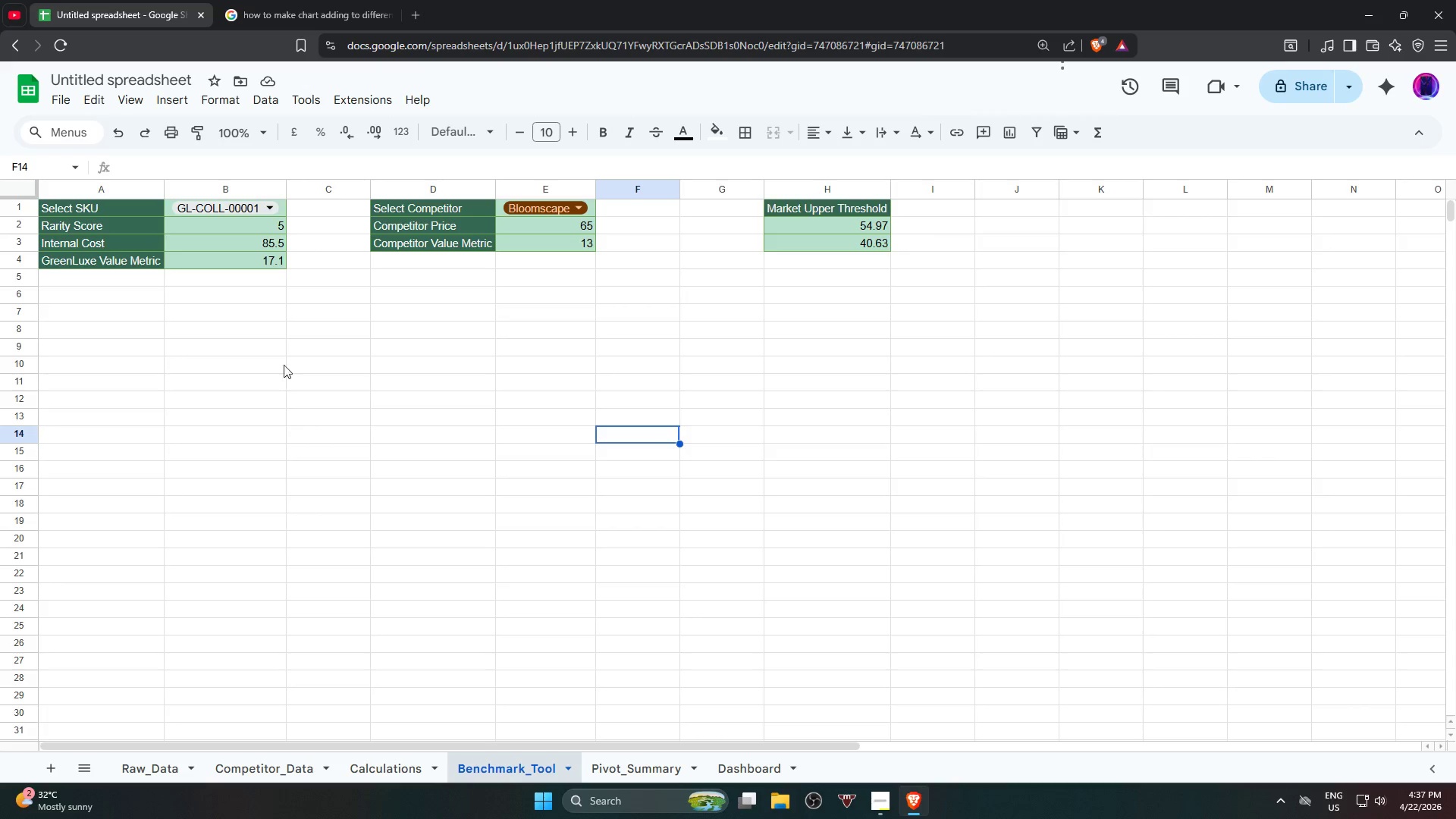 
left_click([268, 210])
 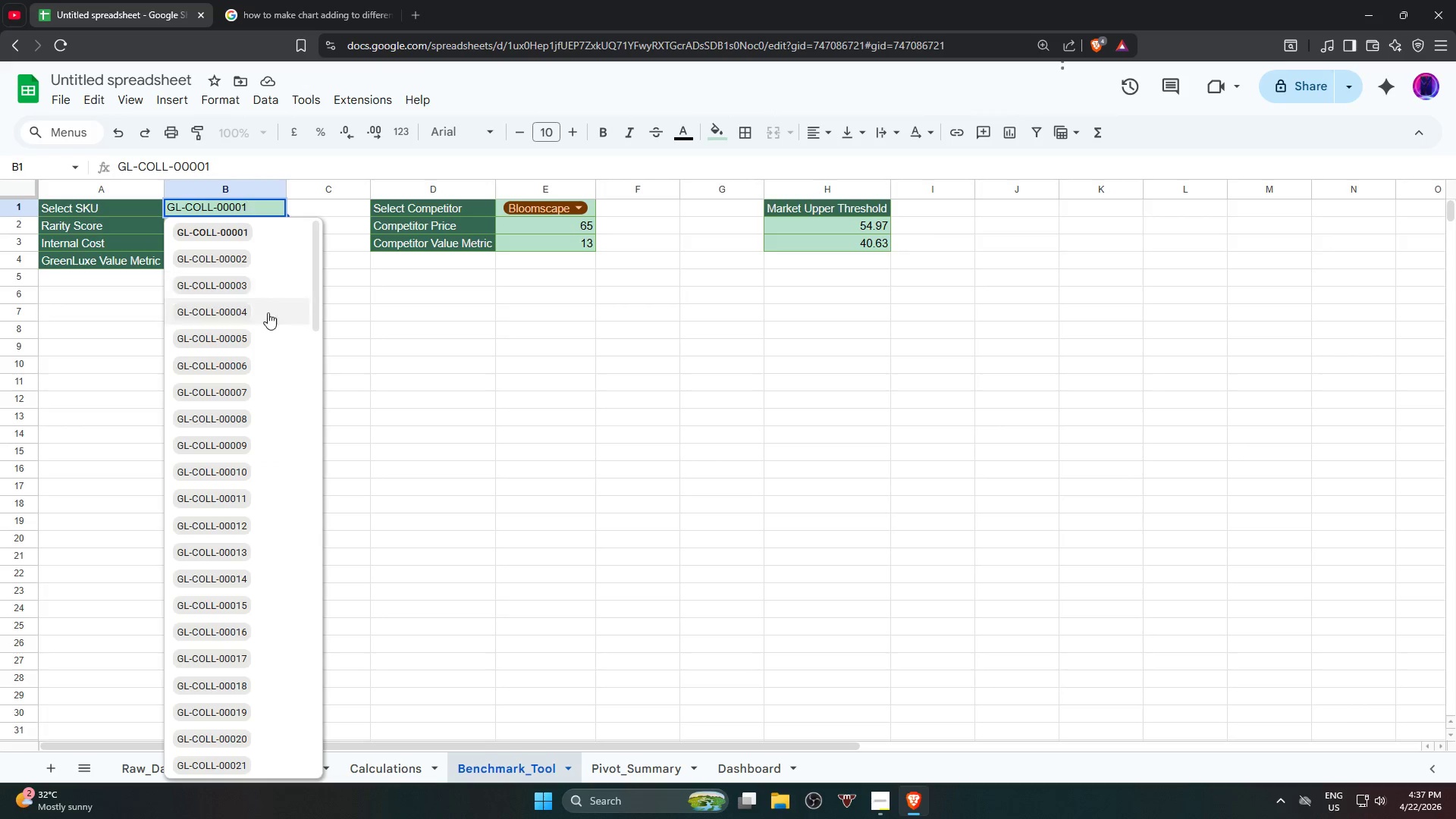 
scroll: coordinate [234, 473], scroll_direction: down, amount: 33.0
 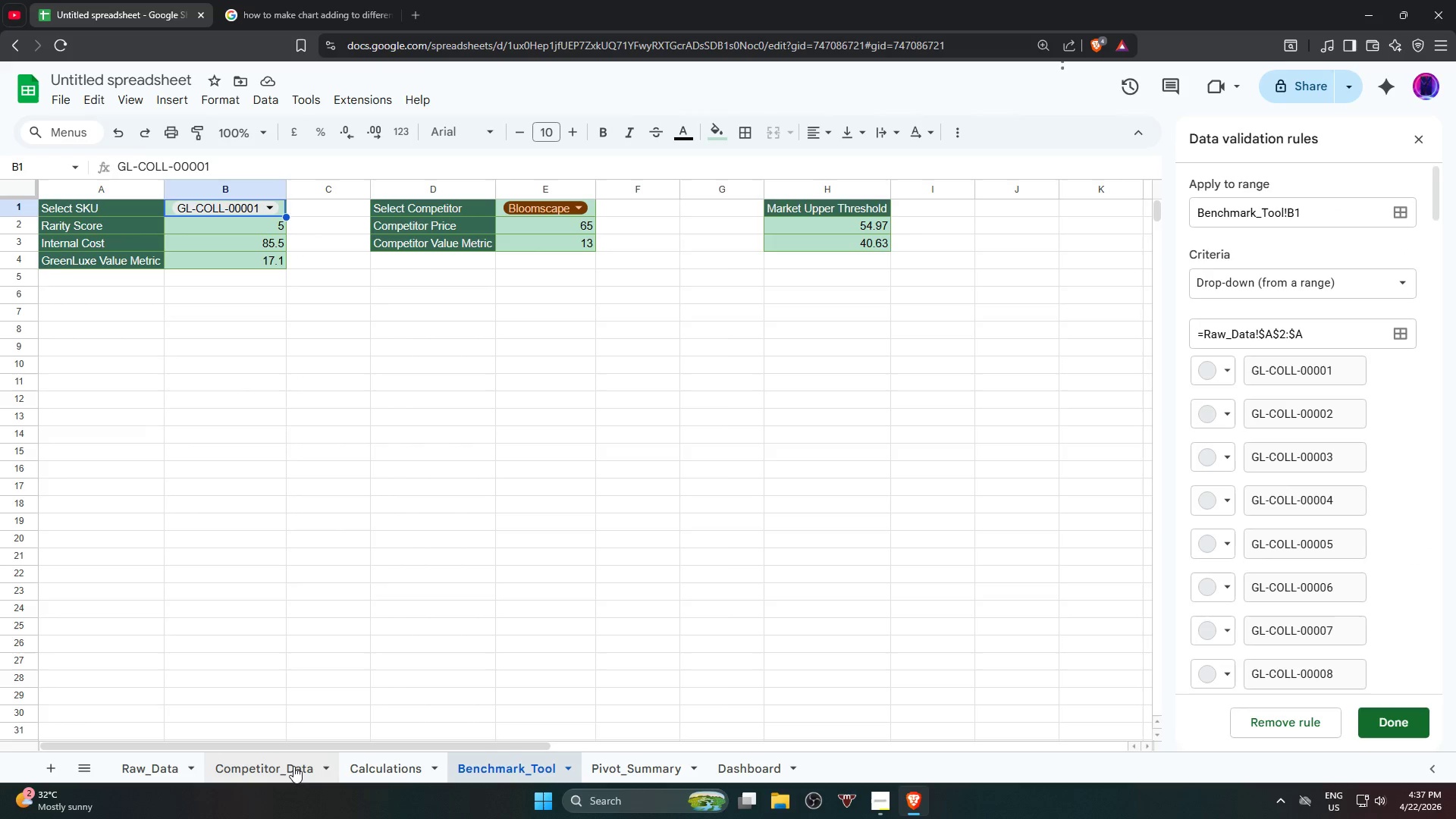 
left_click([1215, 370])
 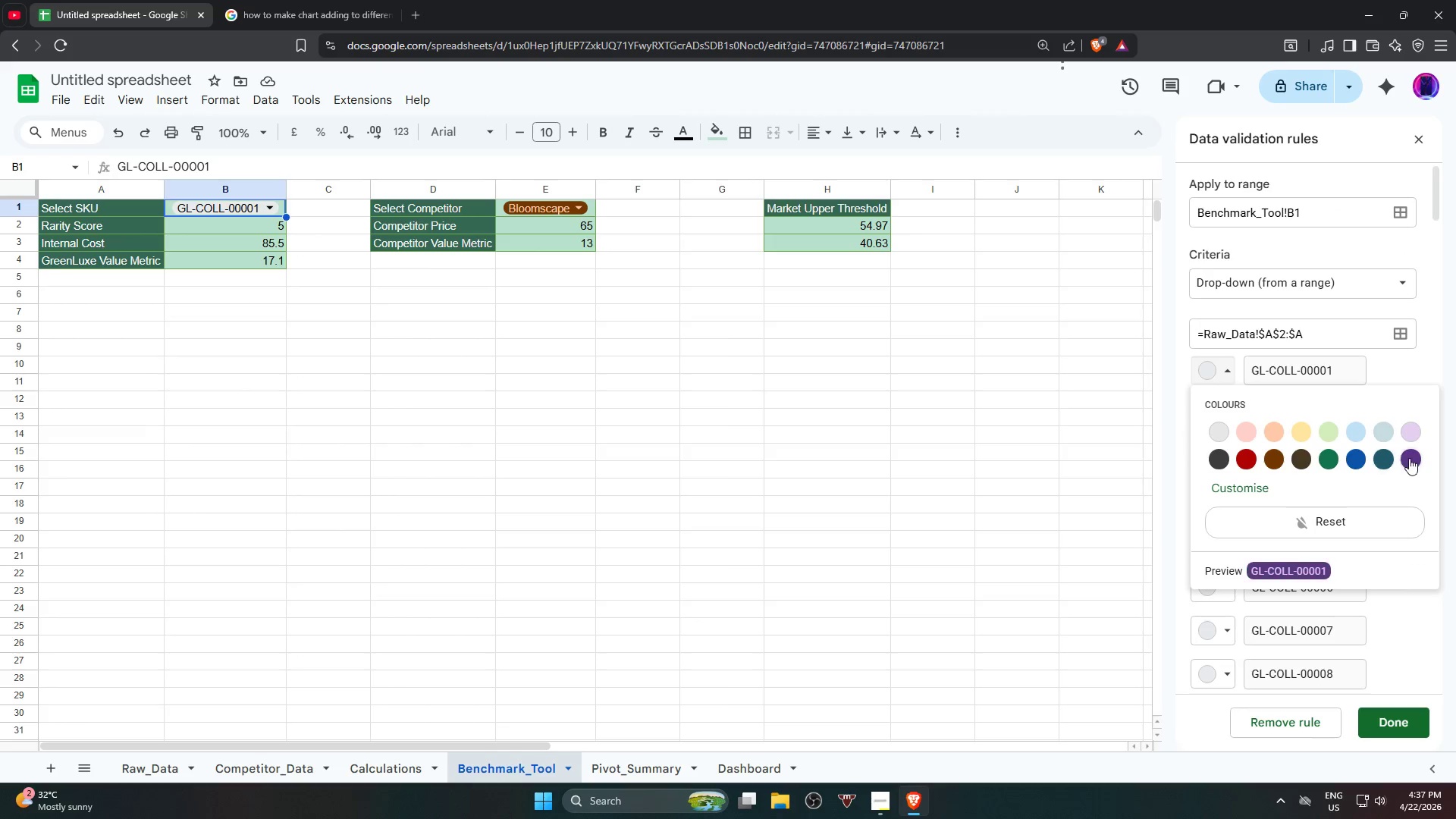 
left_click([1413, 431])
 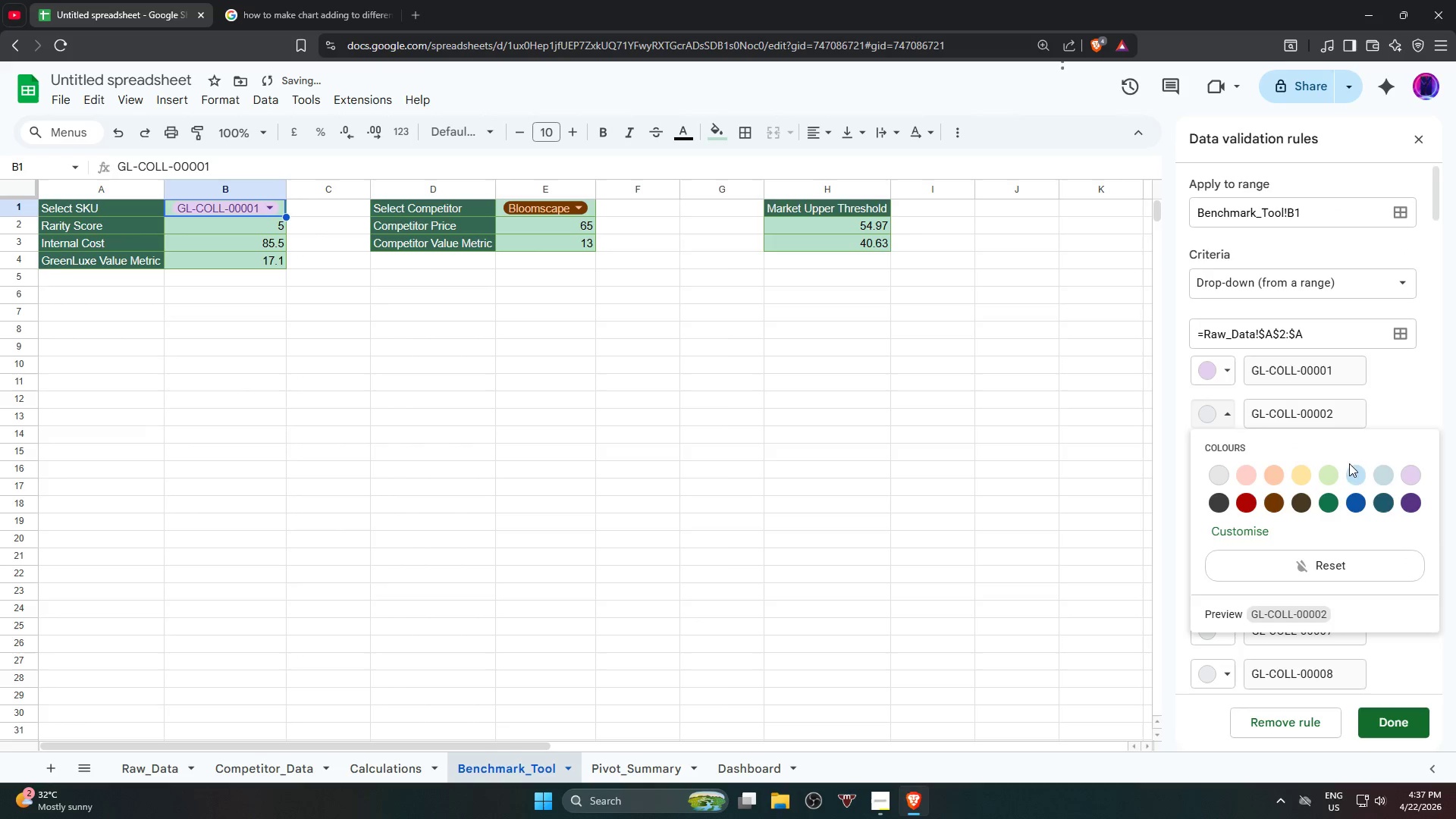 
left_click([1385, 482])
 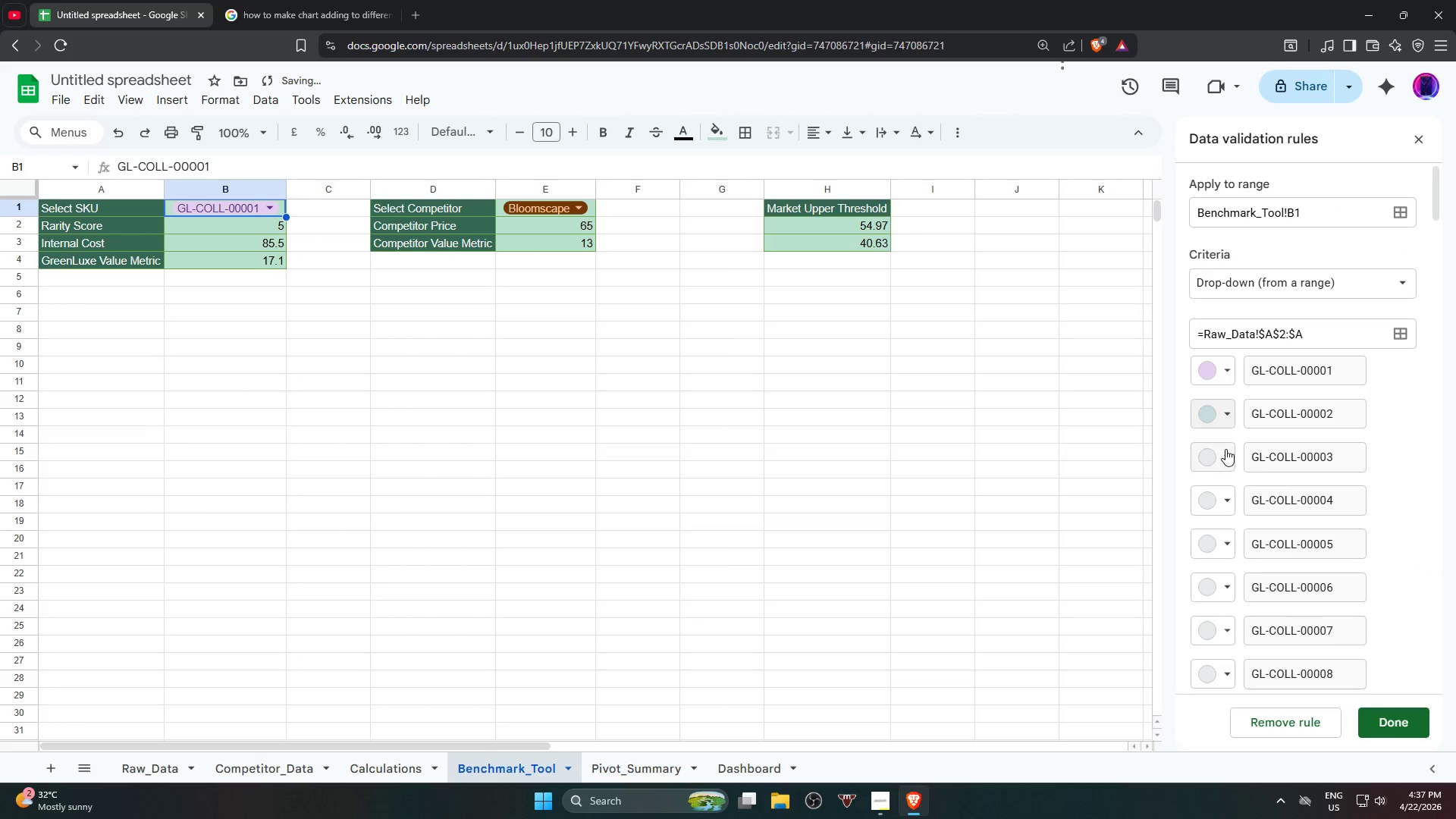 
left_click([1225, 449])
 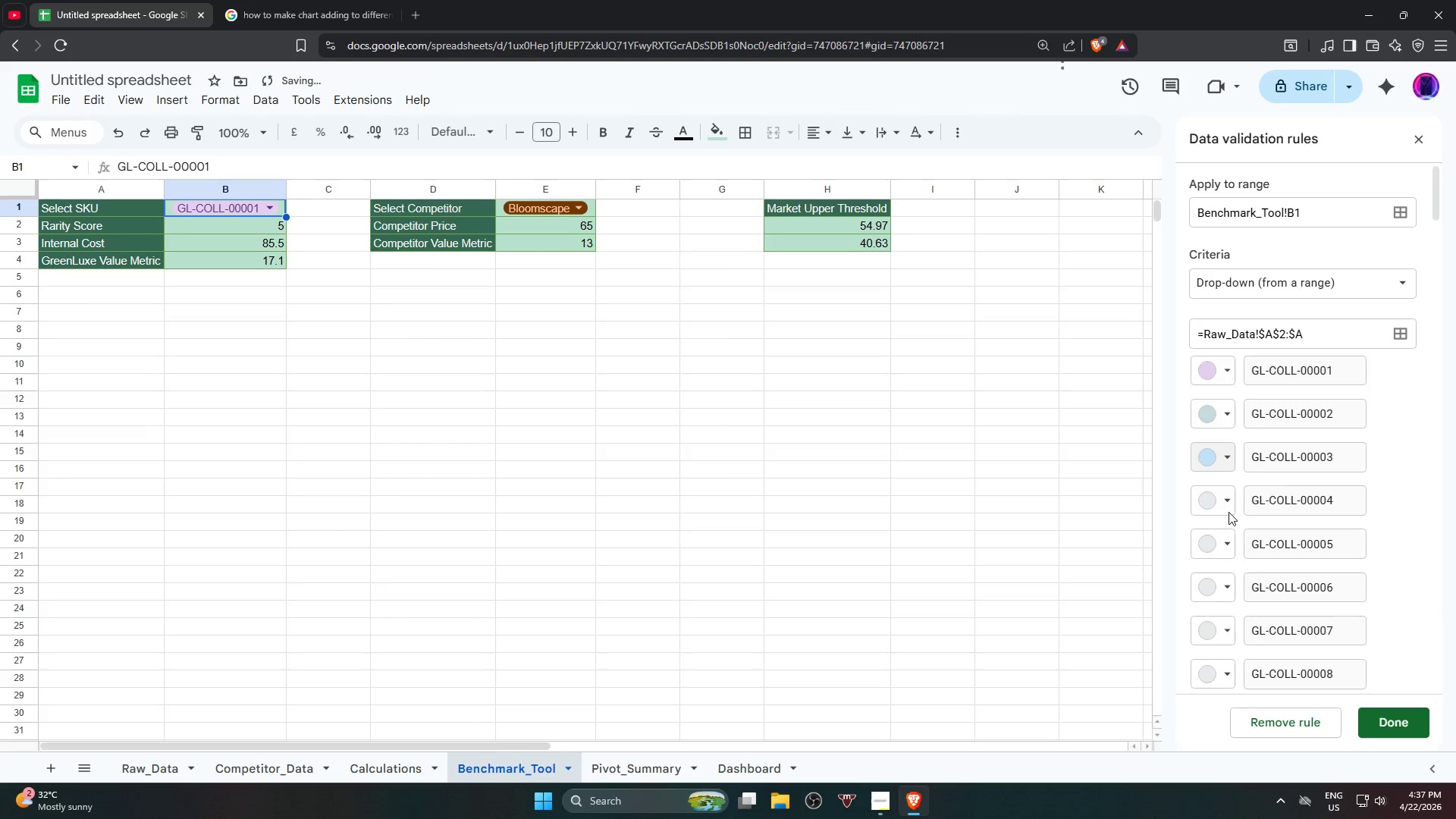 
left_click([1222, 511])
 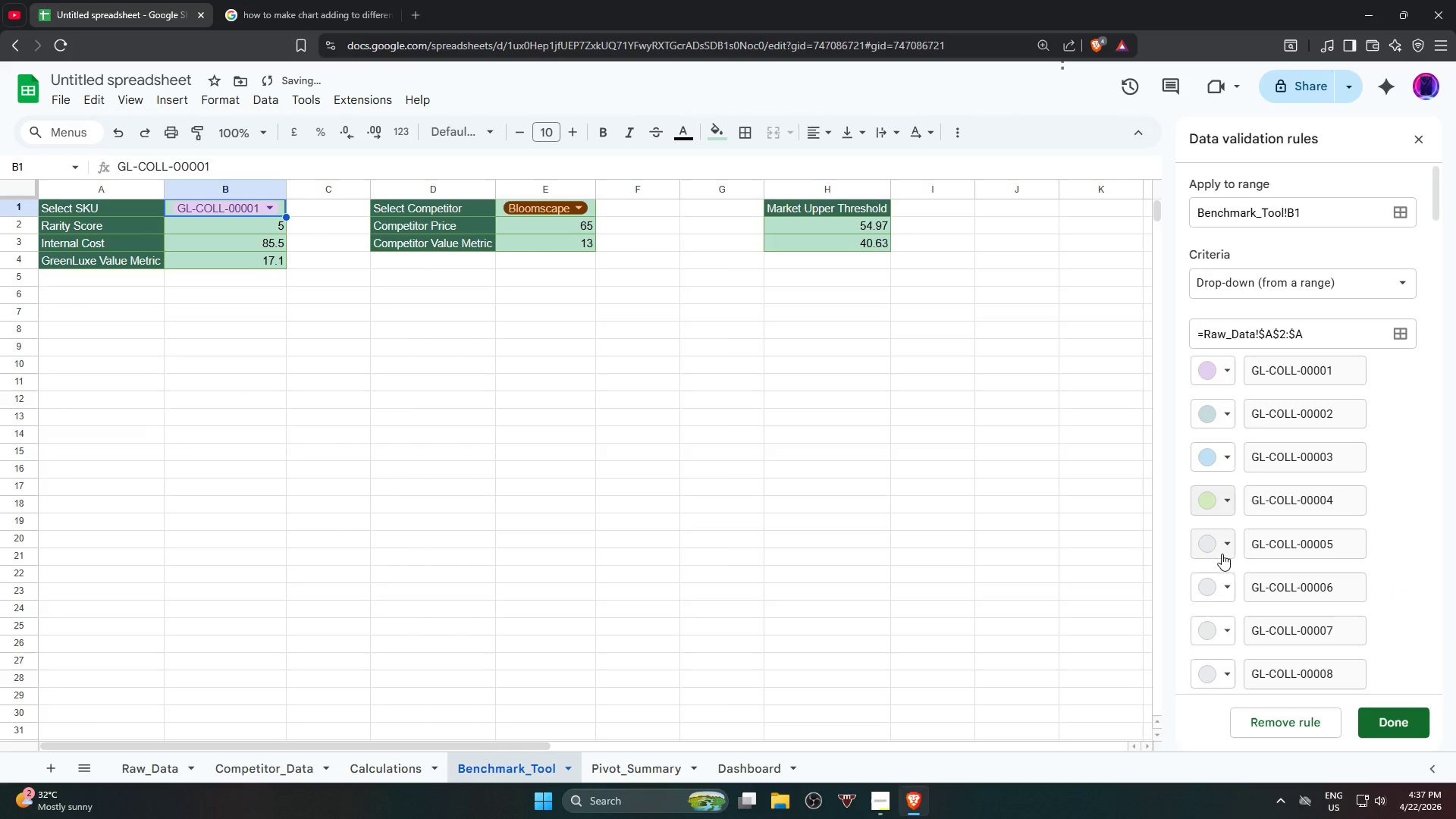 
left_click([1213, 551])
 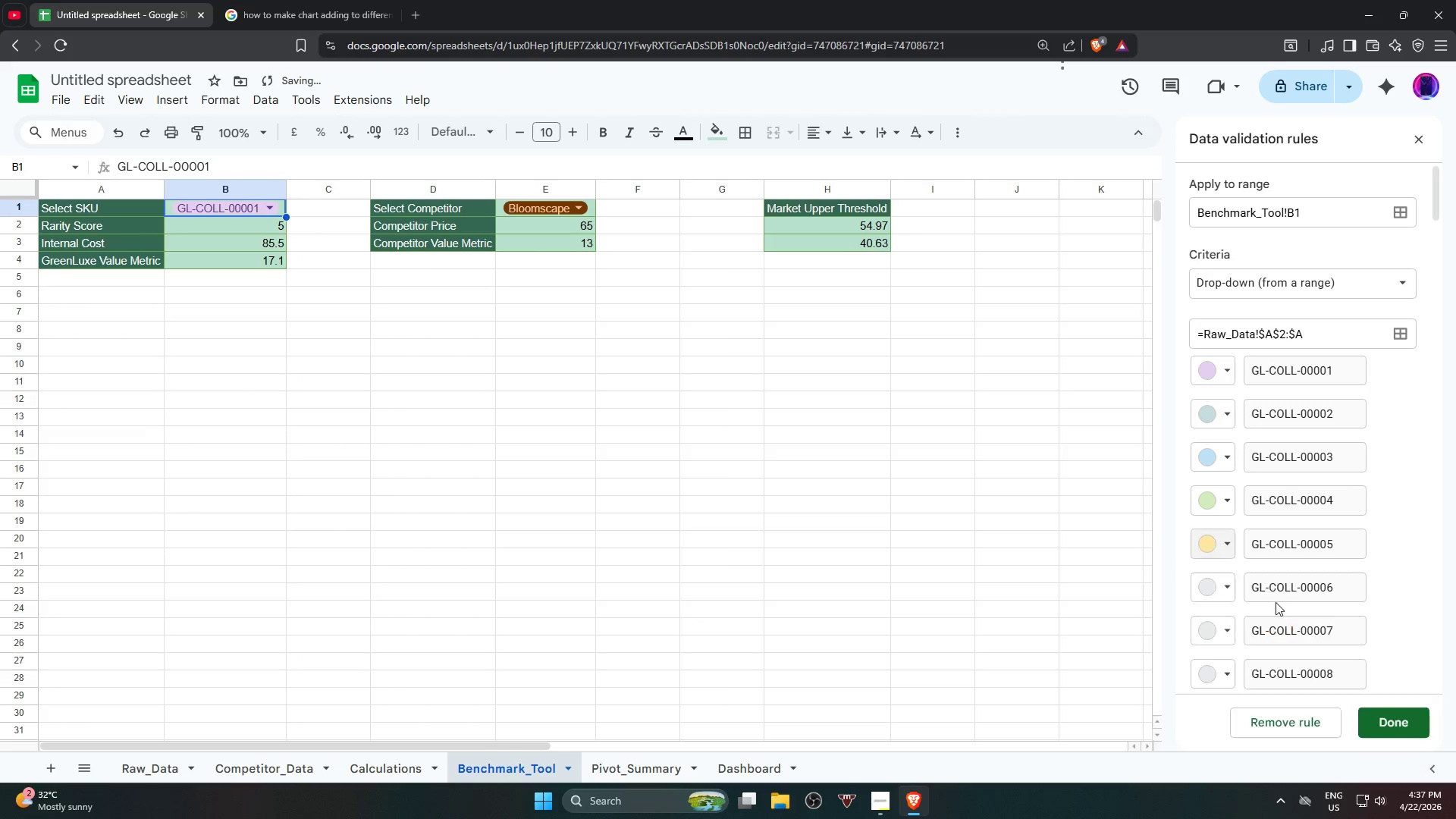 
double_click([1214, 577])
 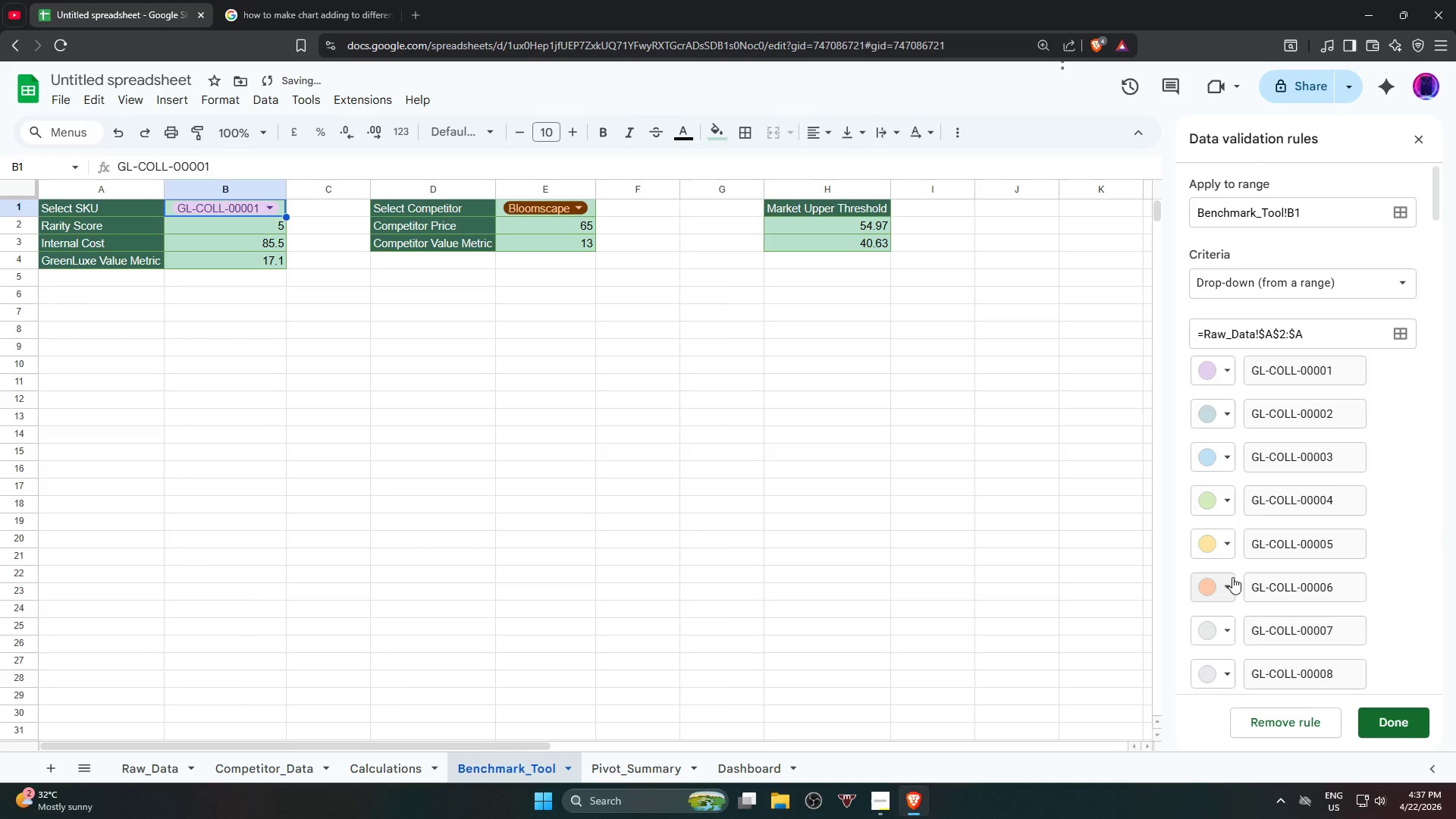 
left_click([1222, 632])
 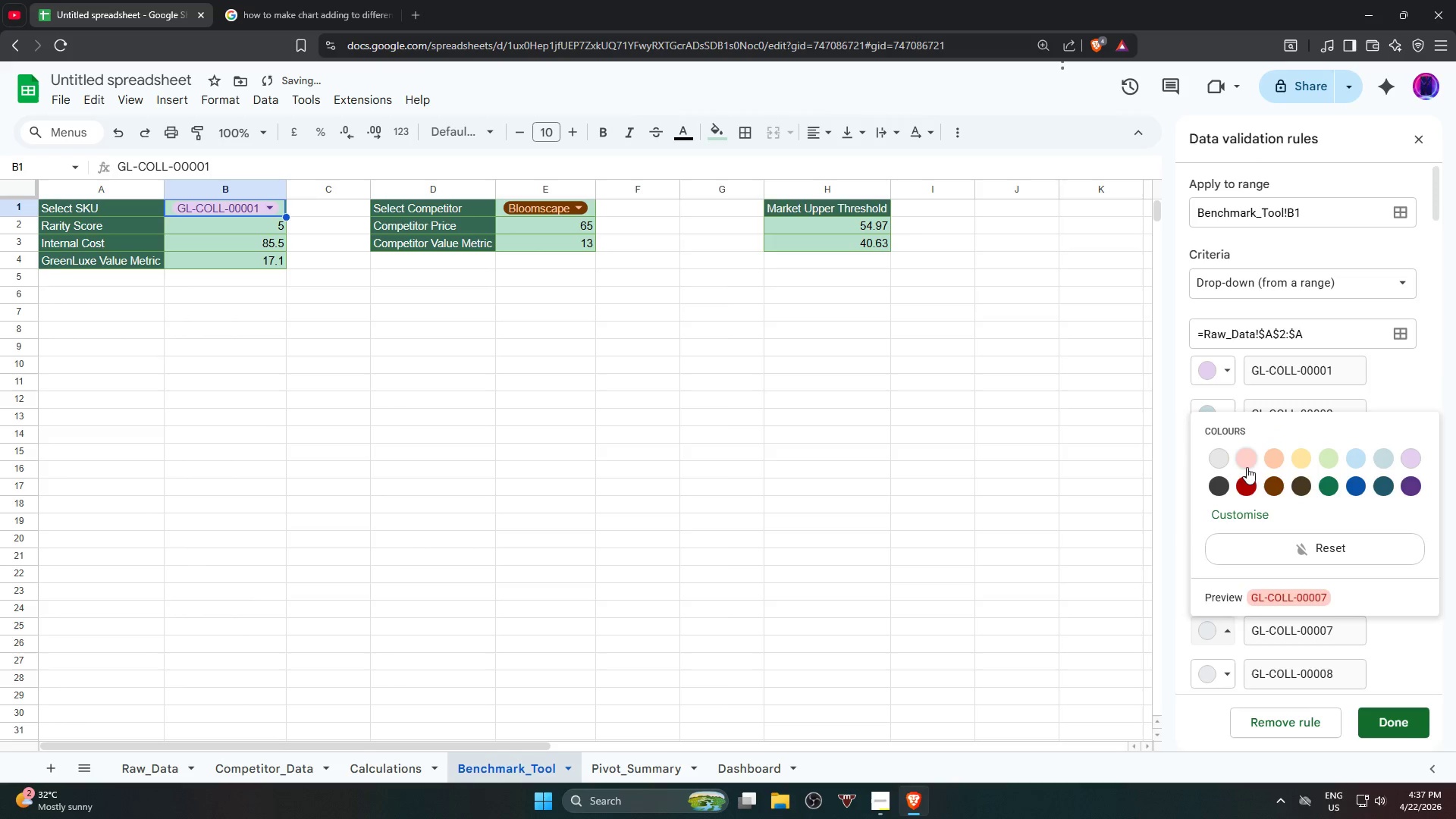 
left_click([1241, 458])
 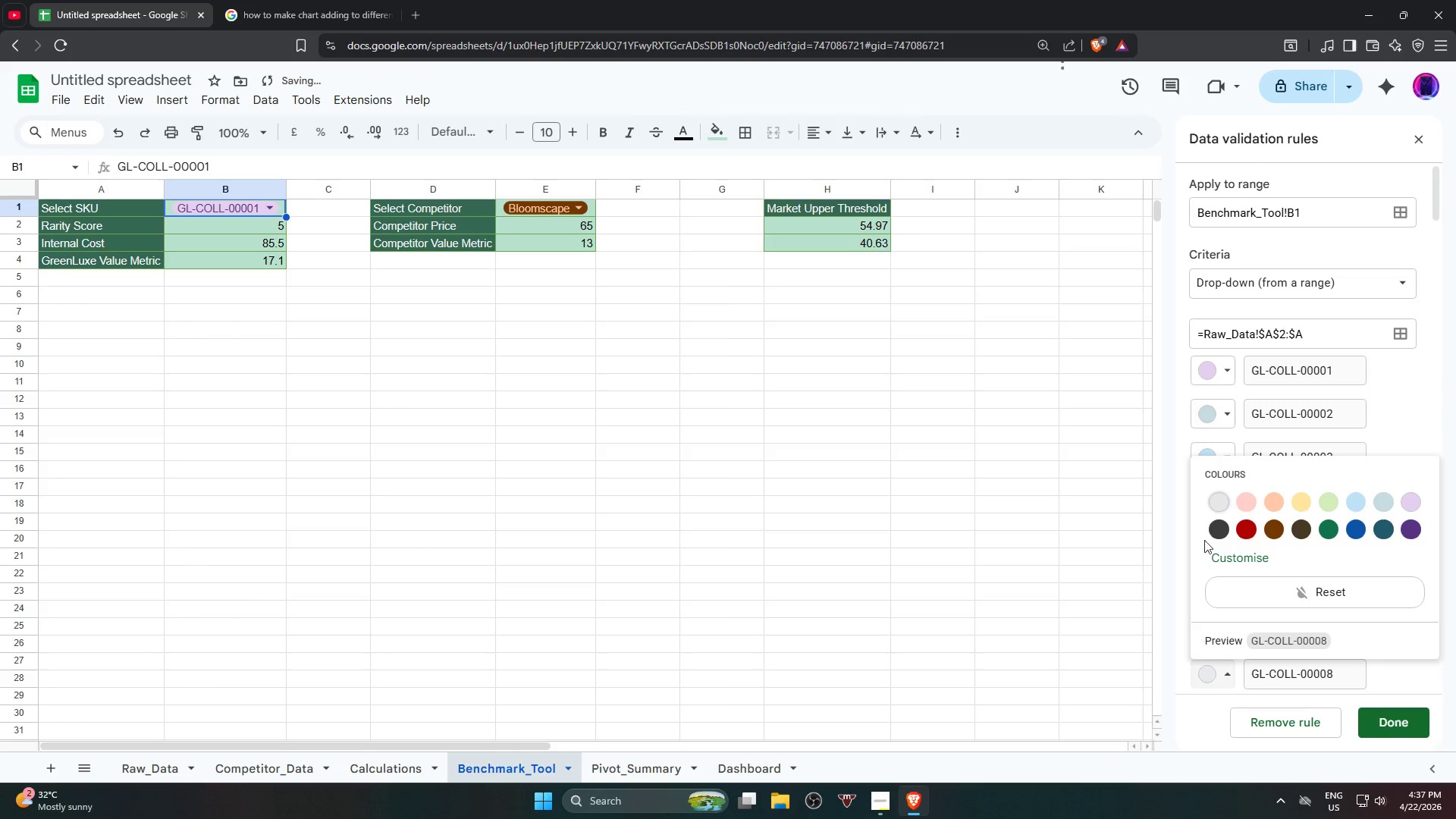 
left_click([1218, 504])
 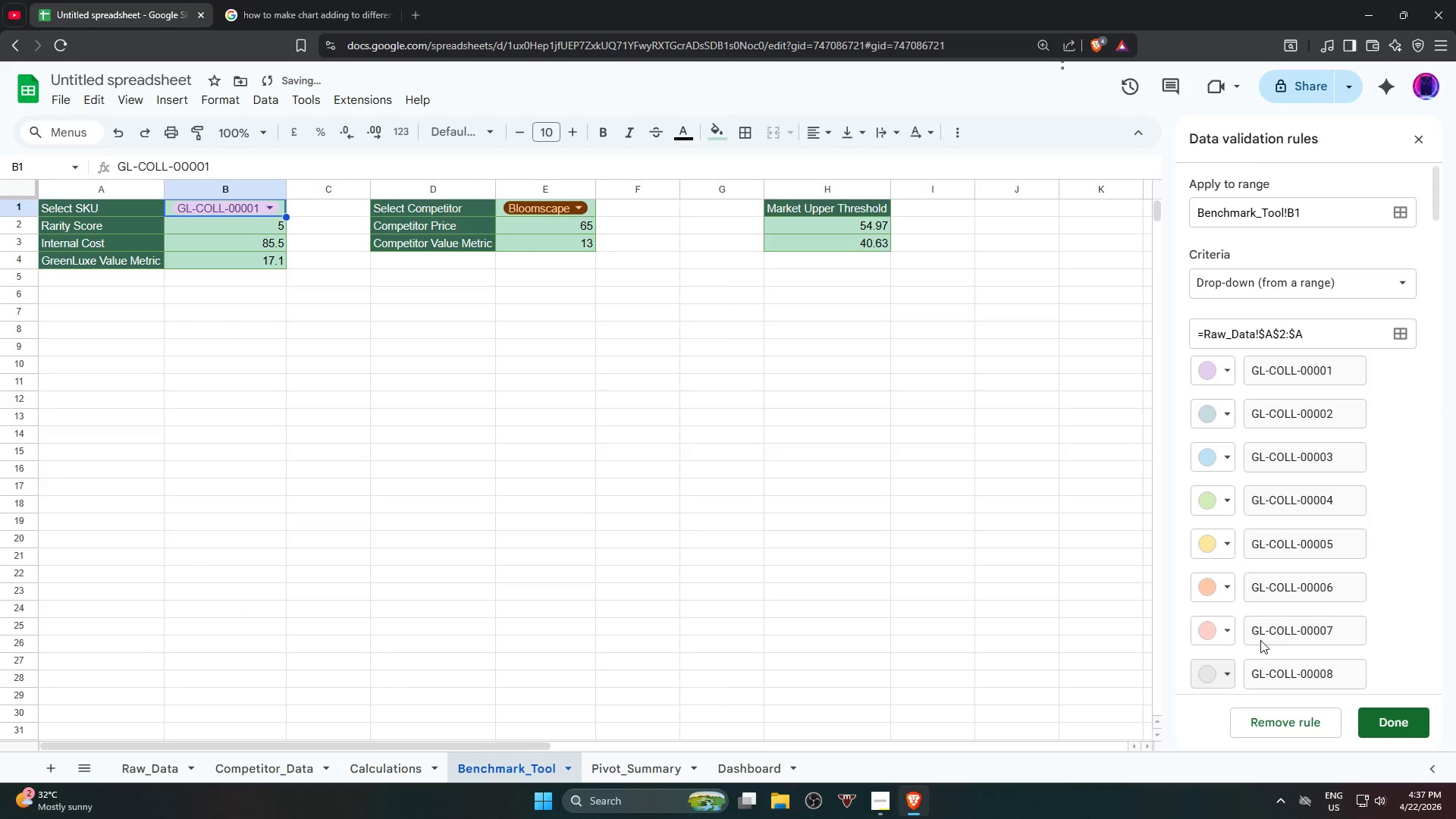 
scroll: coordinate [1211, 595], scroll_direction: down, amount: 2.0
 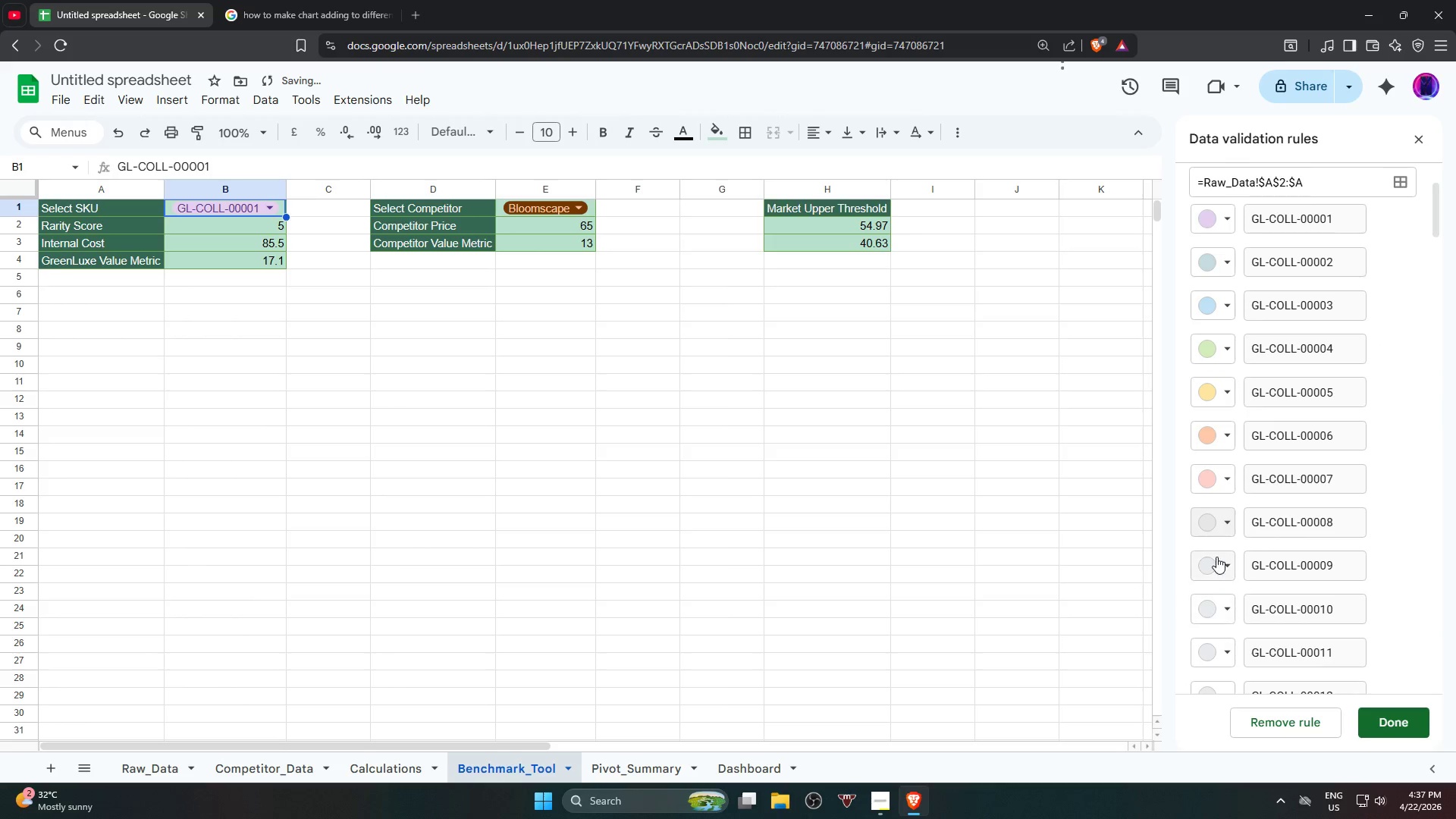 
left_click([1216, 561])
 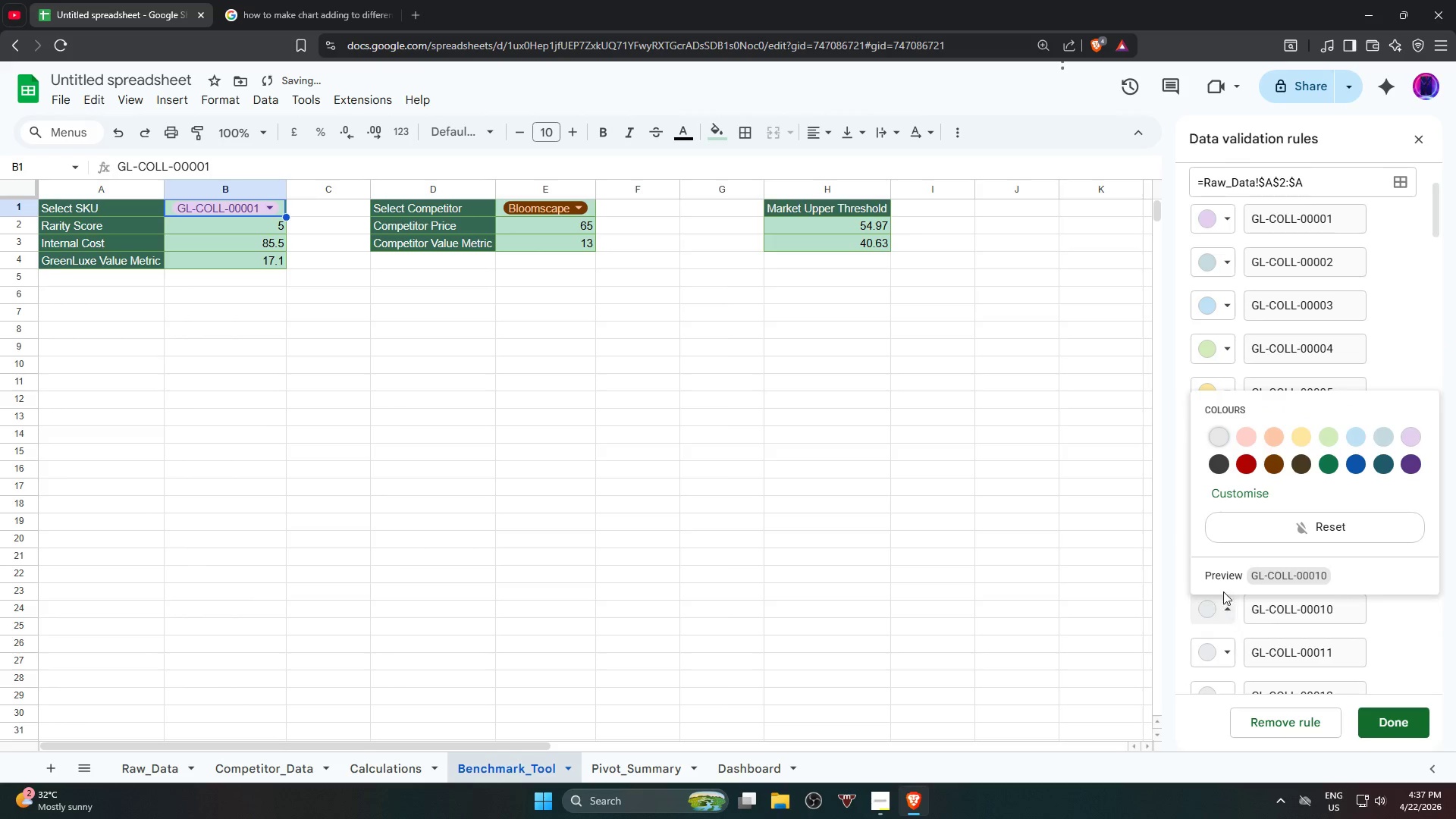 
left_click([1377, 458])
 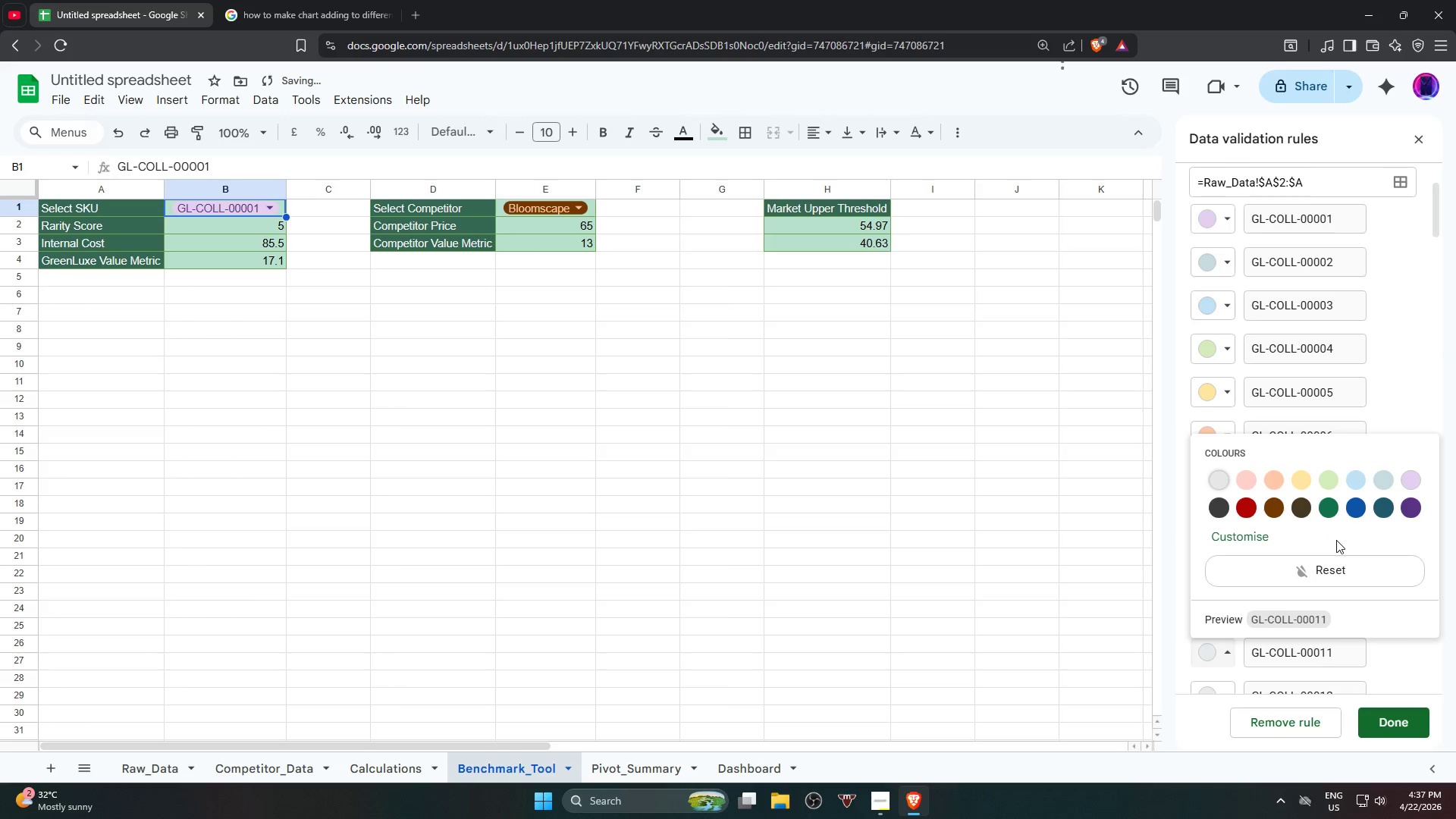 
left_click([1354, 500])
 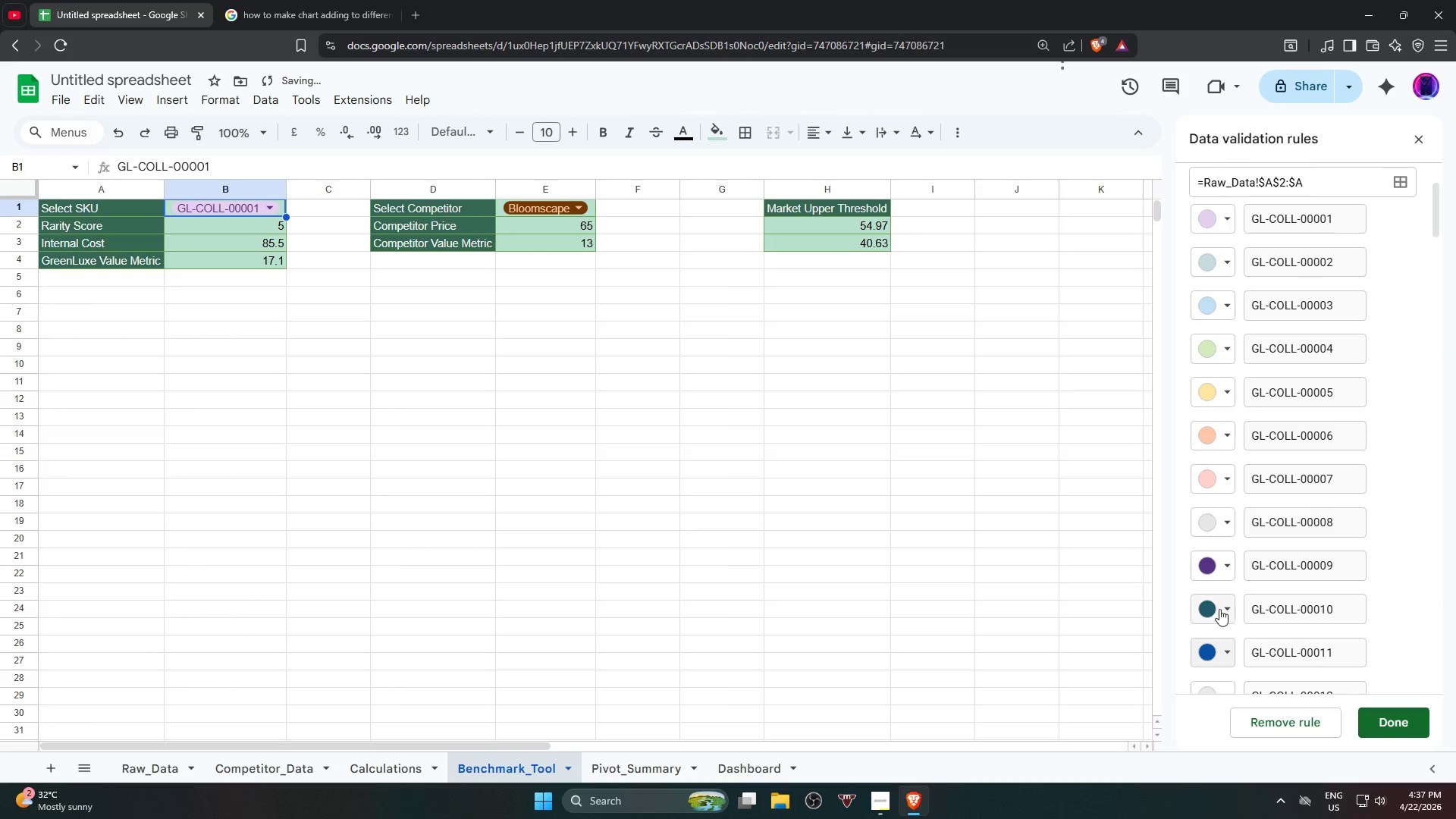 
scroll: coordinate [1219, 609], scroll_direction: down, amount: 2.0
 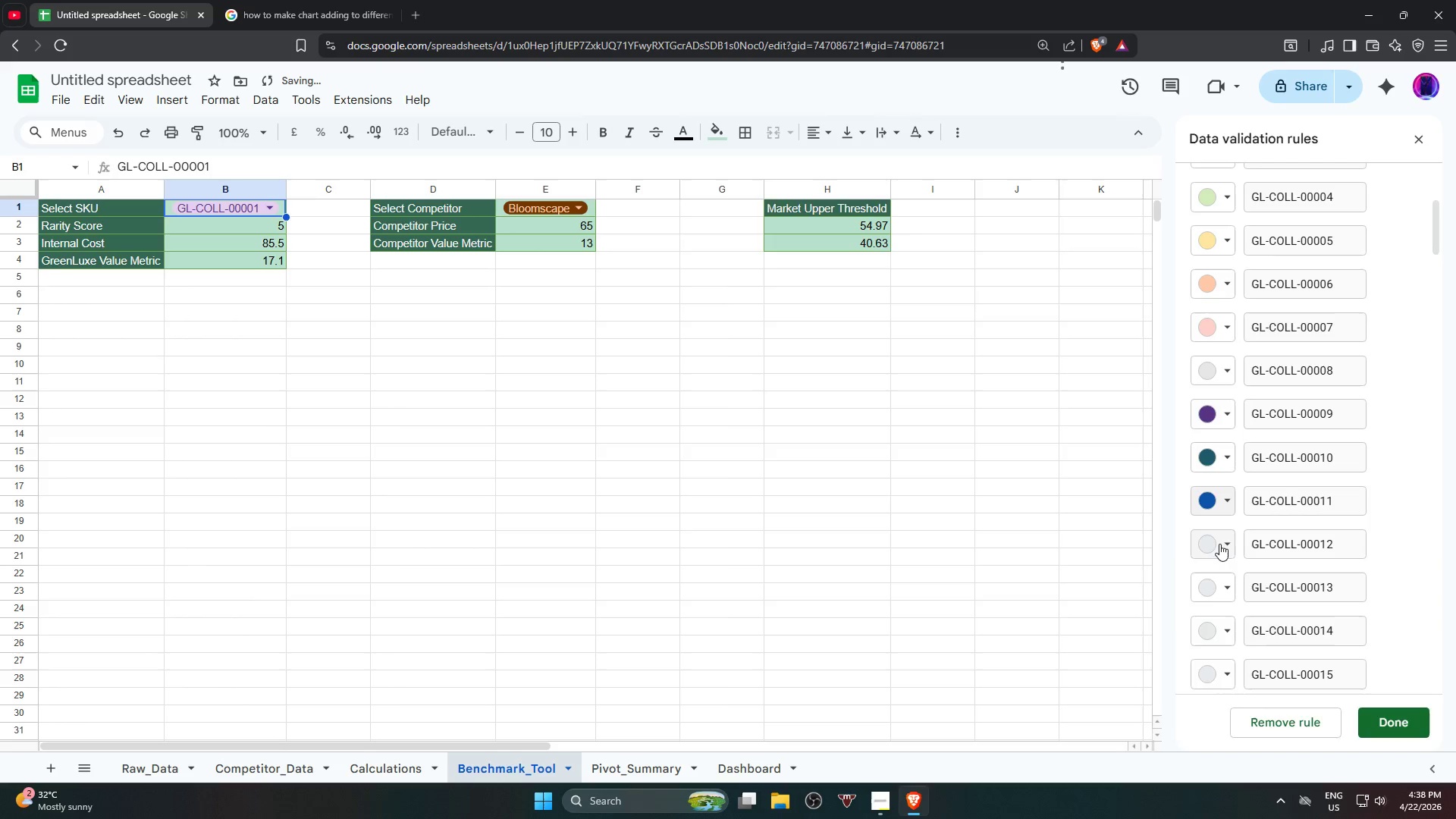 
left_click([1219, 544])
 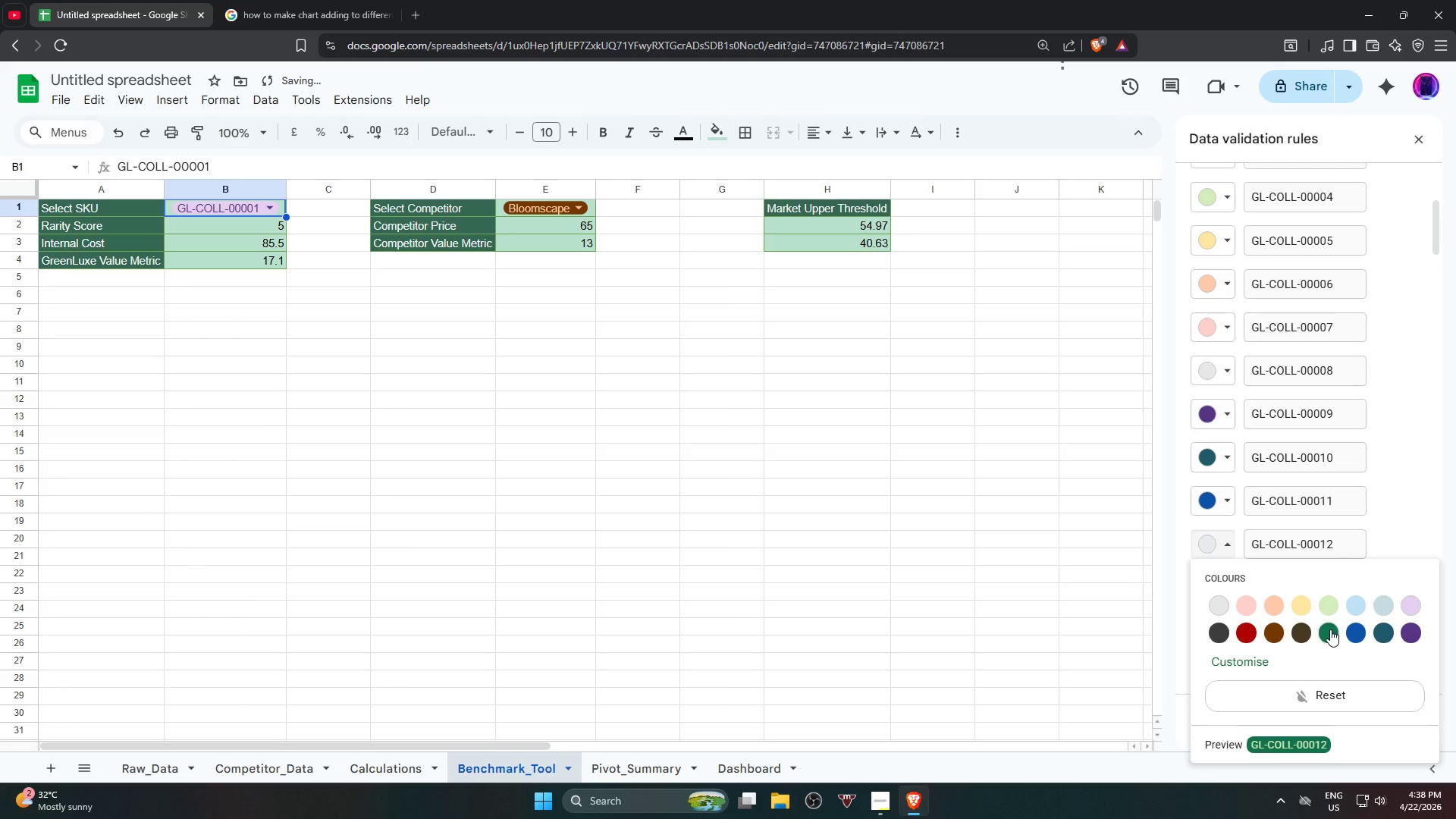 
left_click([1330, 631])
 